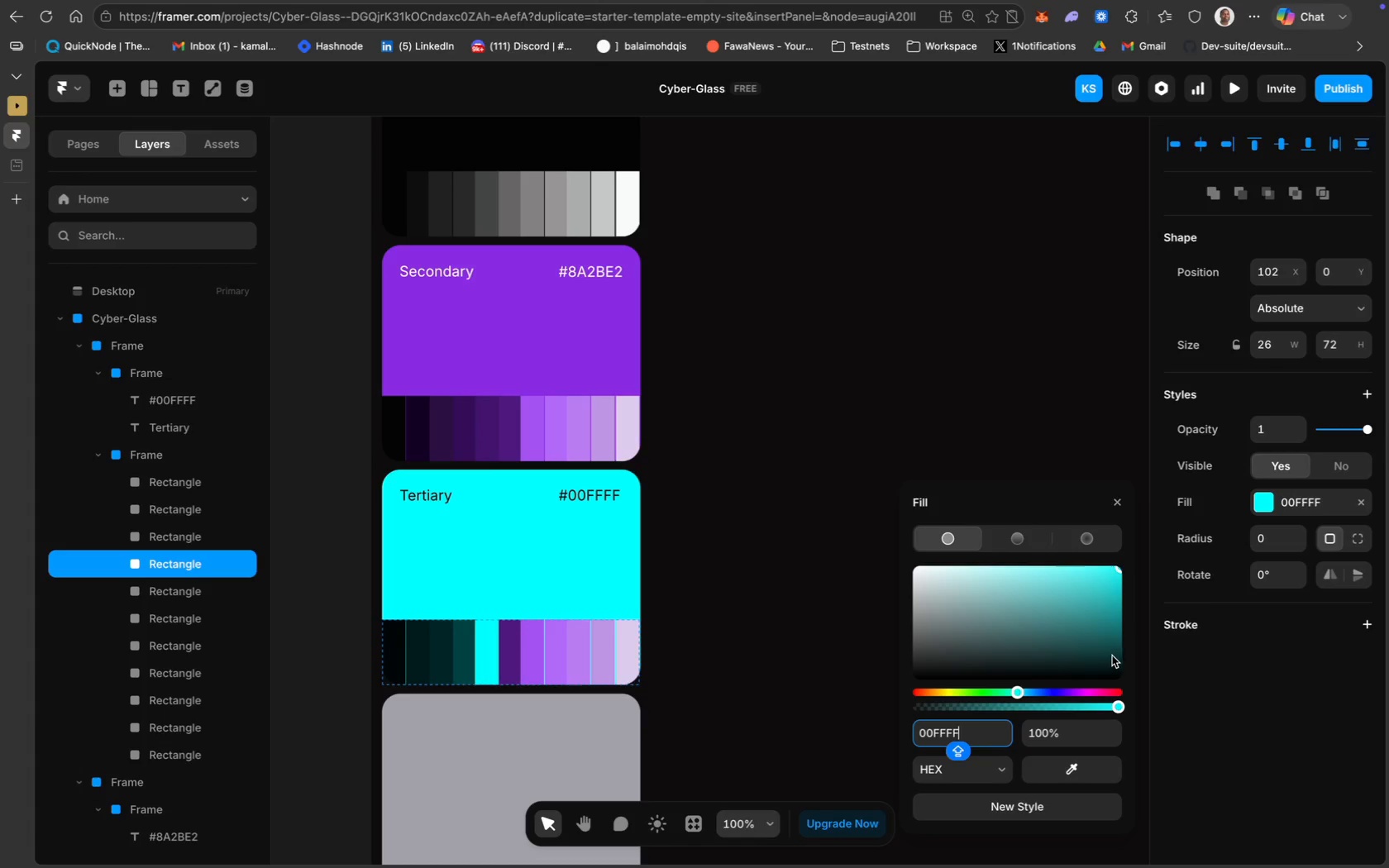 
left_click([1116, 646])
 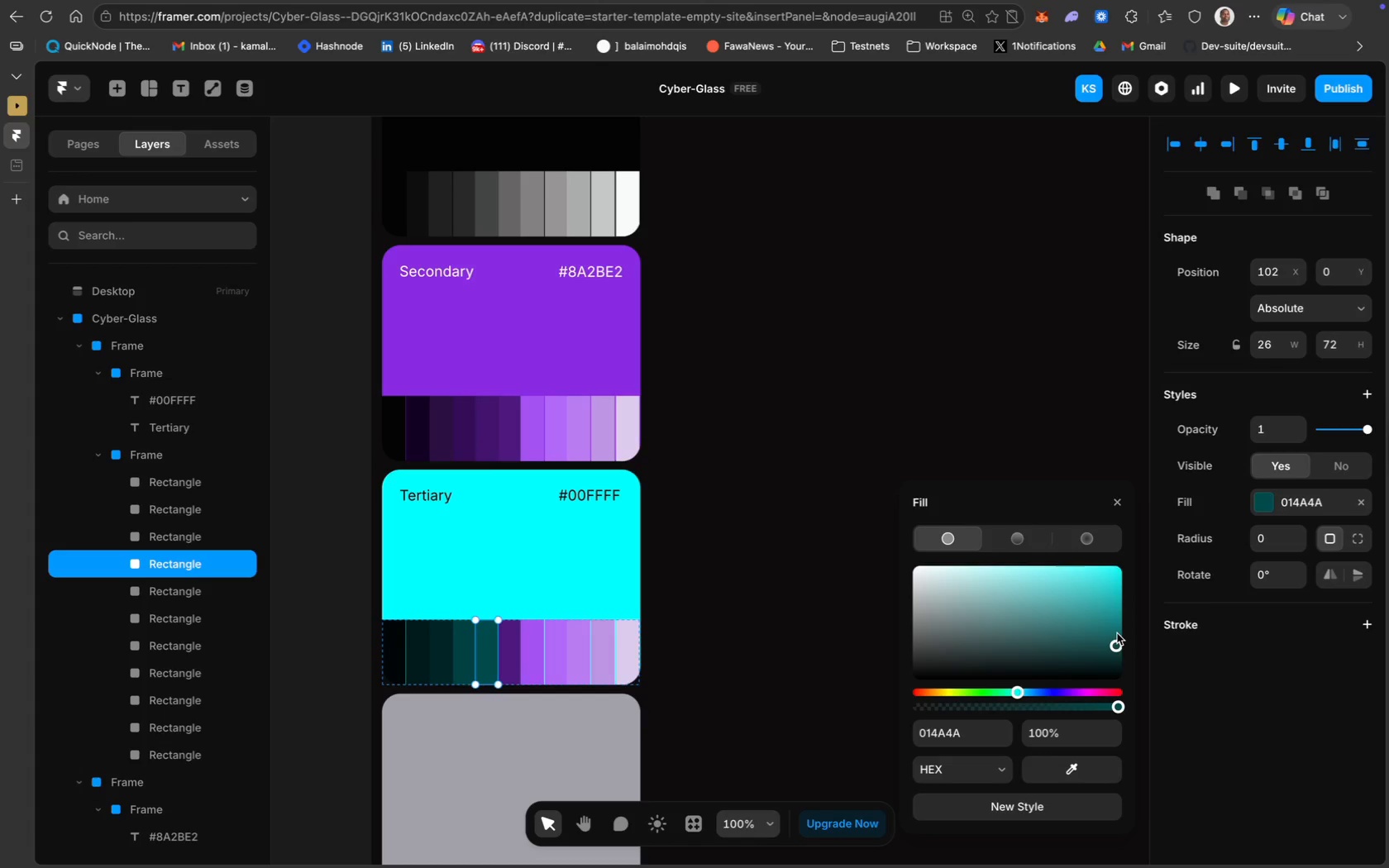 
left_click([1117, 634])
 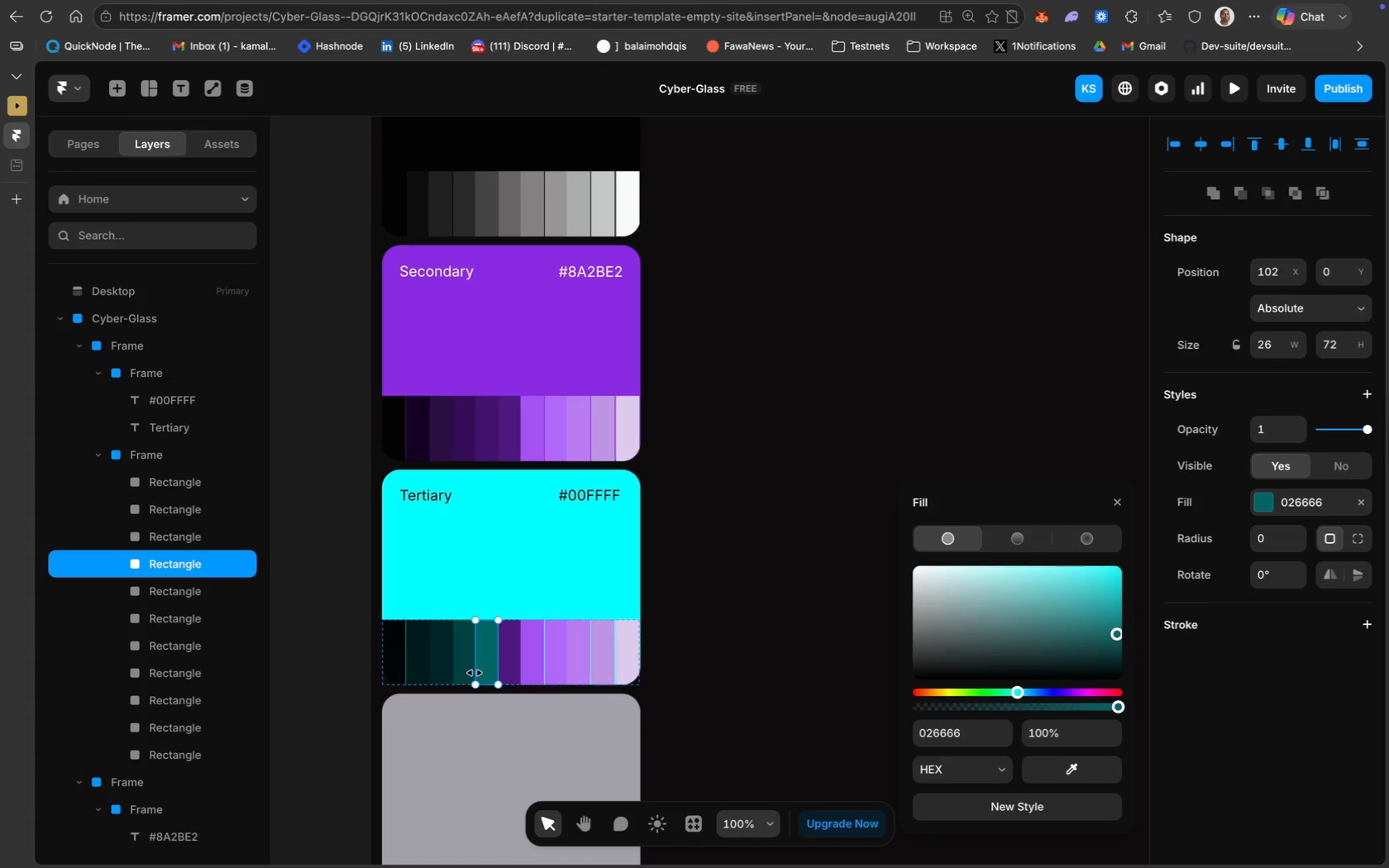 
left_click([509, 656])
 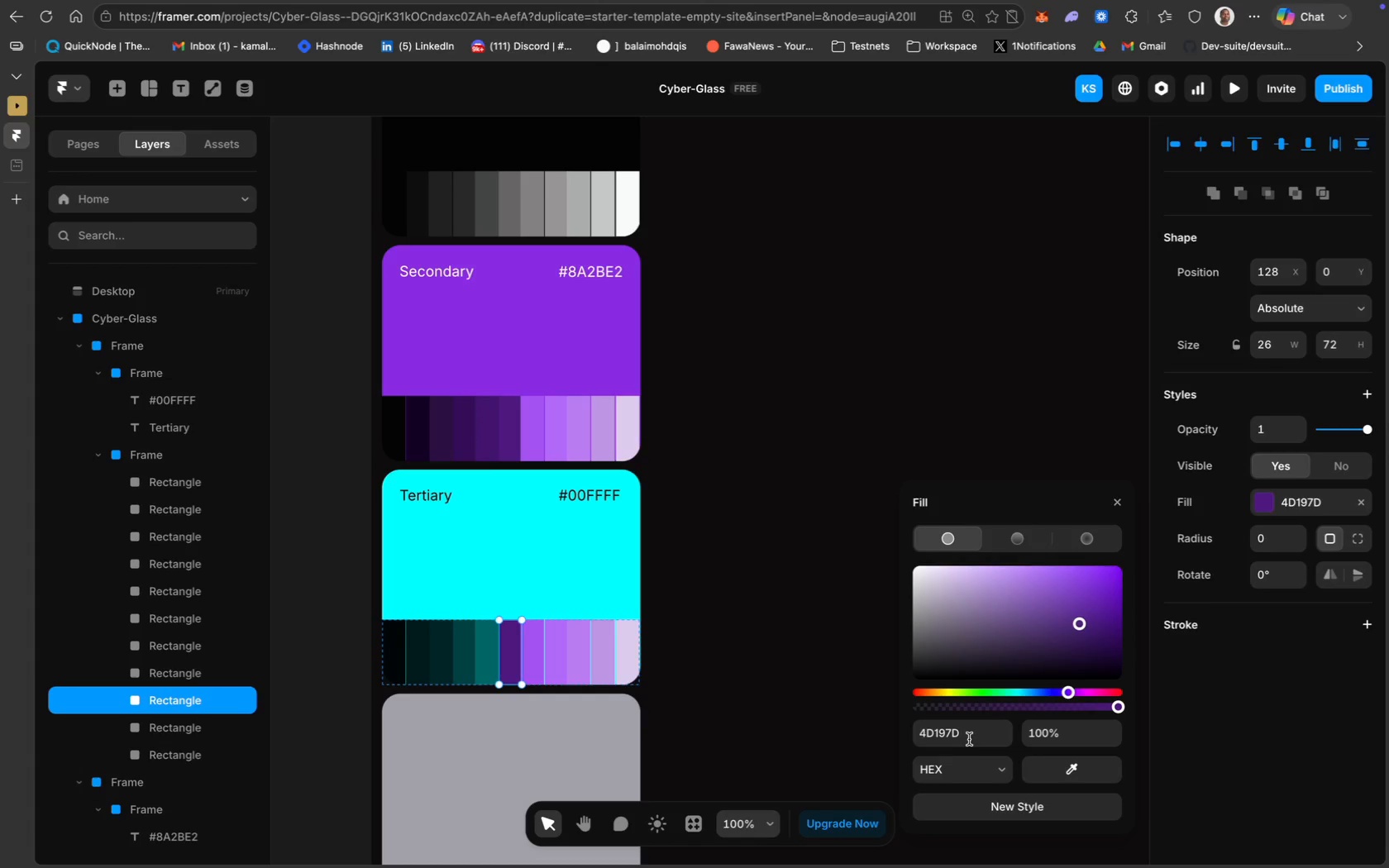 
left_click([957, 735])
 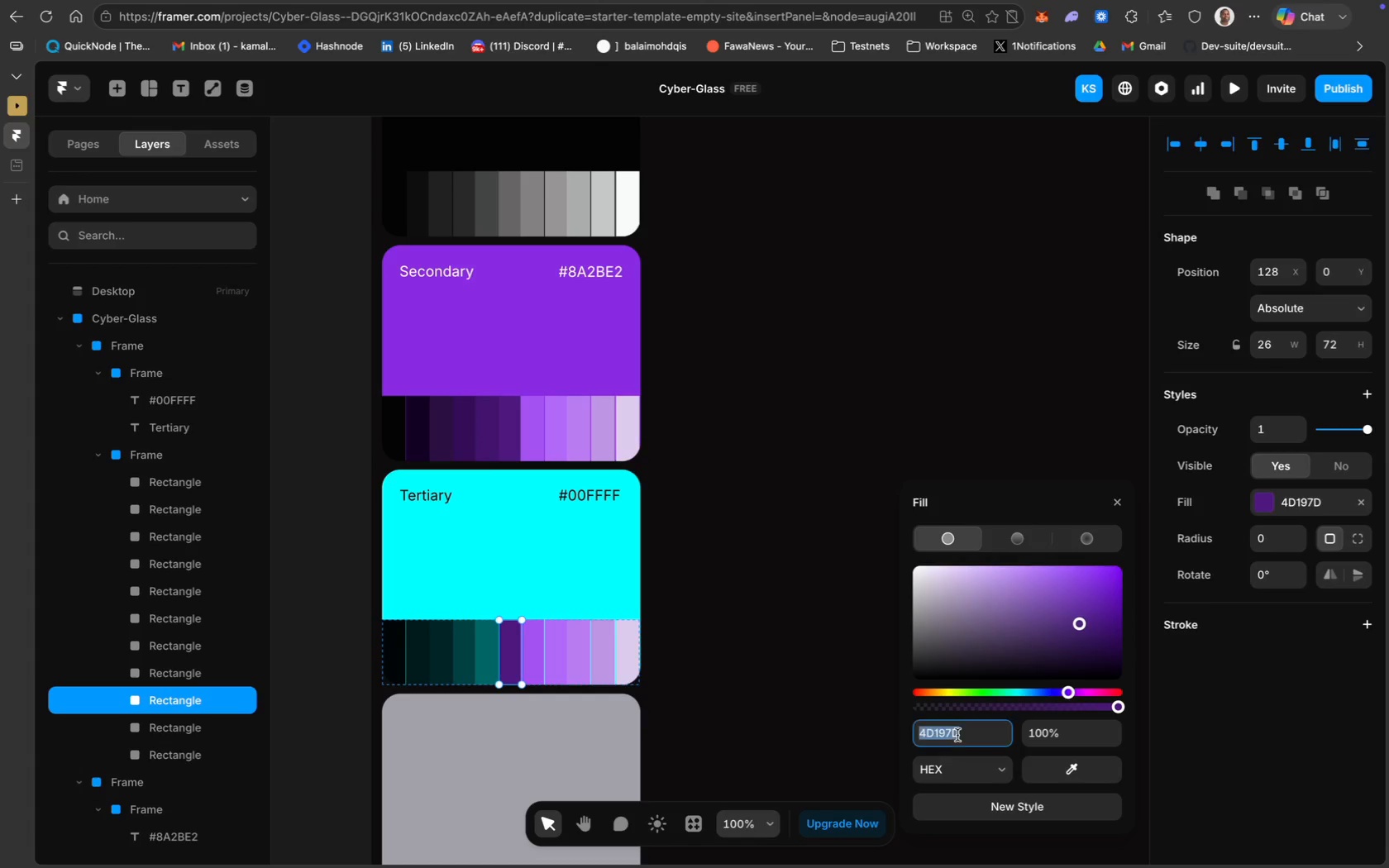 
key(Meta+V)
 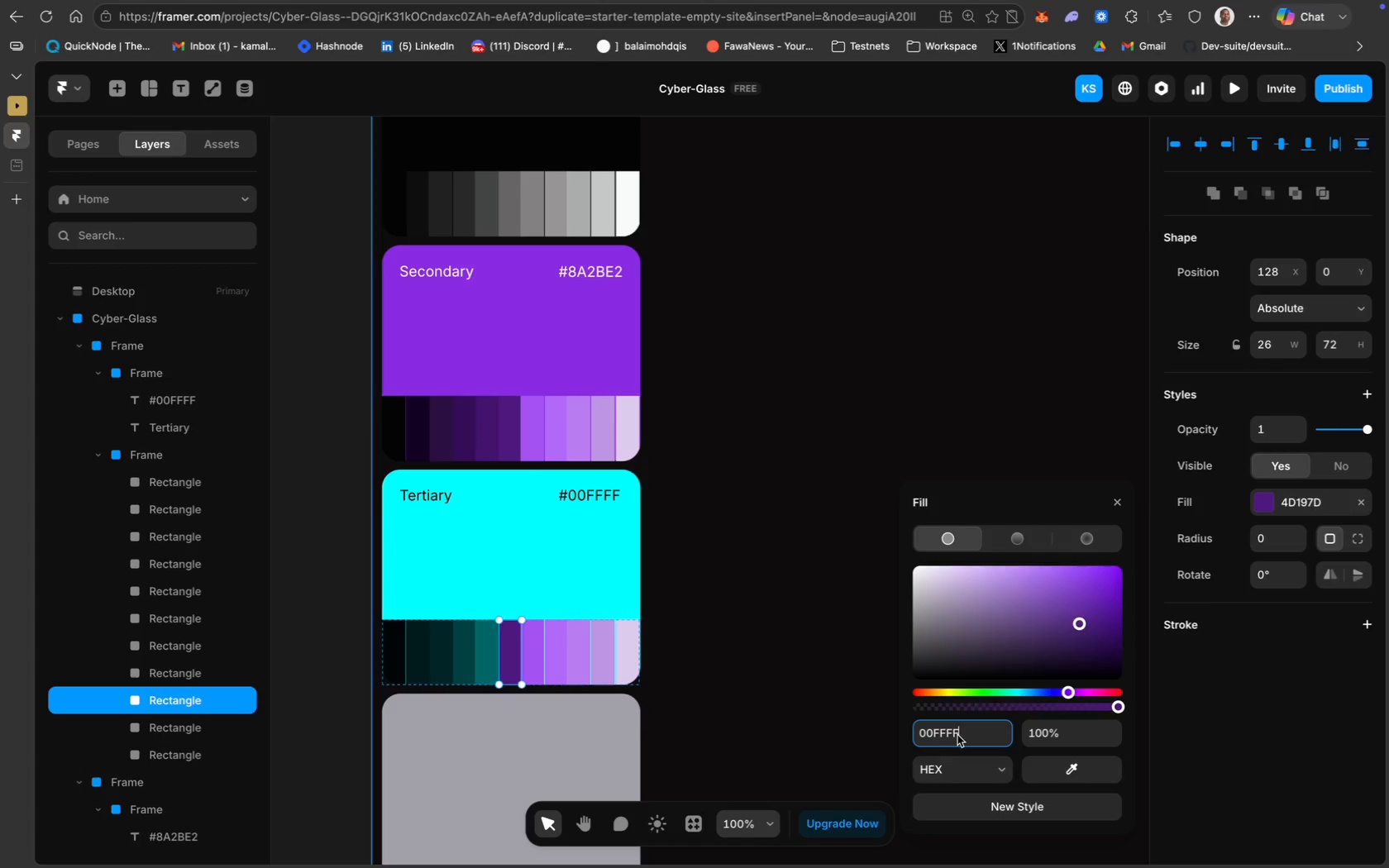 
key(Shift+Enter)
 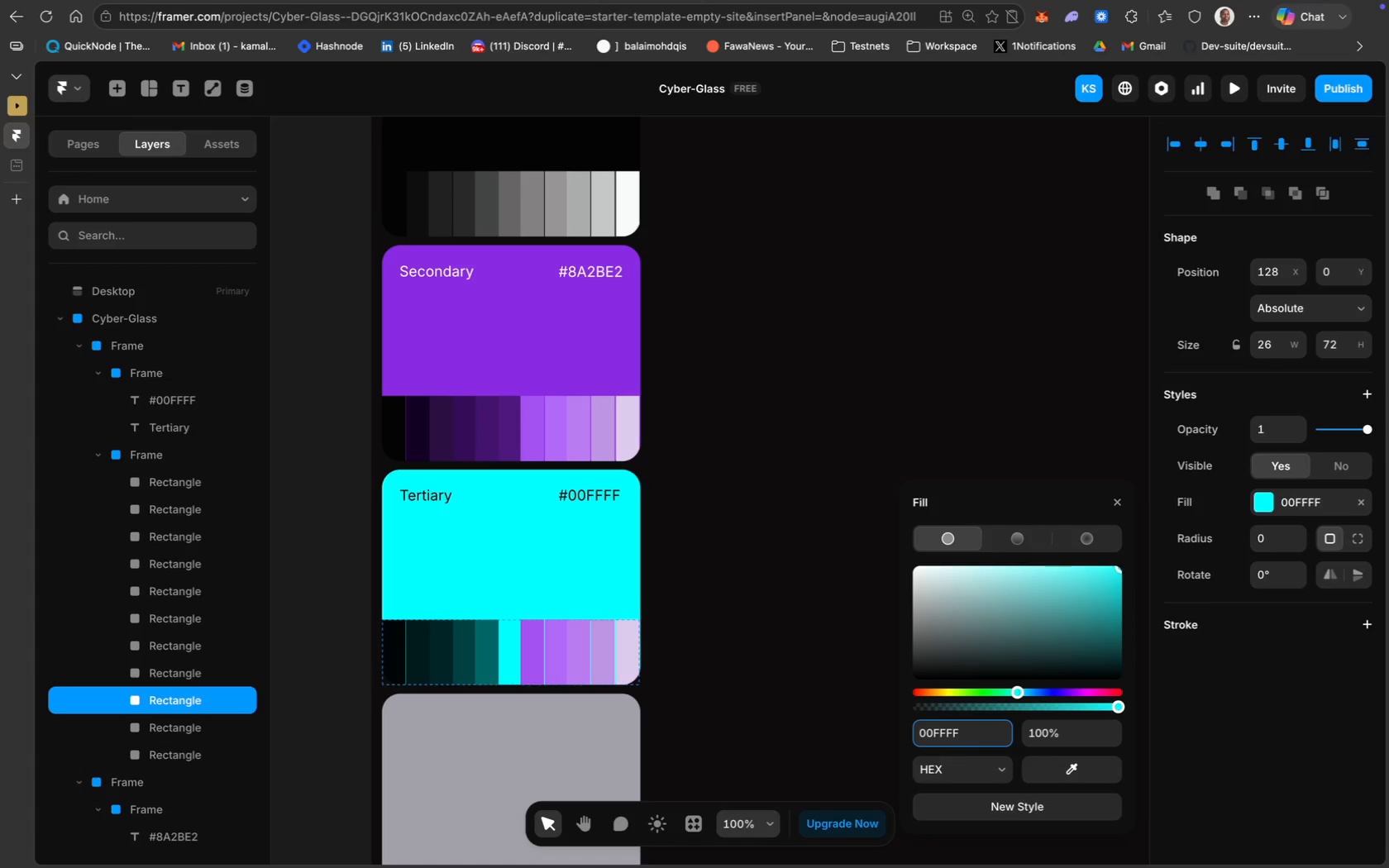 
key(Shift+ShiftRight)
 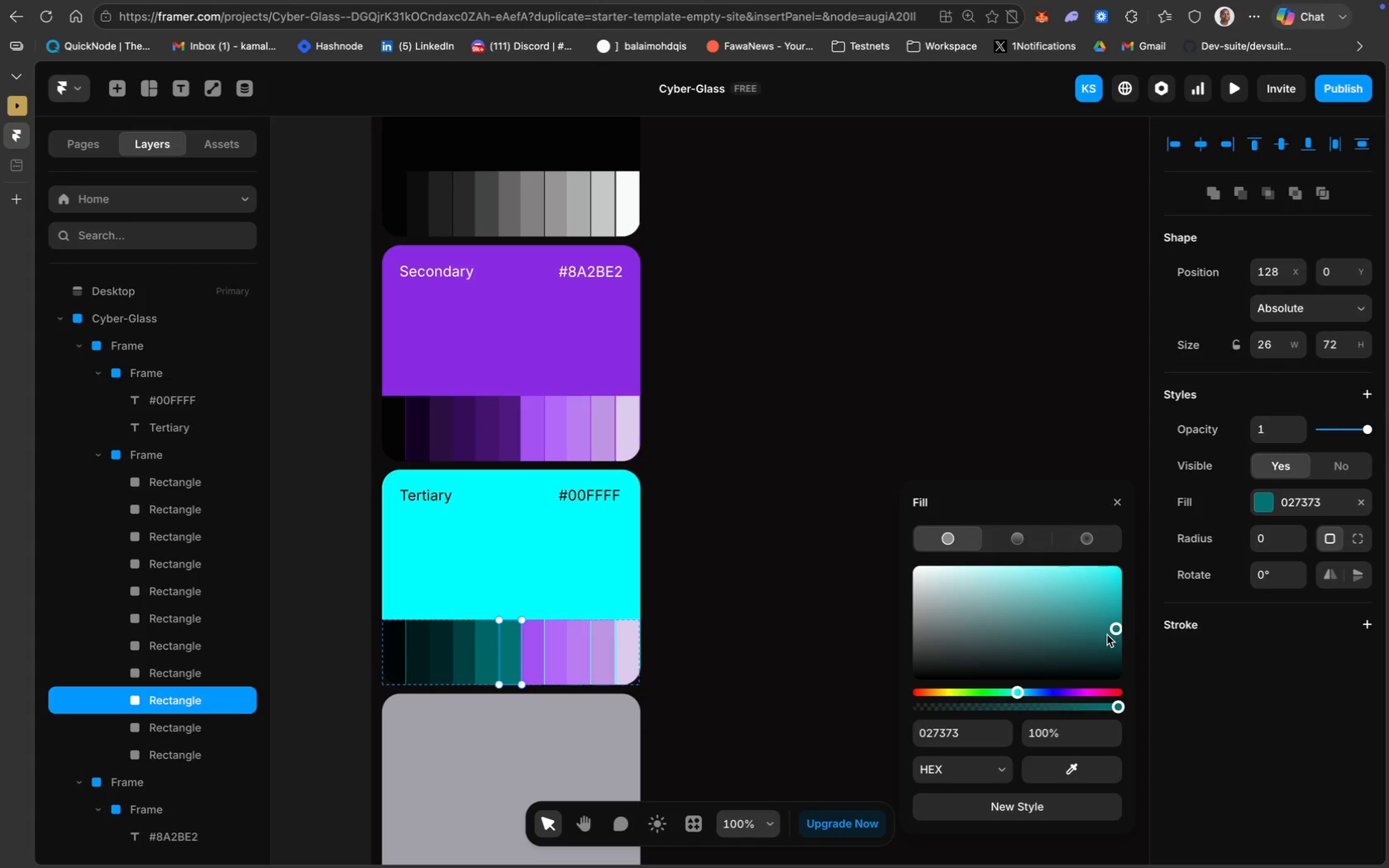 
wait(7.18)
 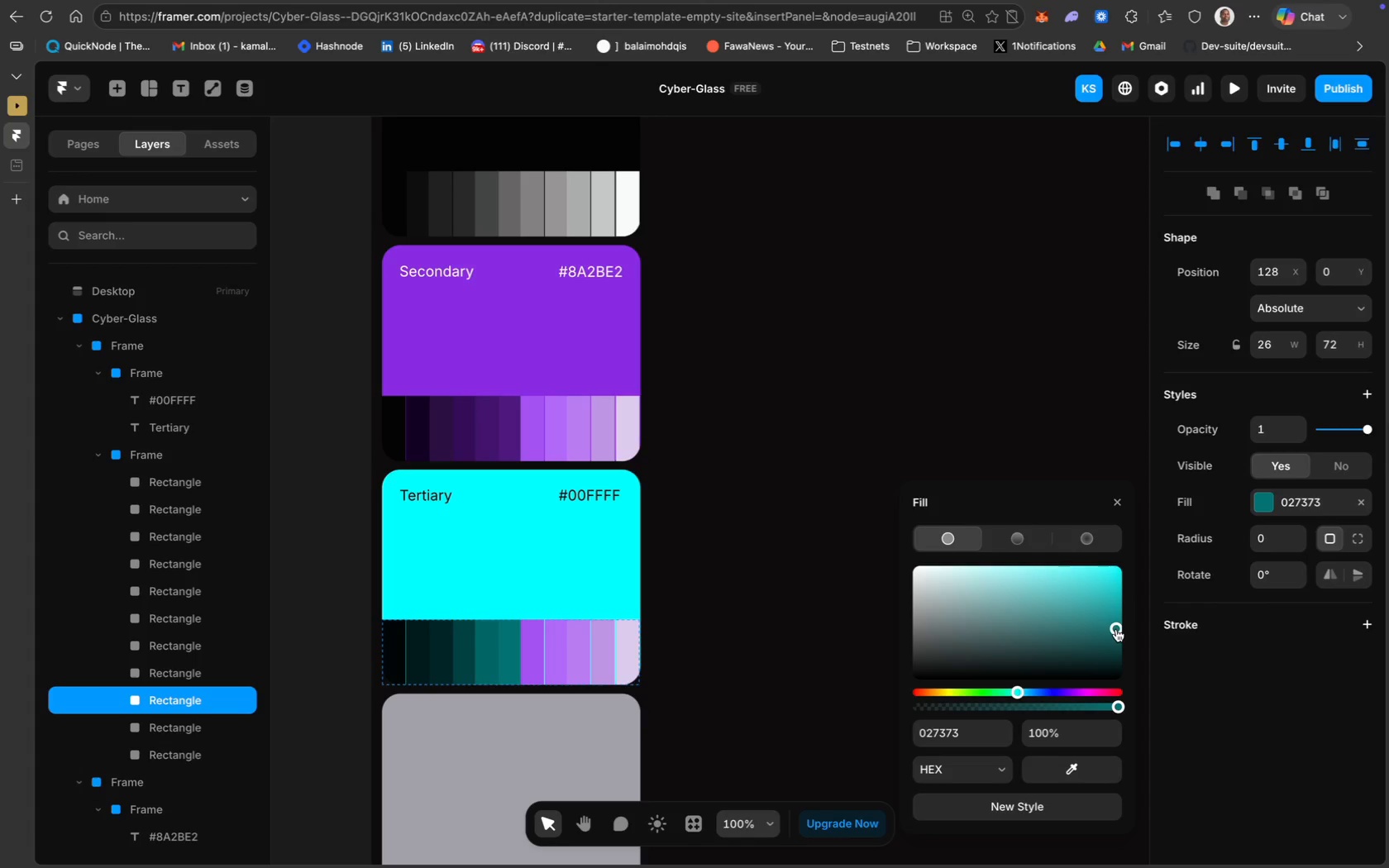 
left_click([1105, 628])
 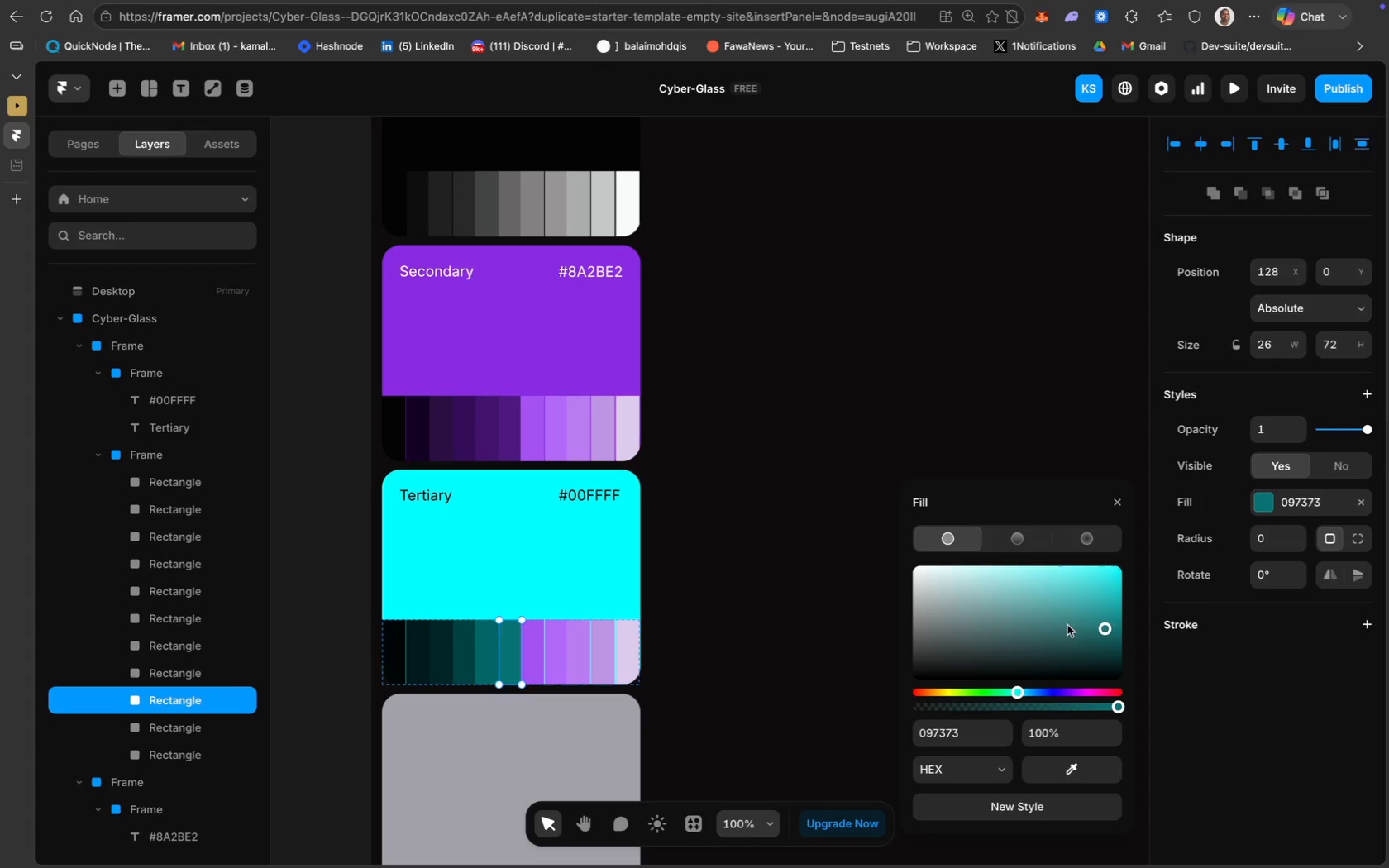 
left_click([1115, 618])
 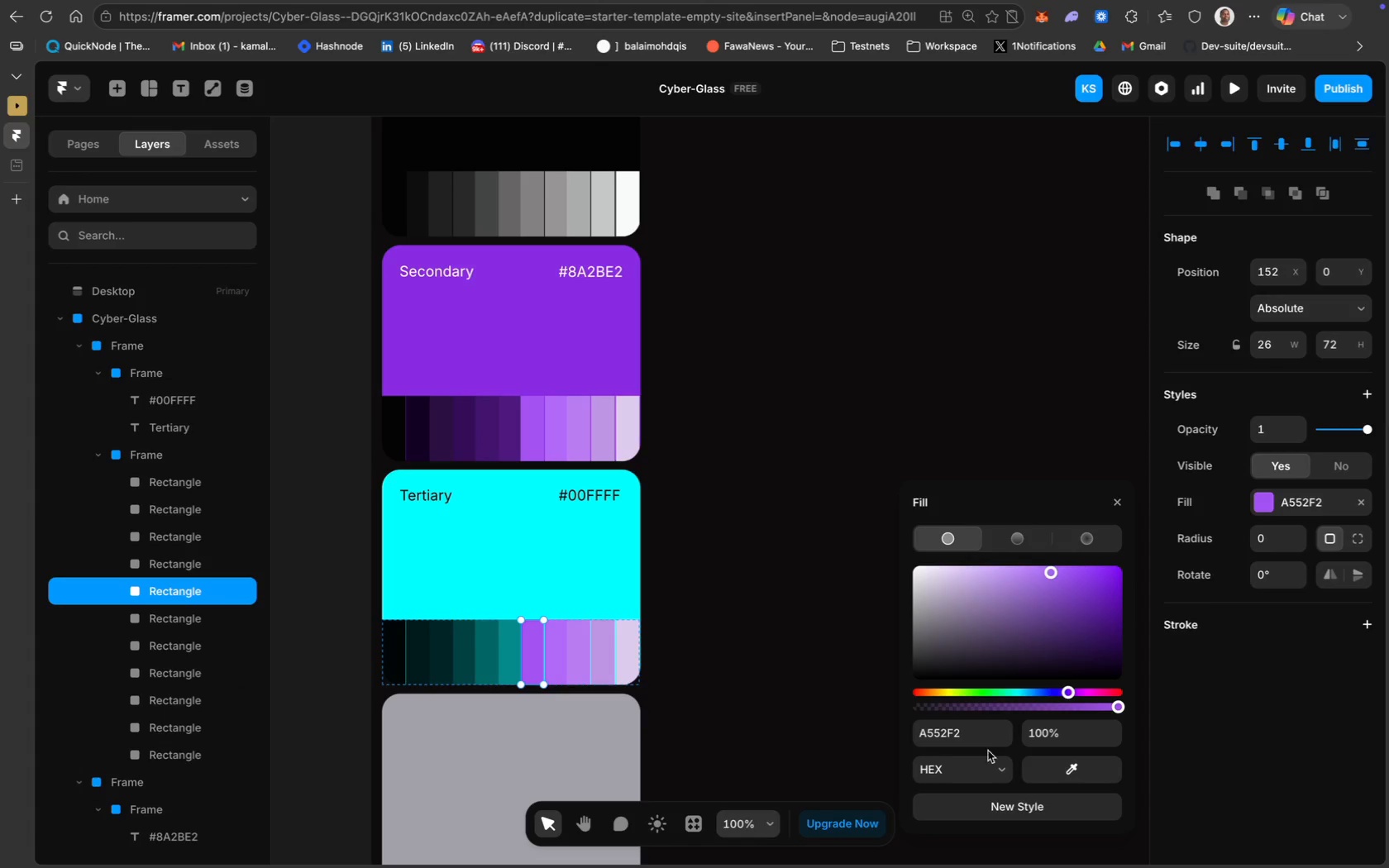 
left_click([966, 742])
 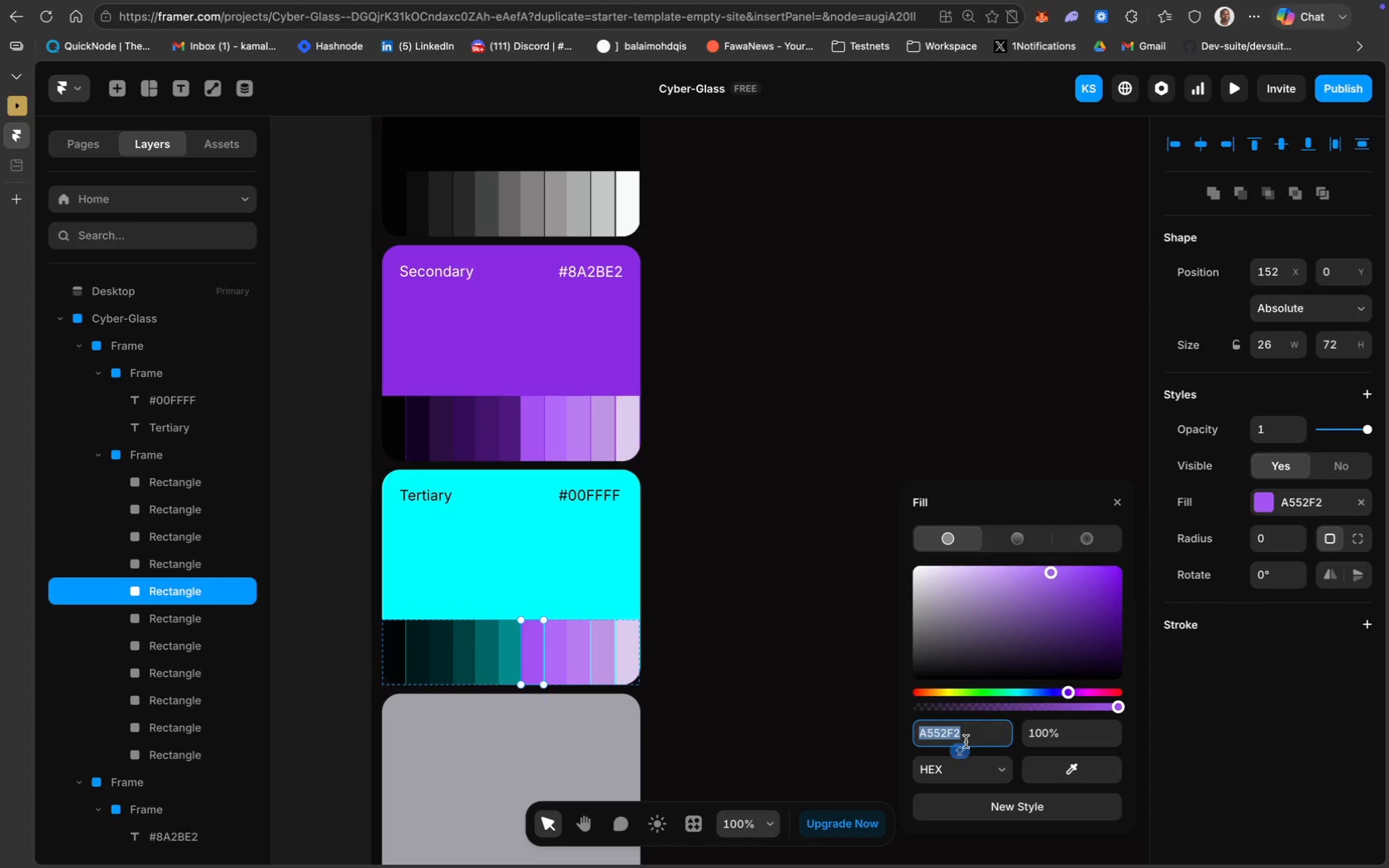 
key(Meta+V)
 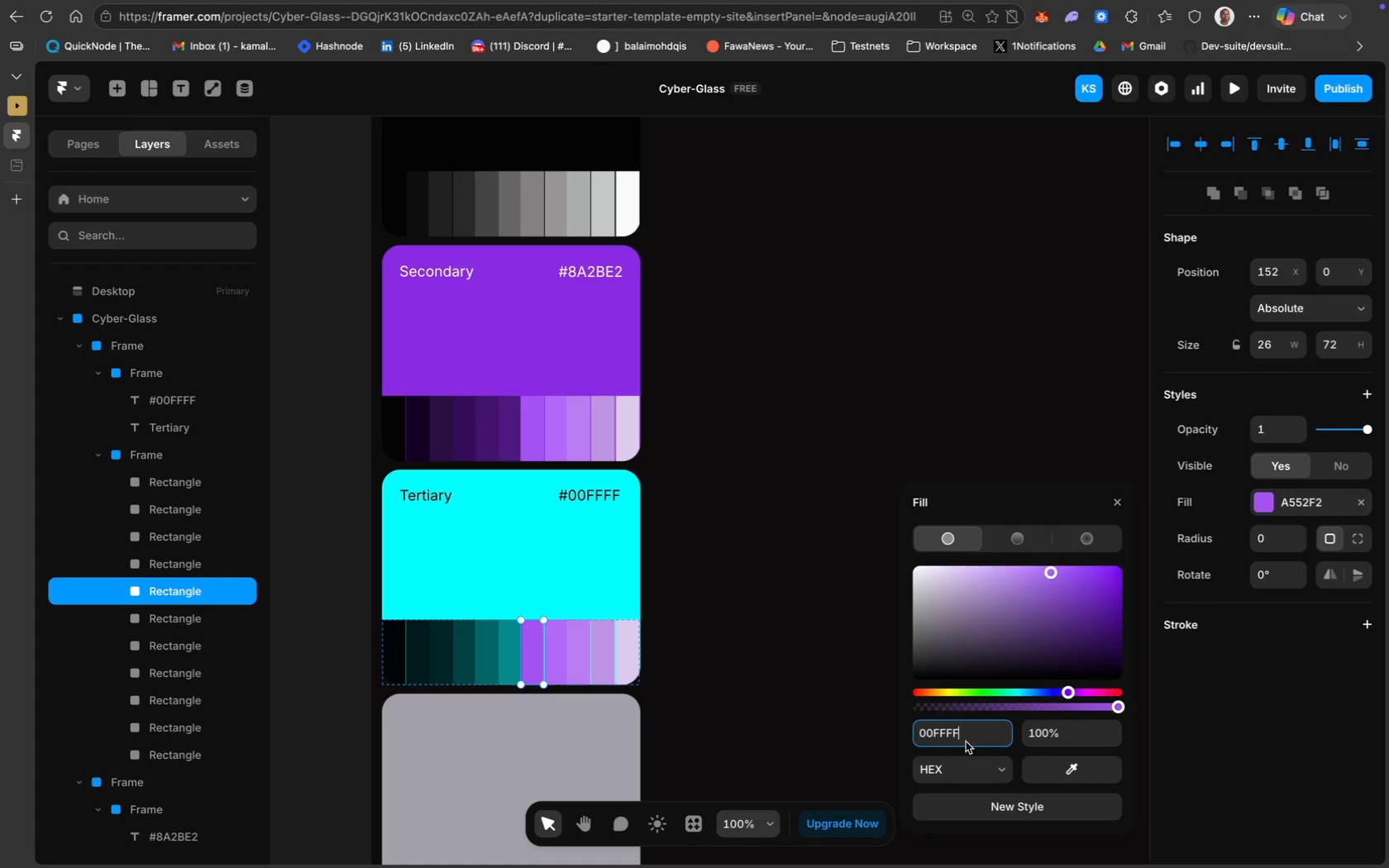 
key(Enter)
 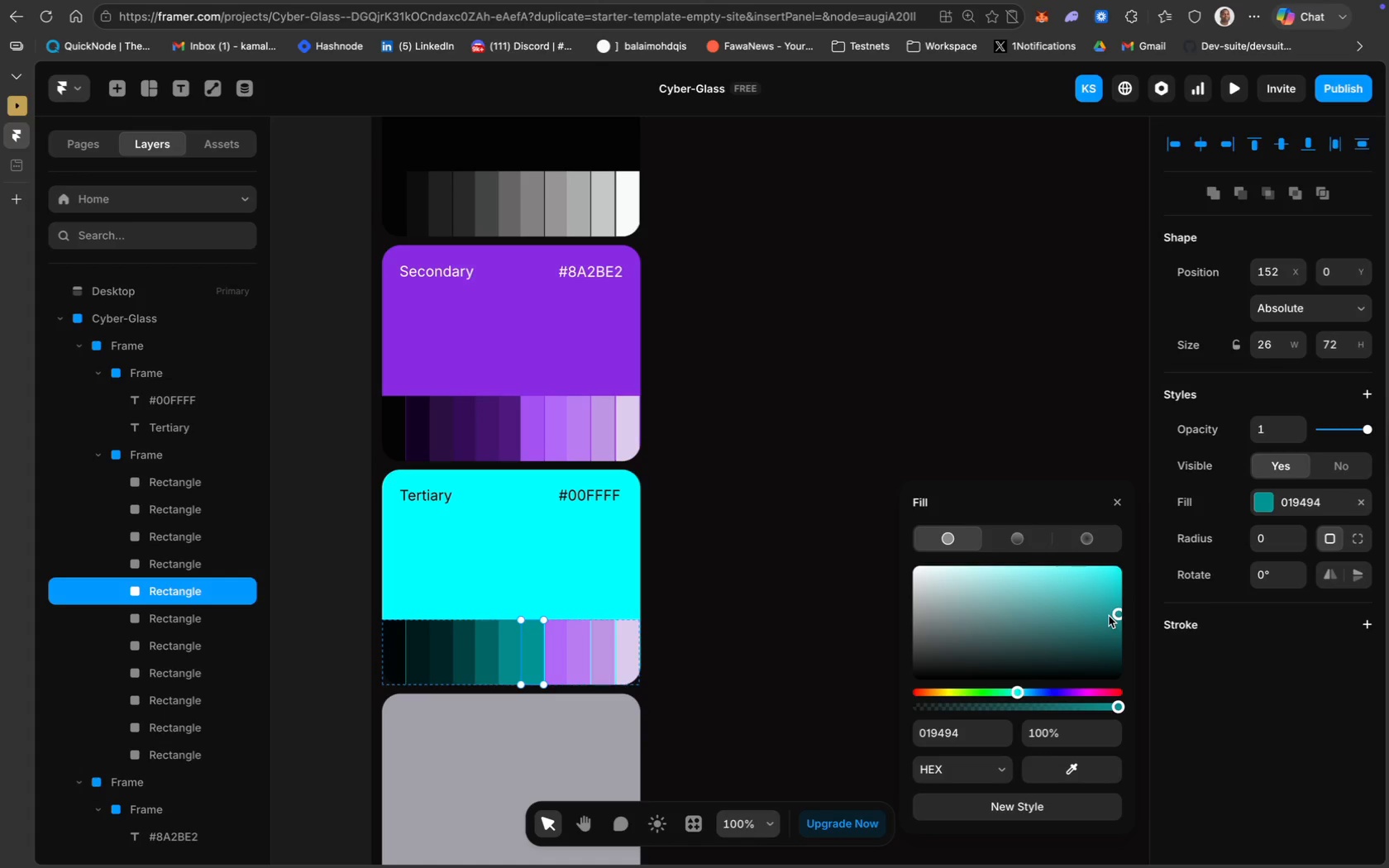 
wait(10.1)
 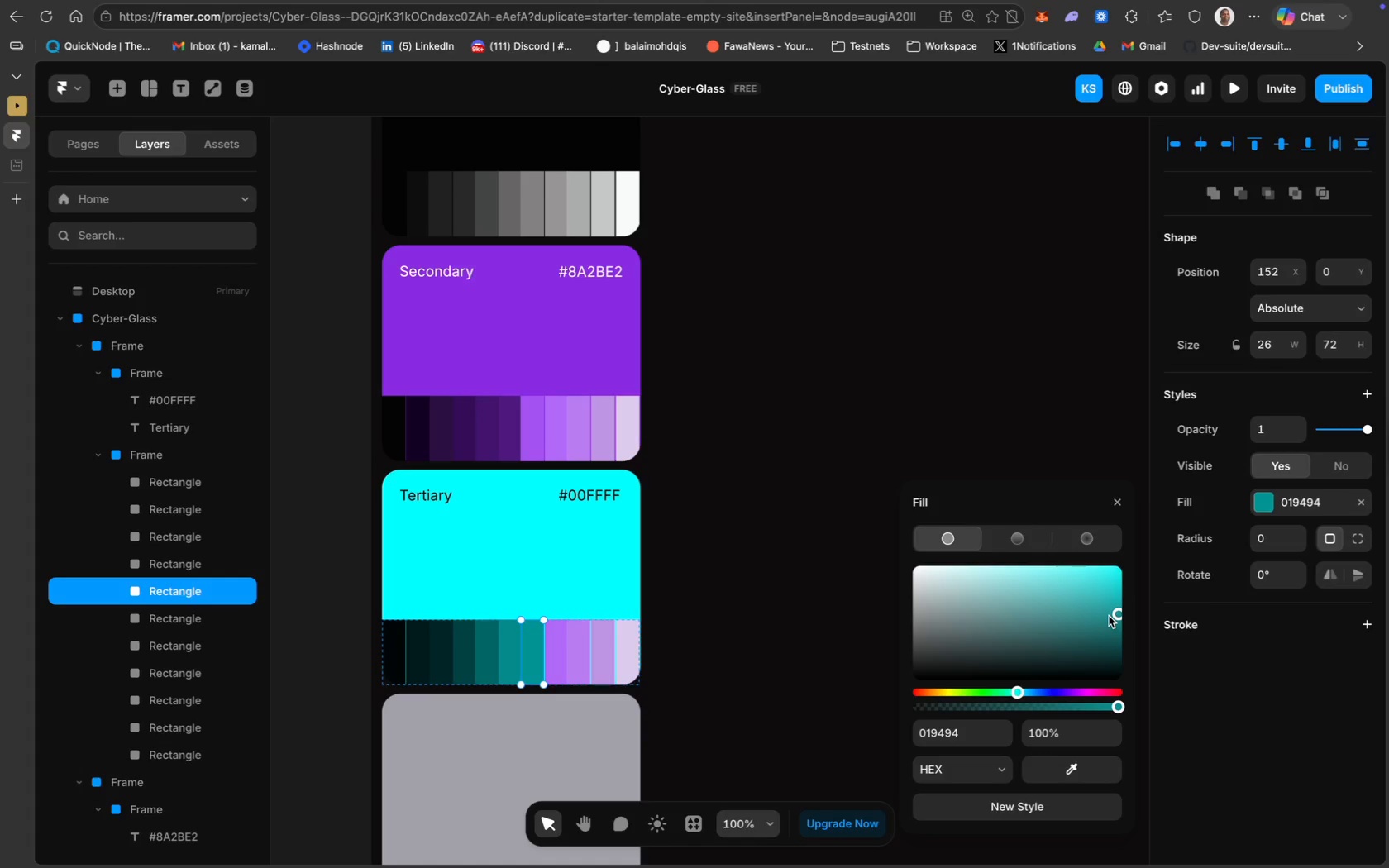 
left_click([952, 743])
 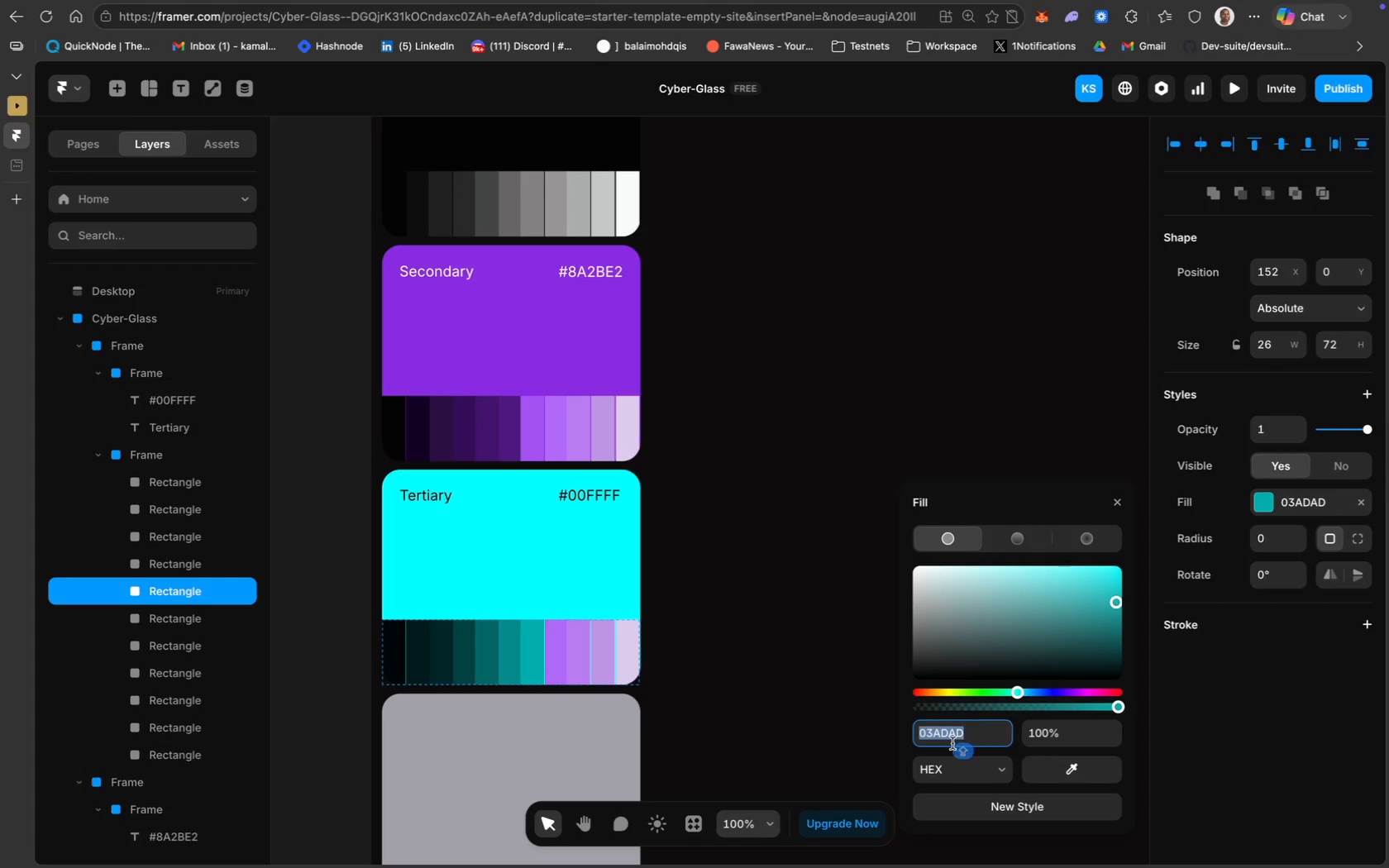 
key(Meta+V)
 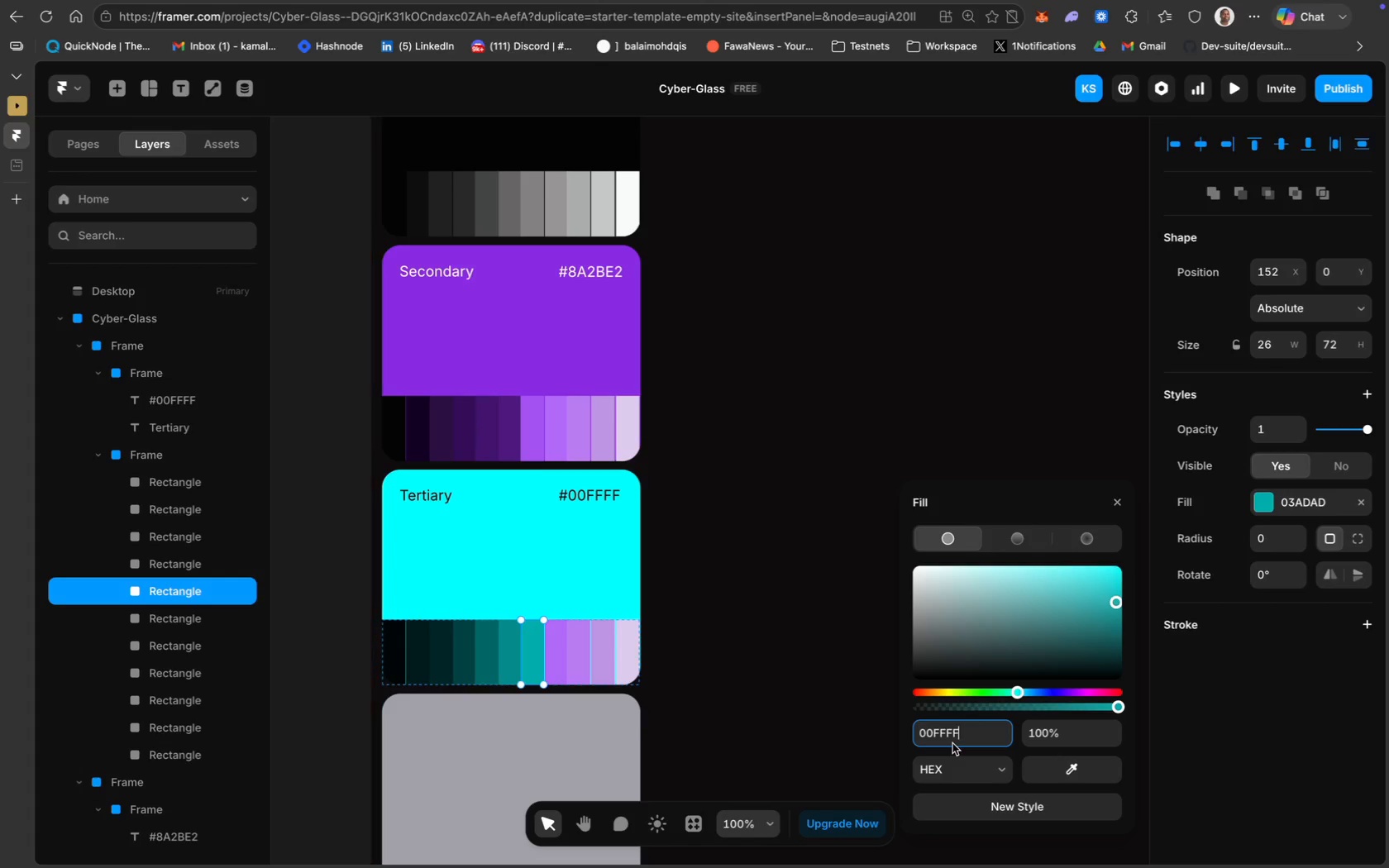 
key(Enter)
 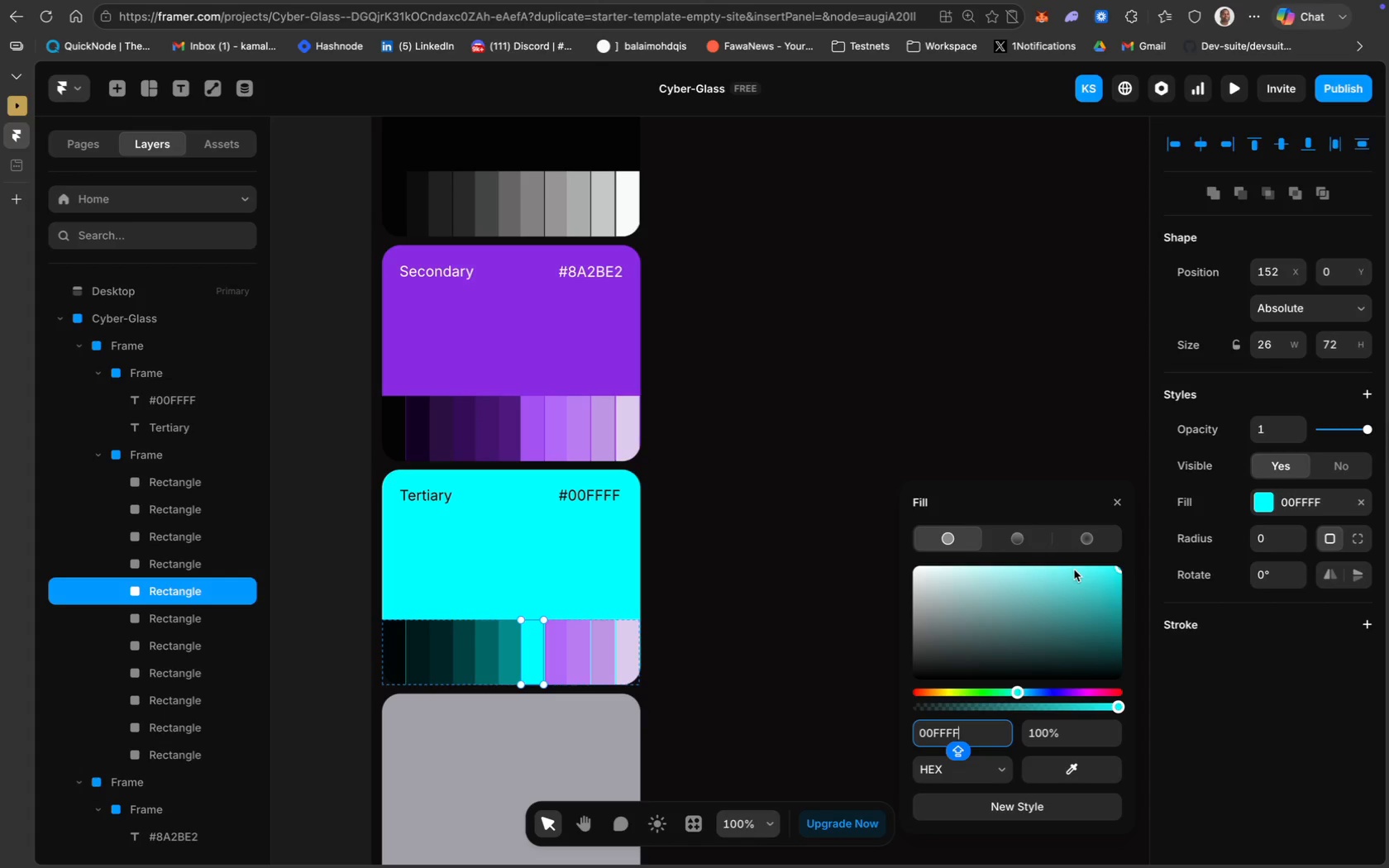 
left_click([1074, 571])
 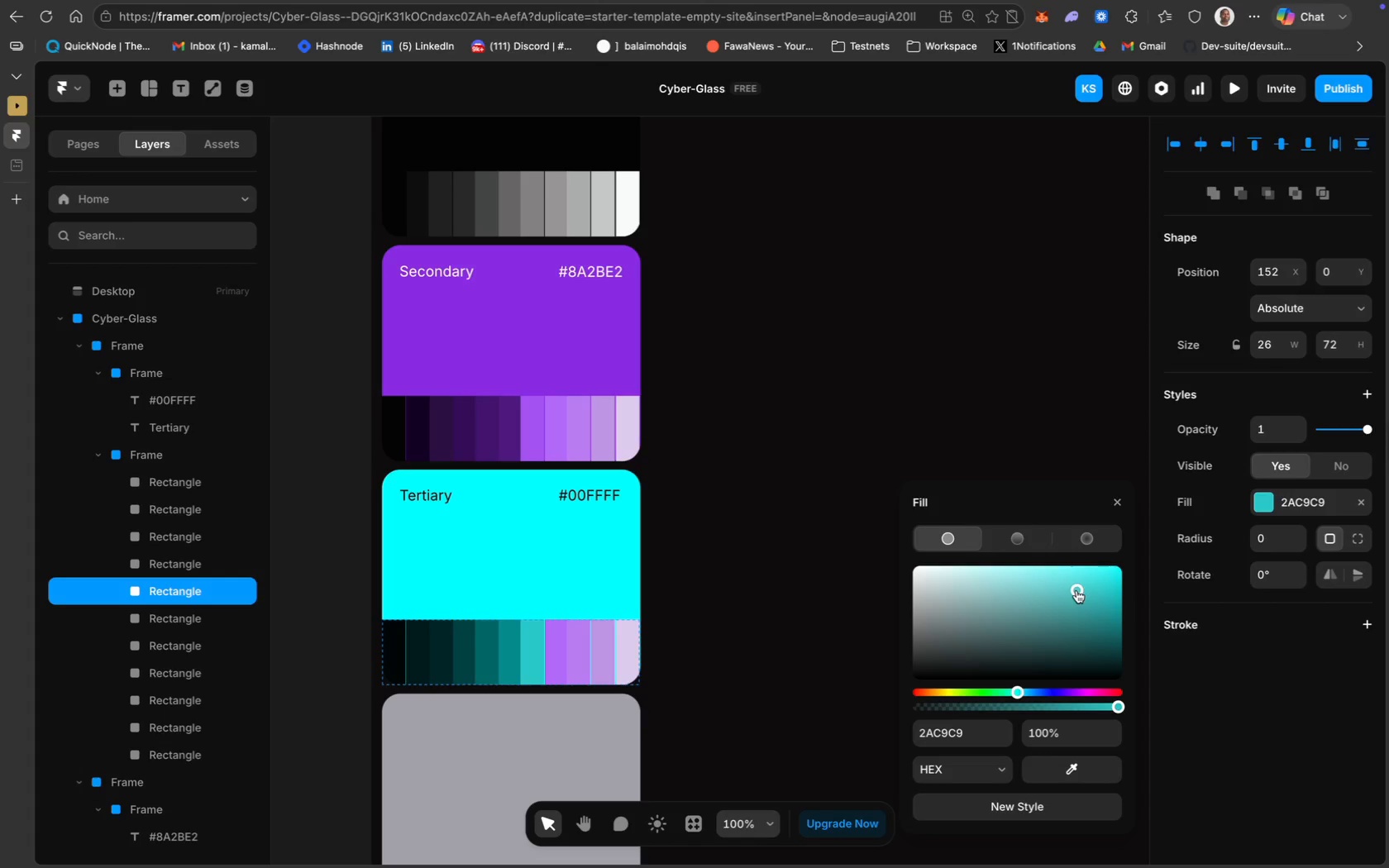 
left_click([556, 658])
 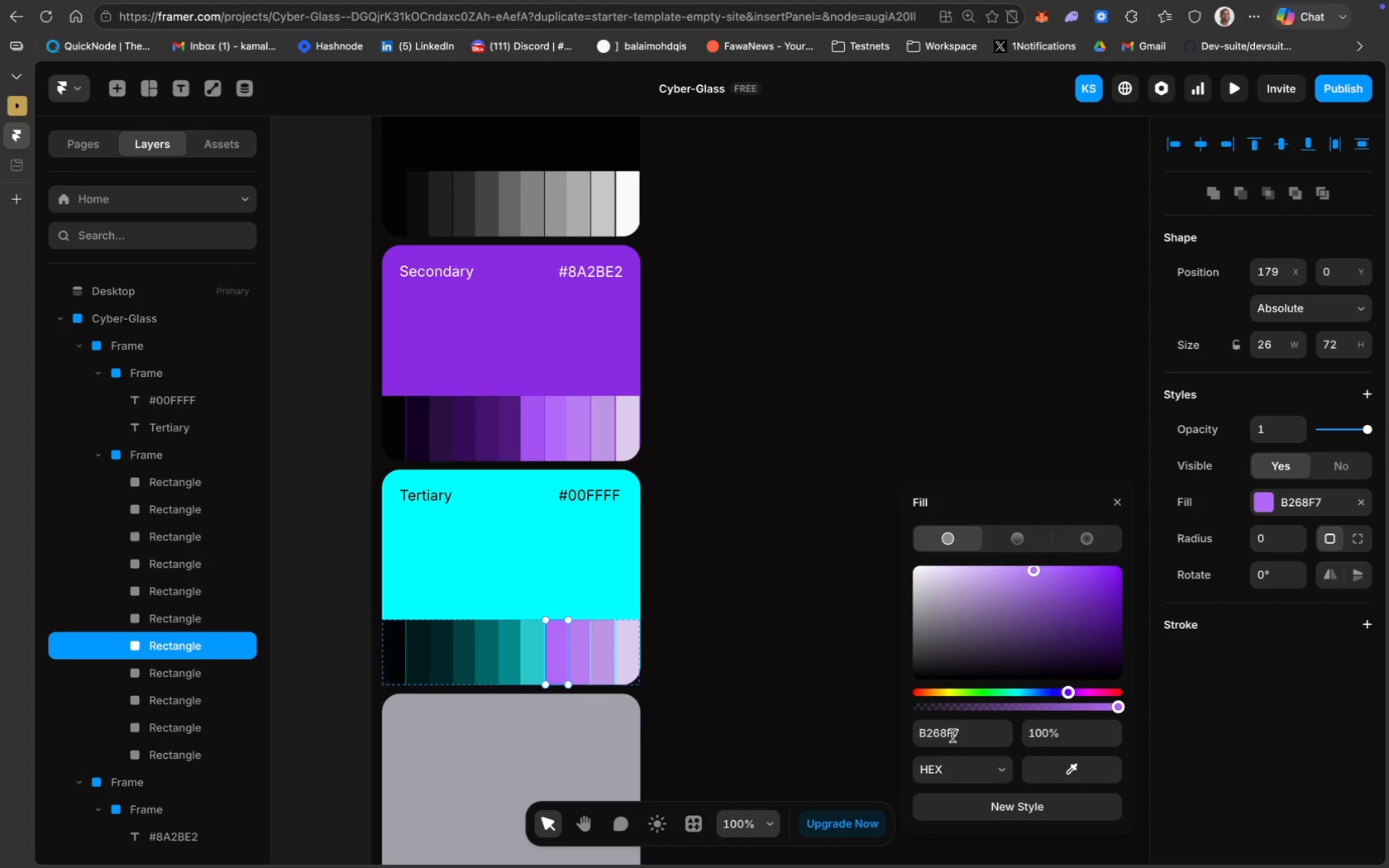 
left_click([950, 735])
 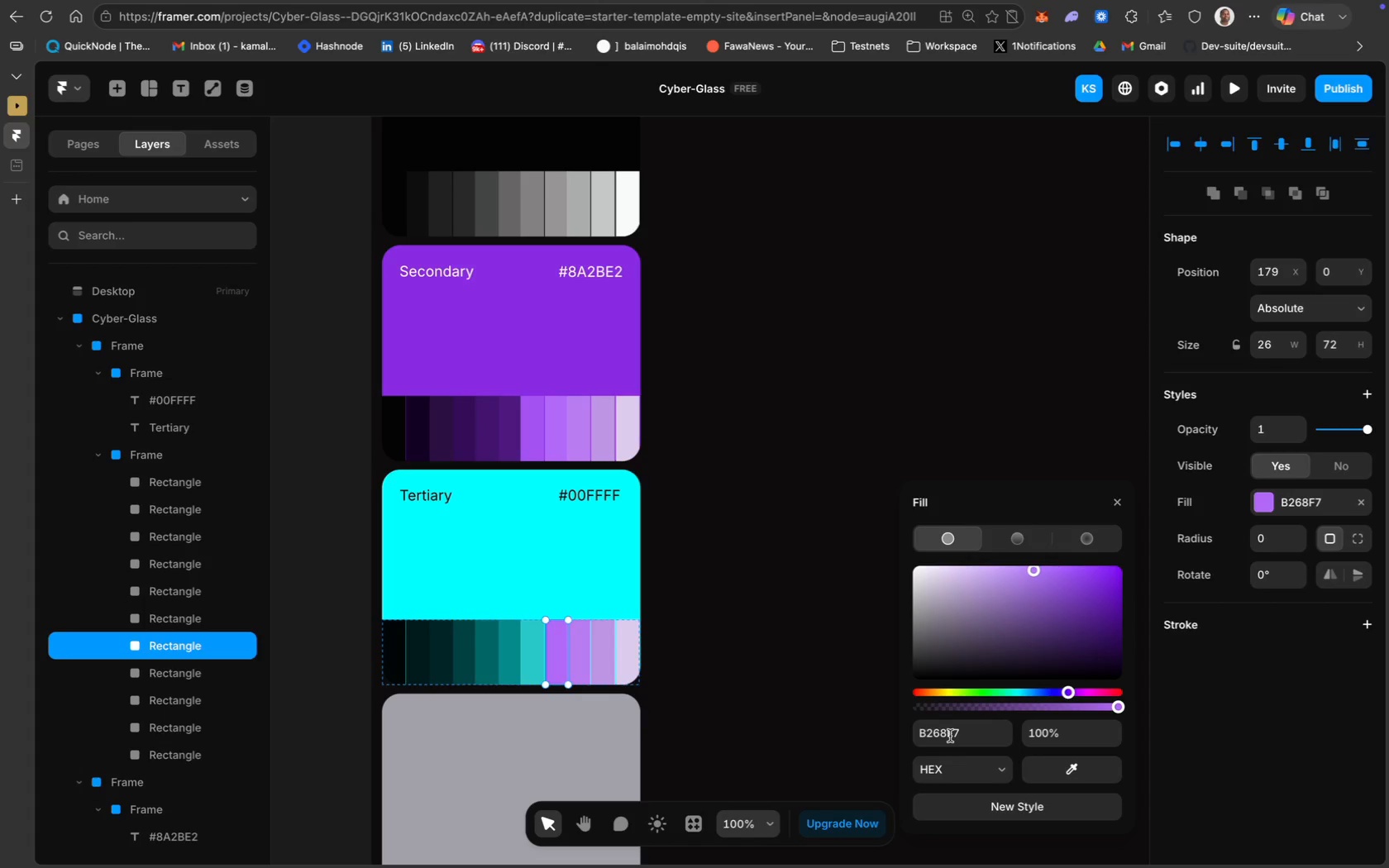 
key(Meta+V)
 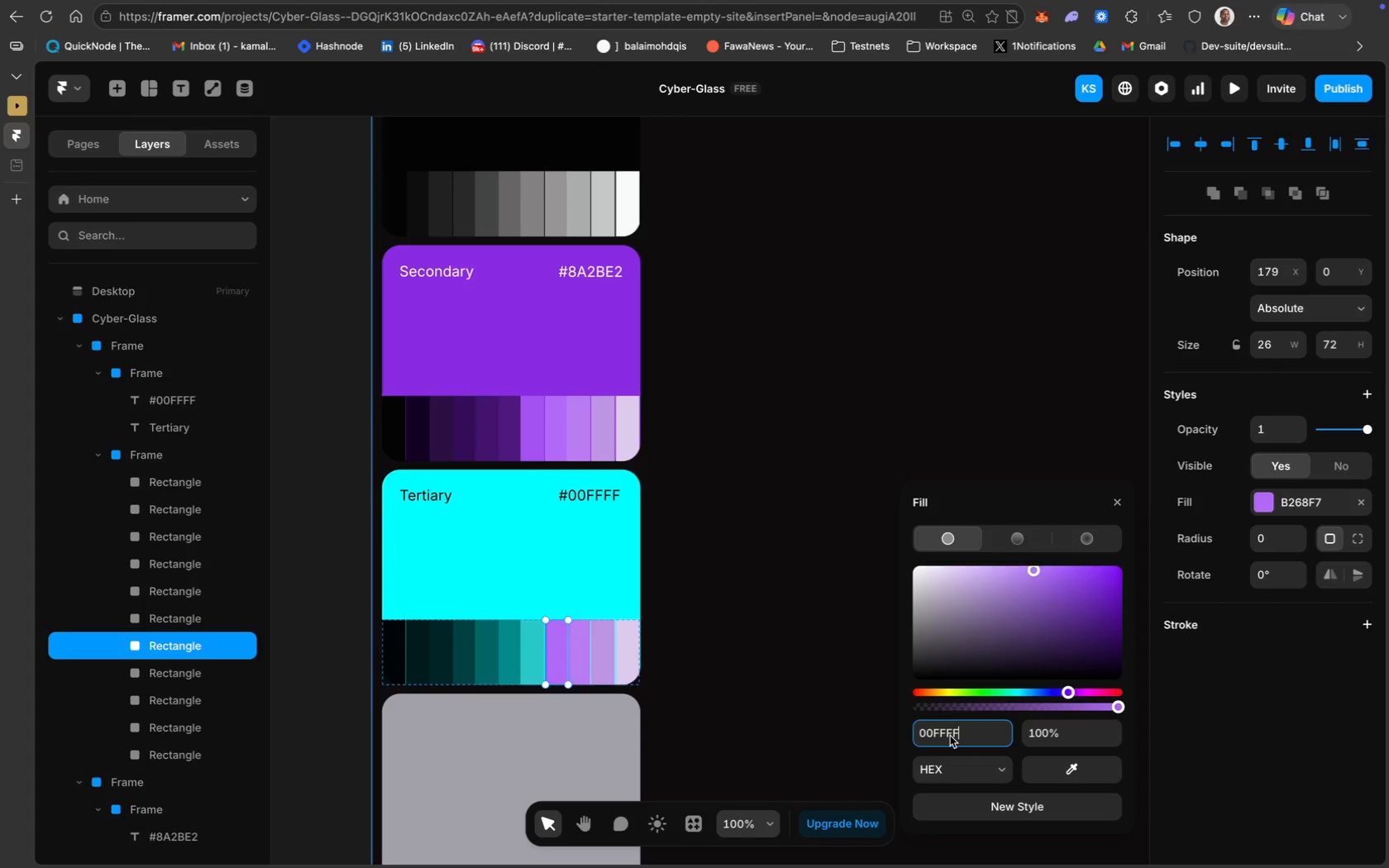 
key(Enter)
 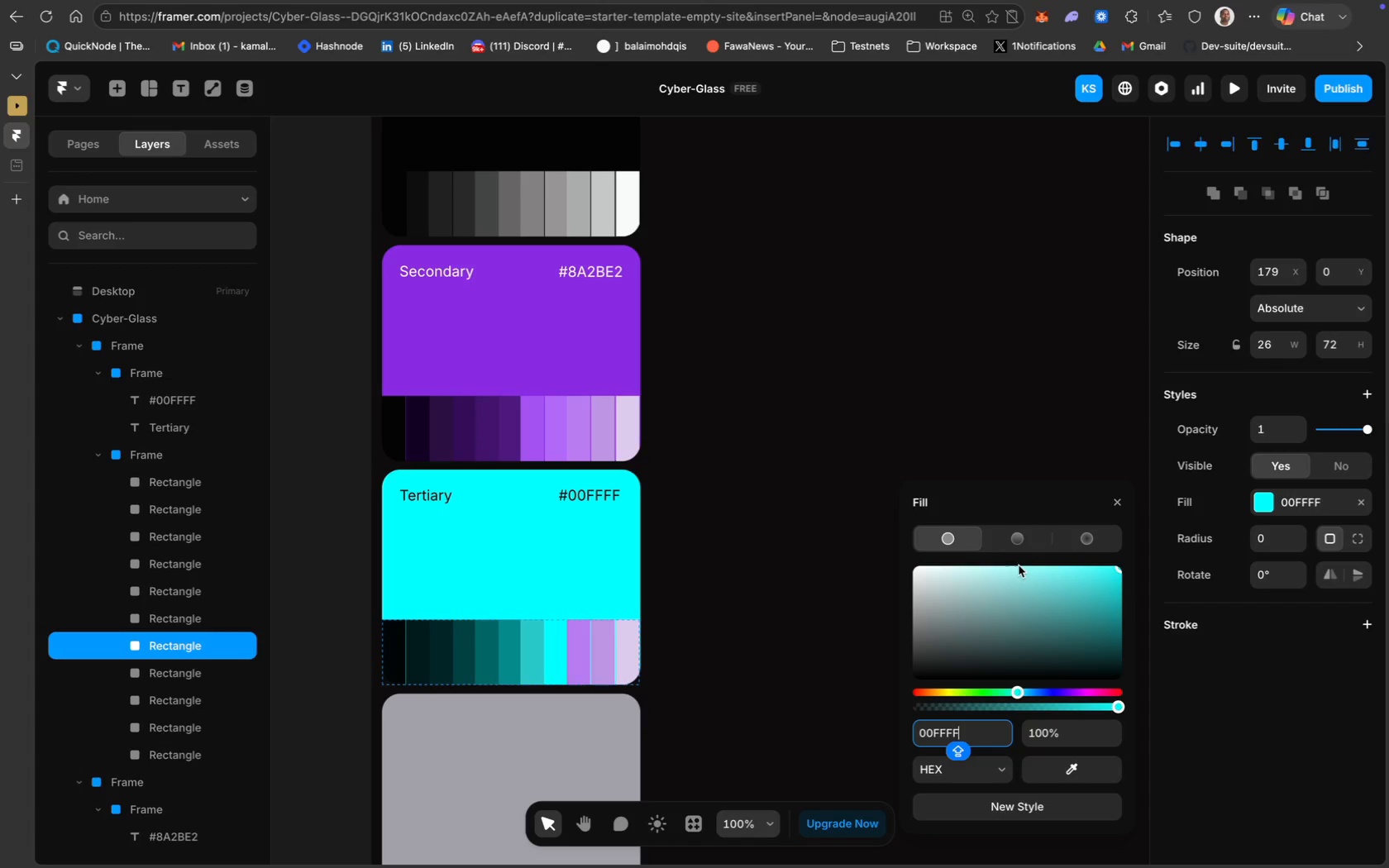 
left_click([1020, 570])
 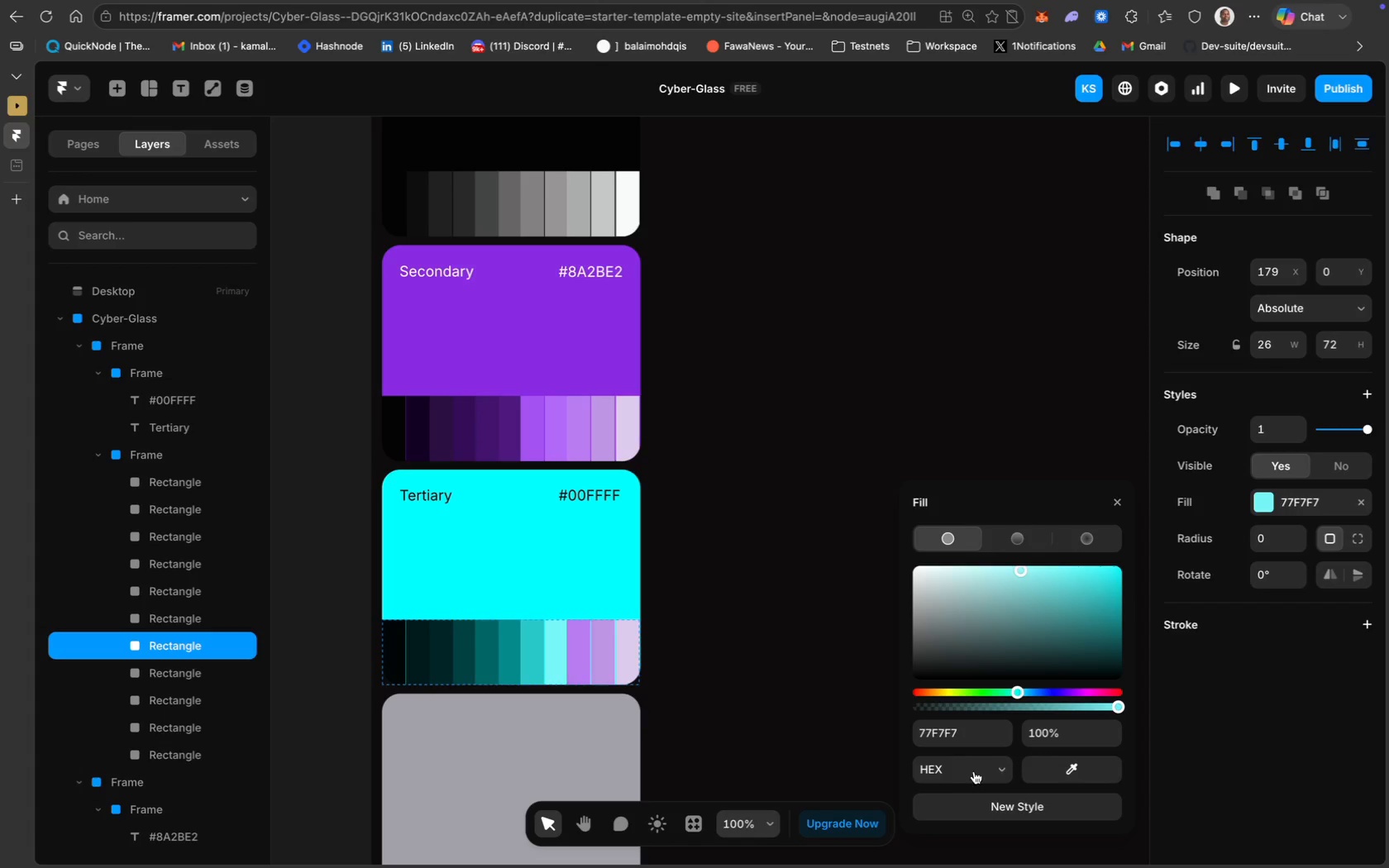 
left_click([955, 735])
 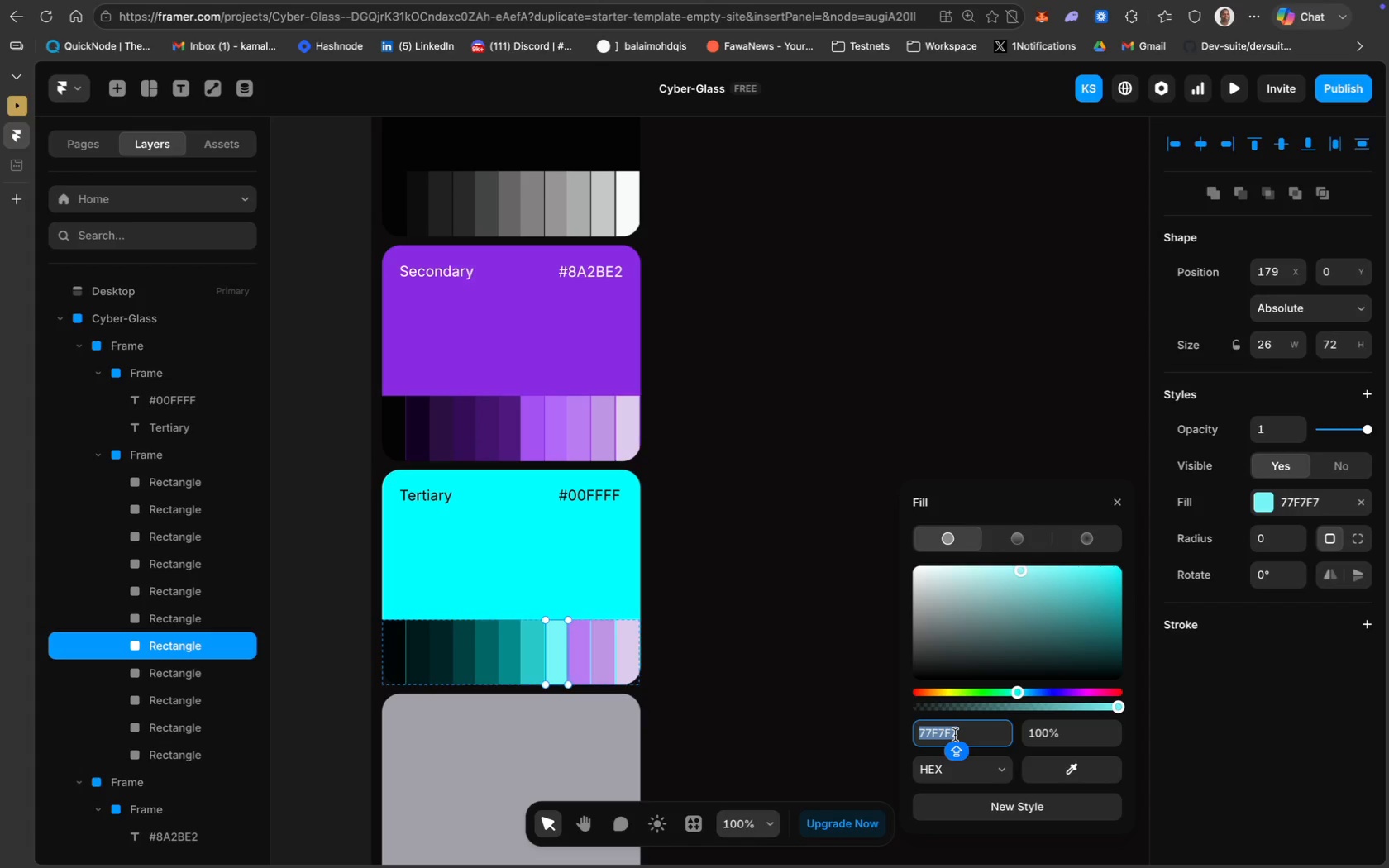 
key(Meta+V)
 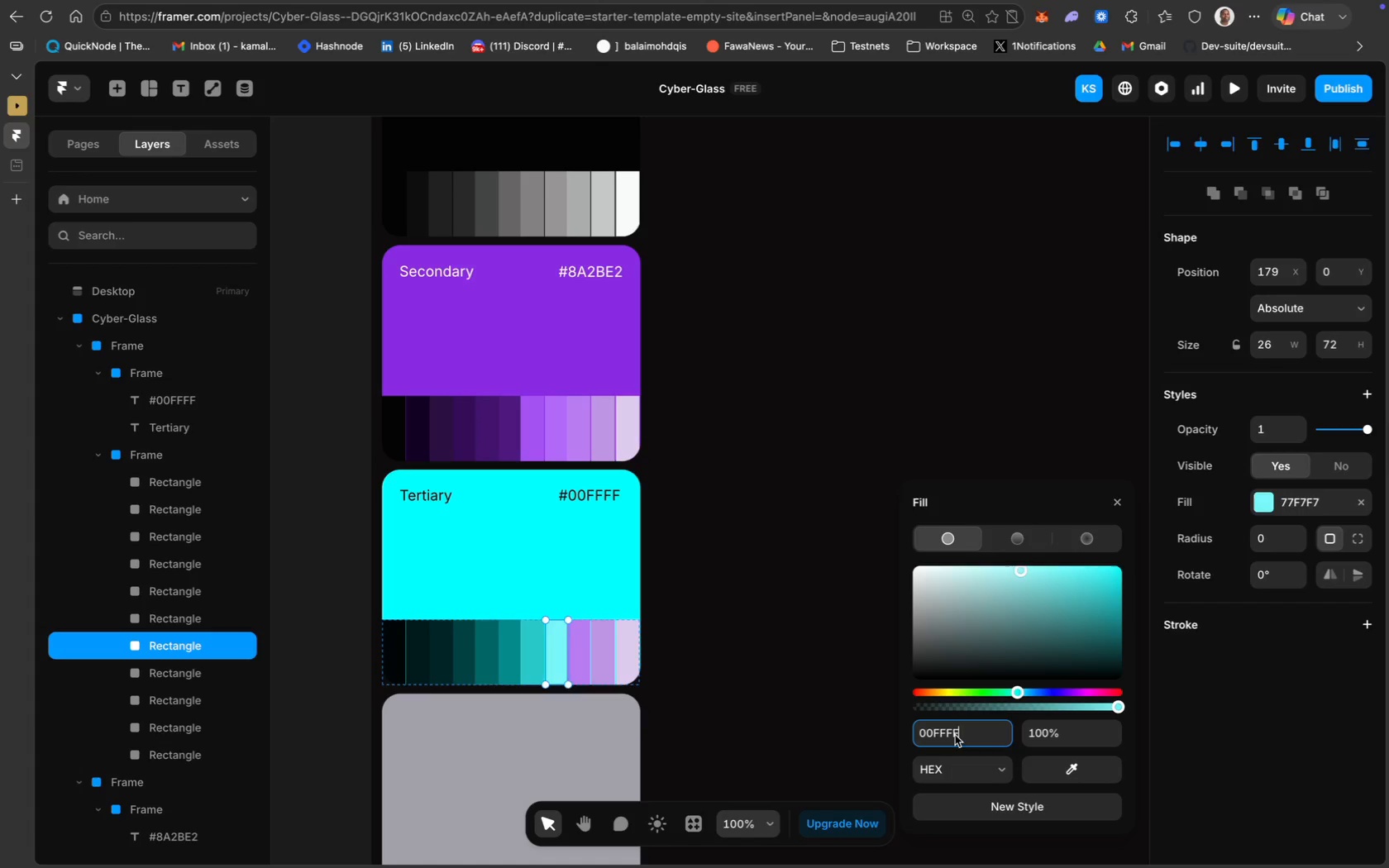 
key(Enter)
 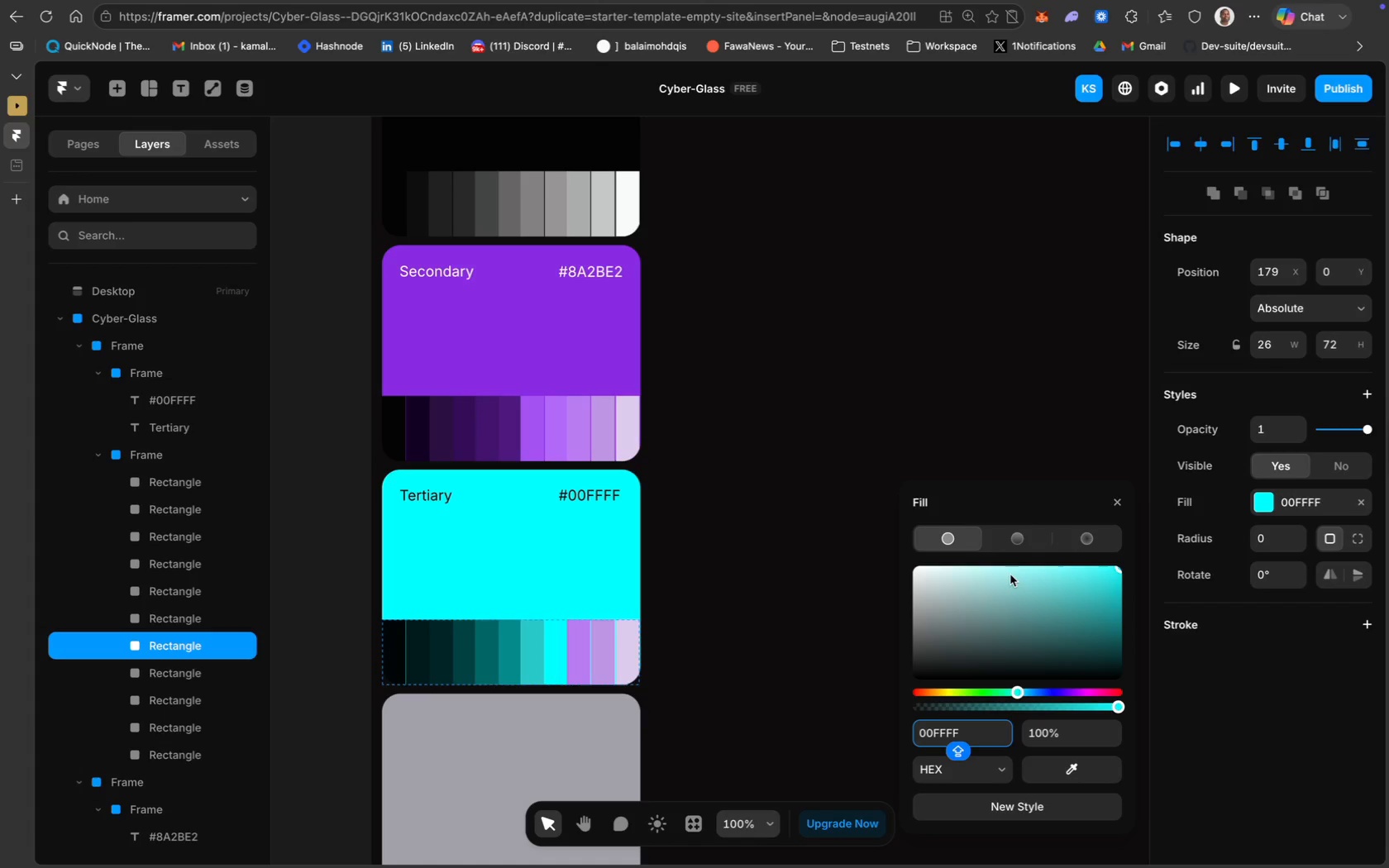 
left_click([1005, 572])
 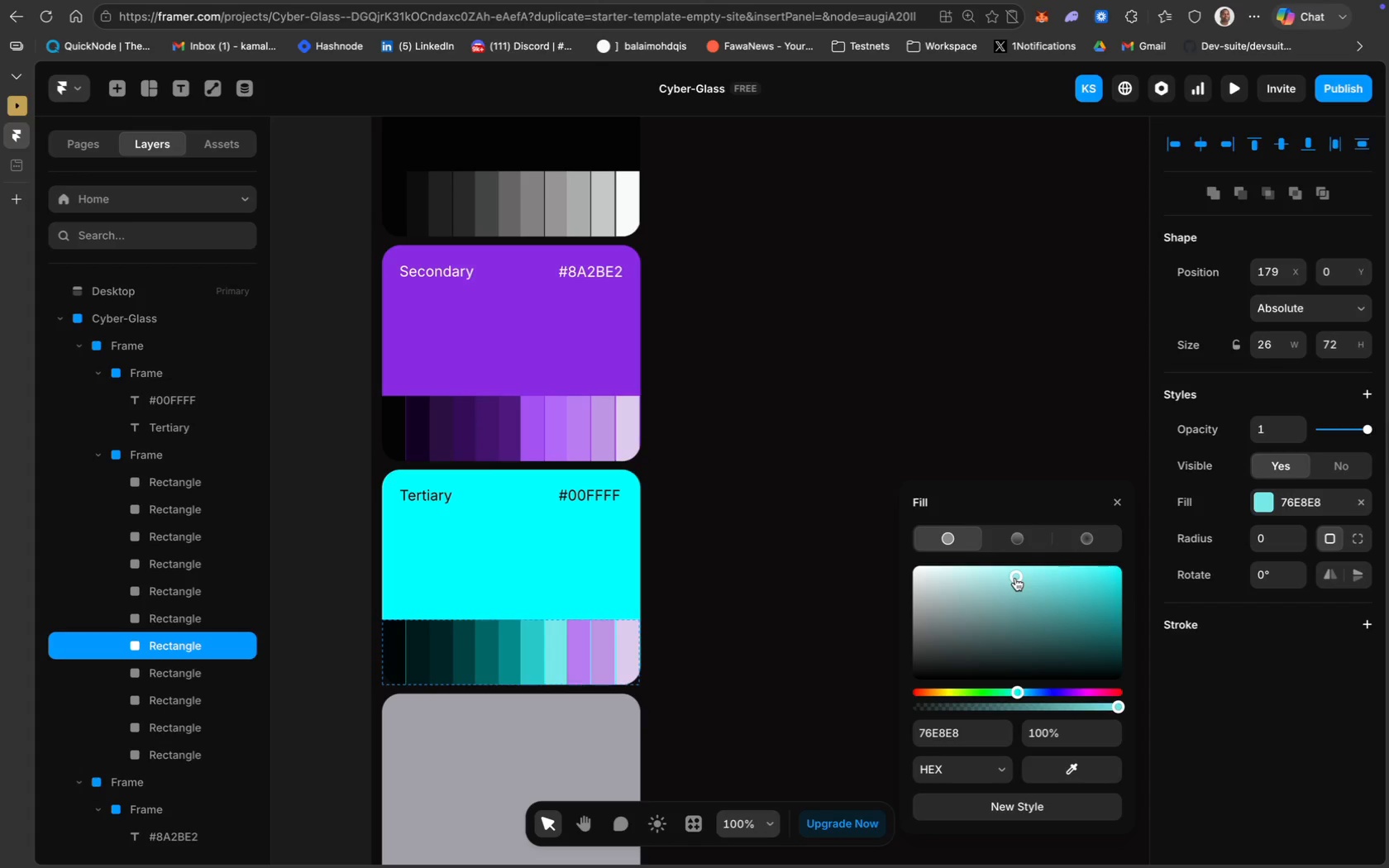 
wait(5.78)
 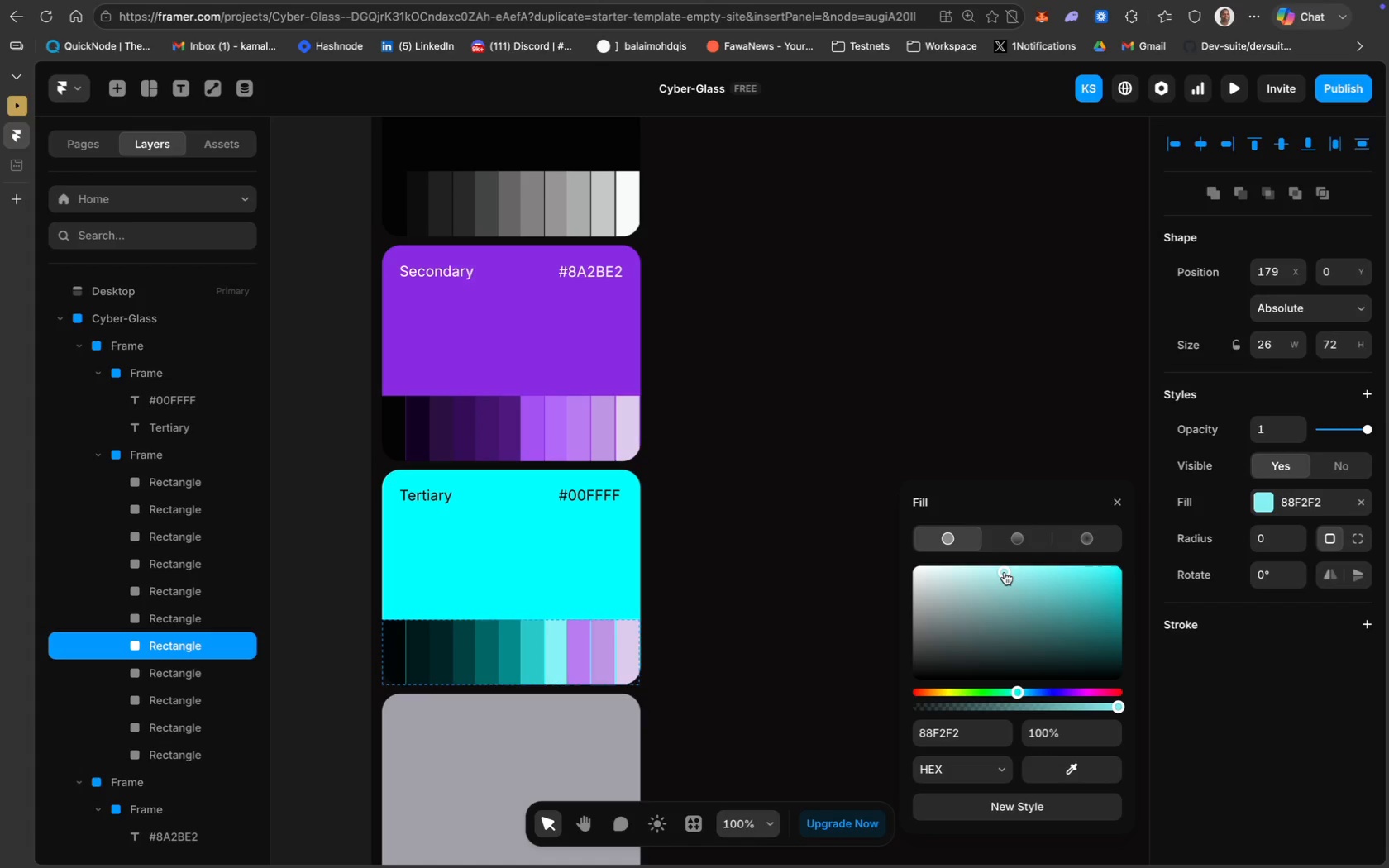 
left_click([931, 740])
 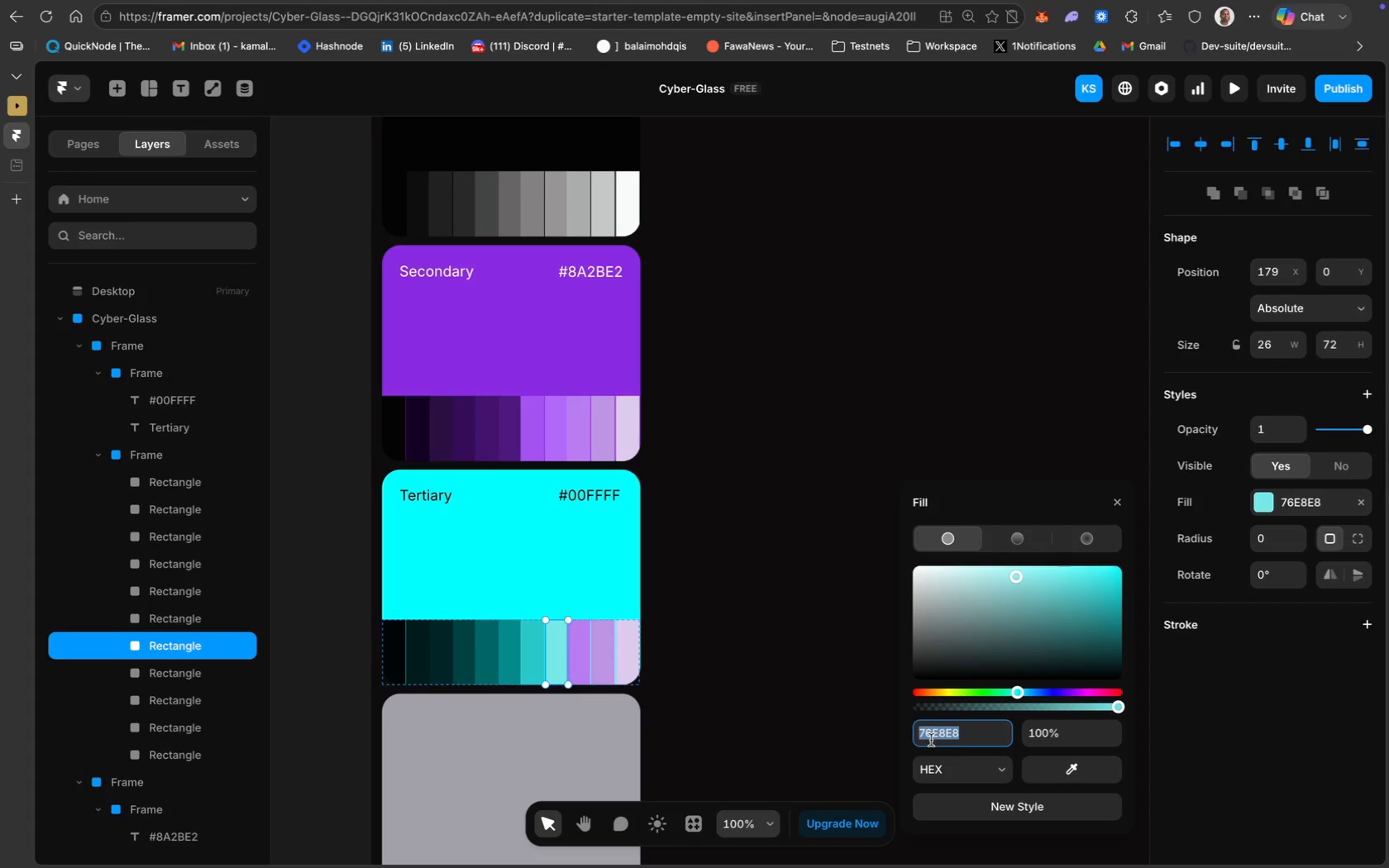 
key(Meta+V)
 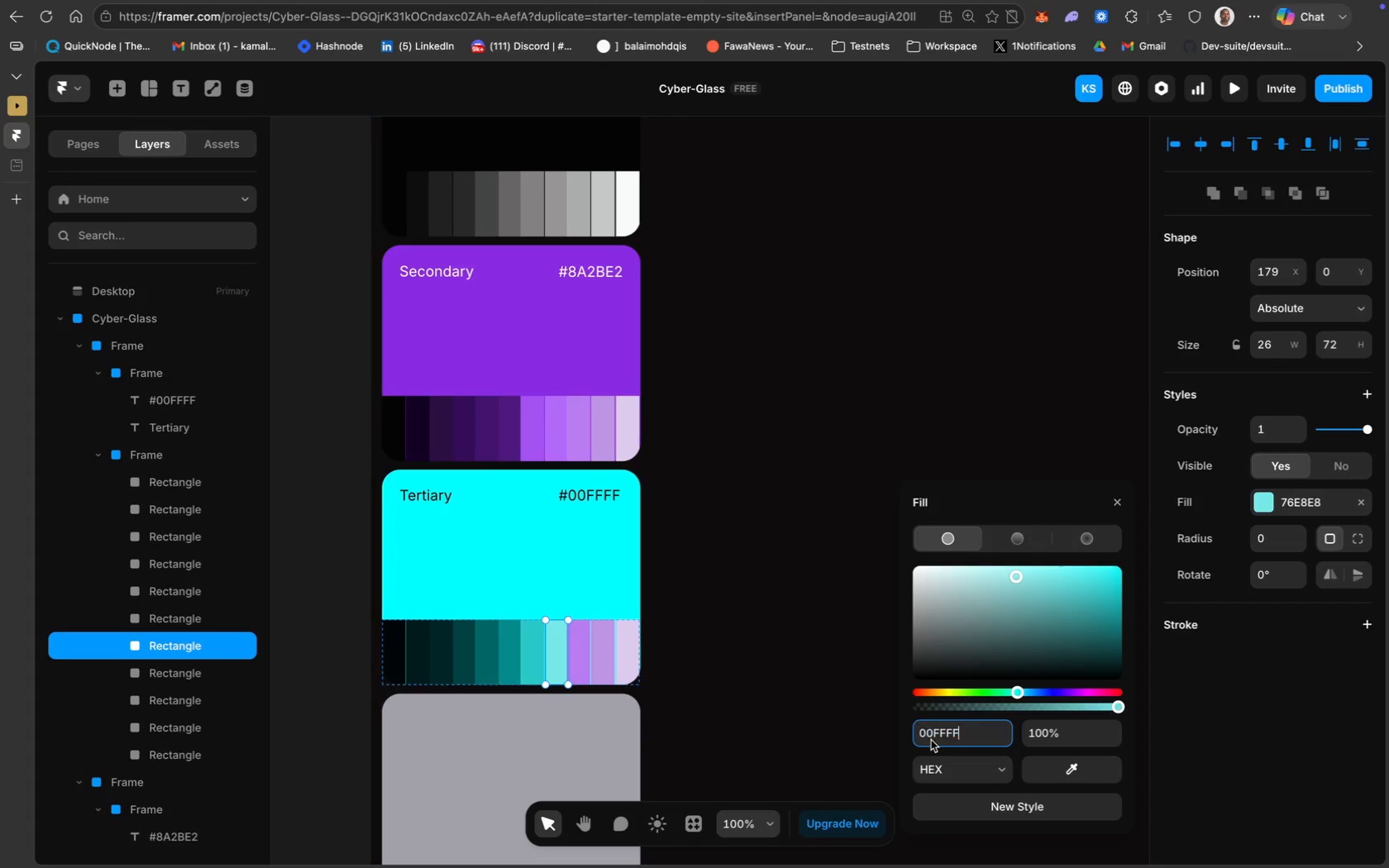 
key(Enter)
 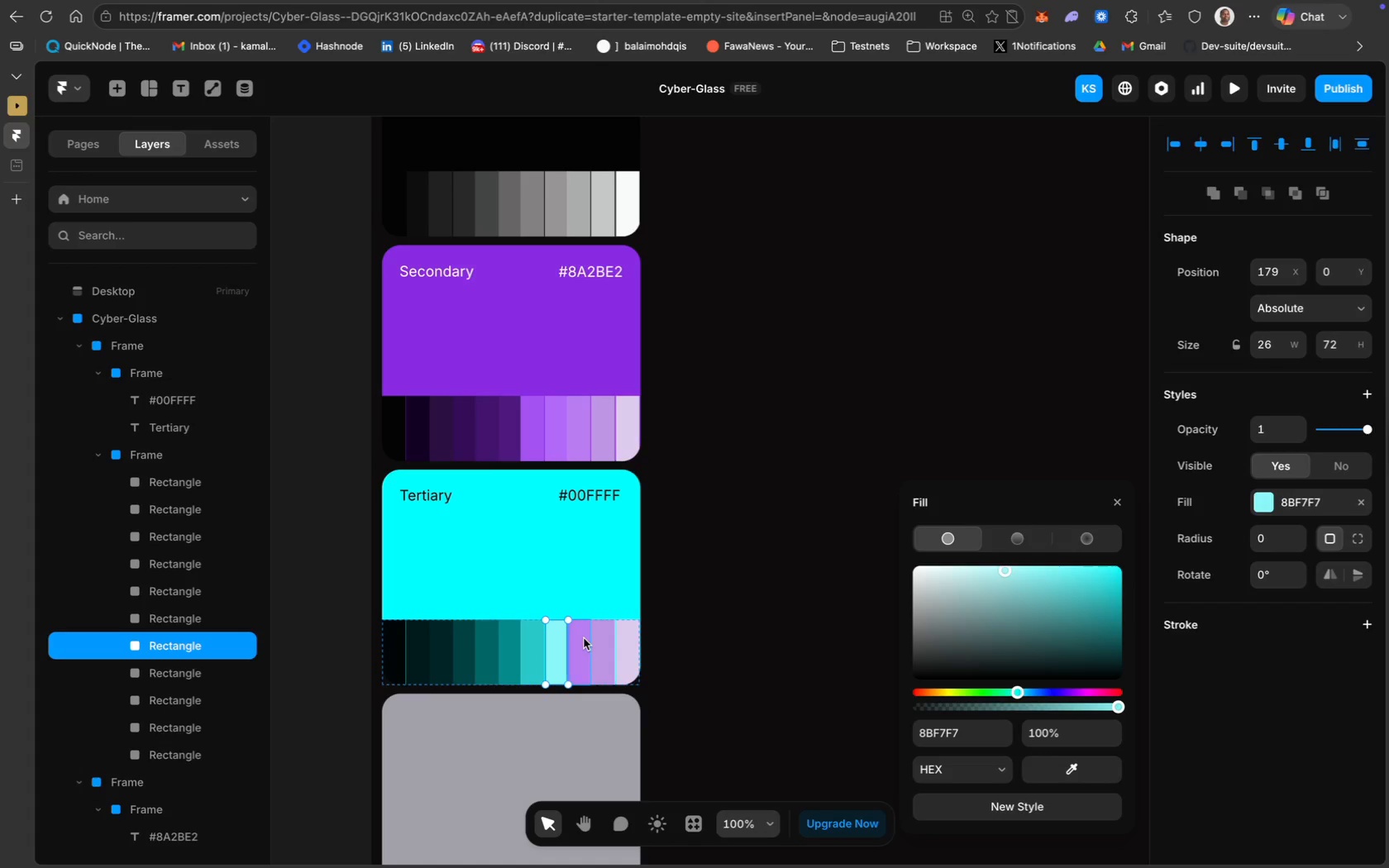 
wait(5.12)
 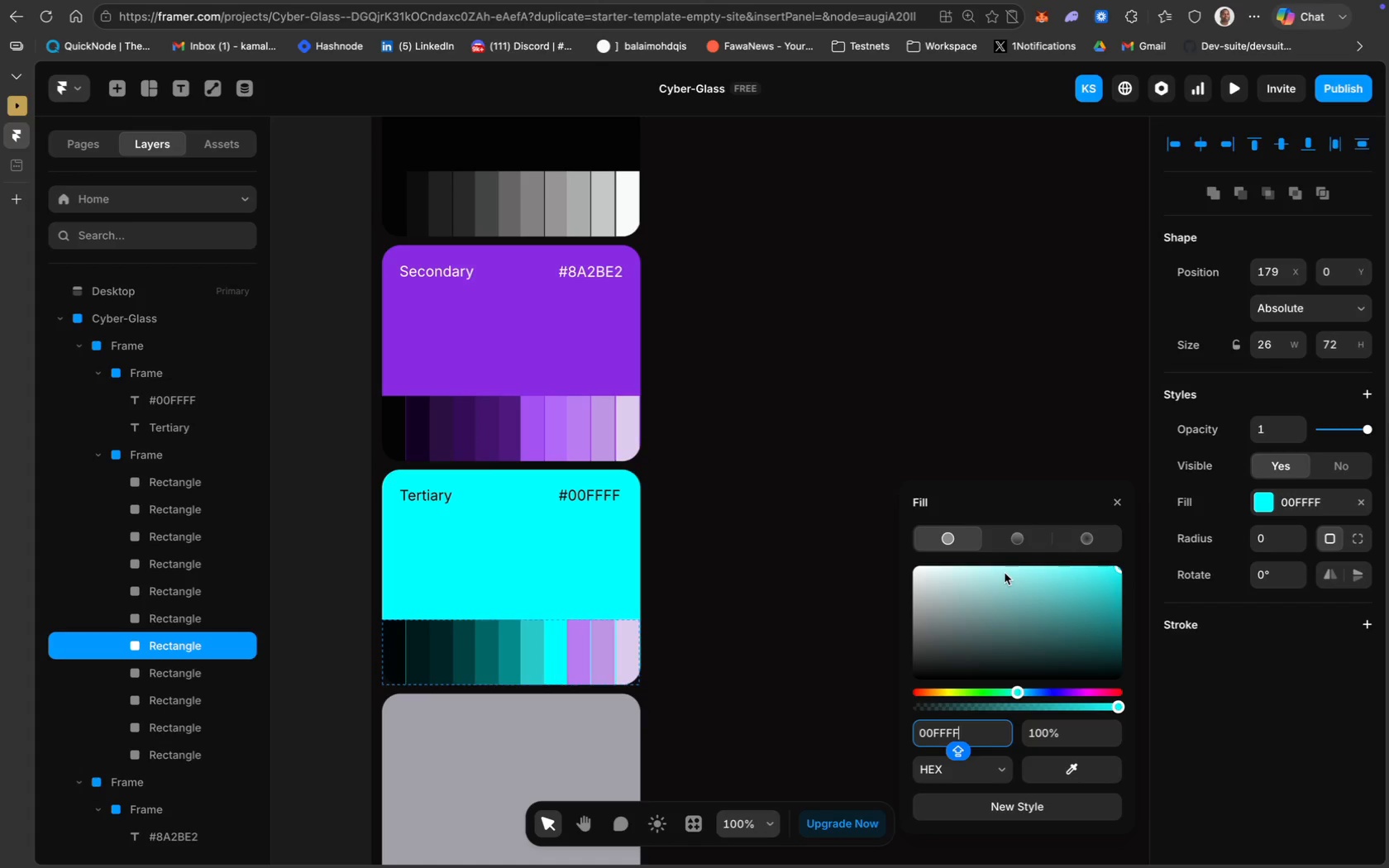 
left_click([927, 729])
 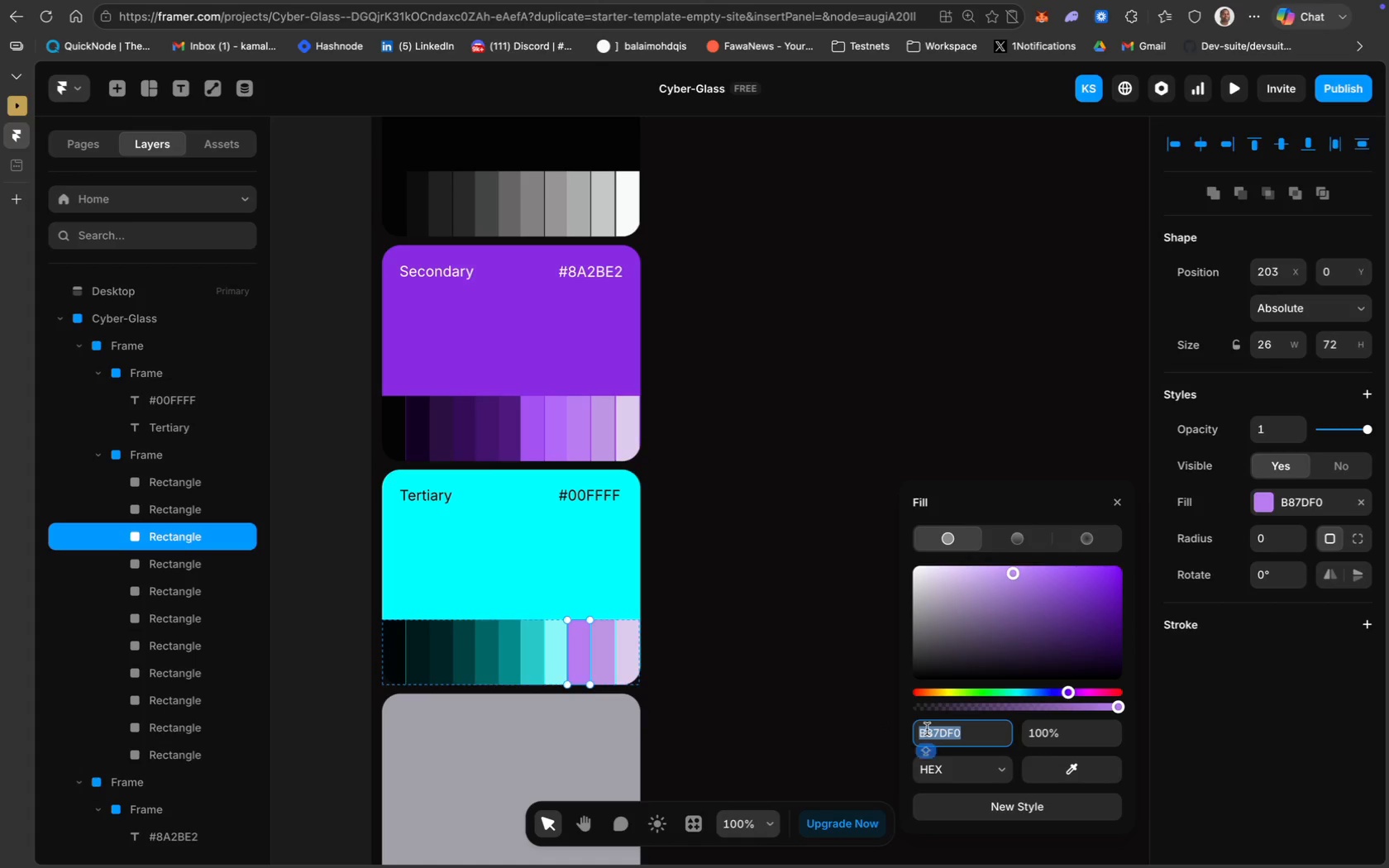 
key(Meta+V)
 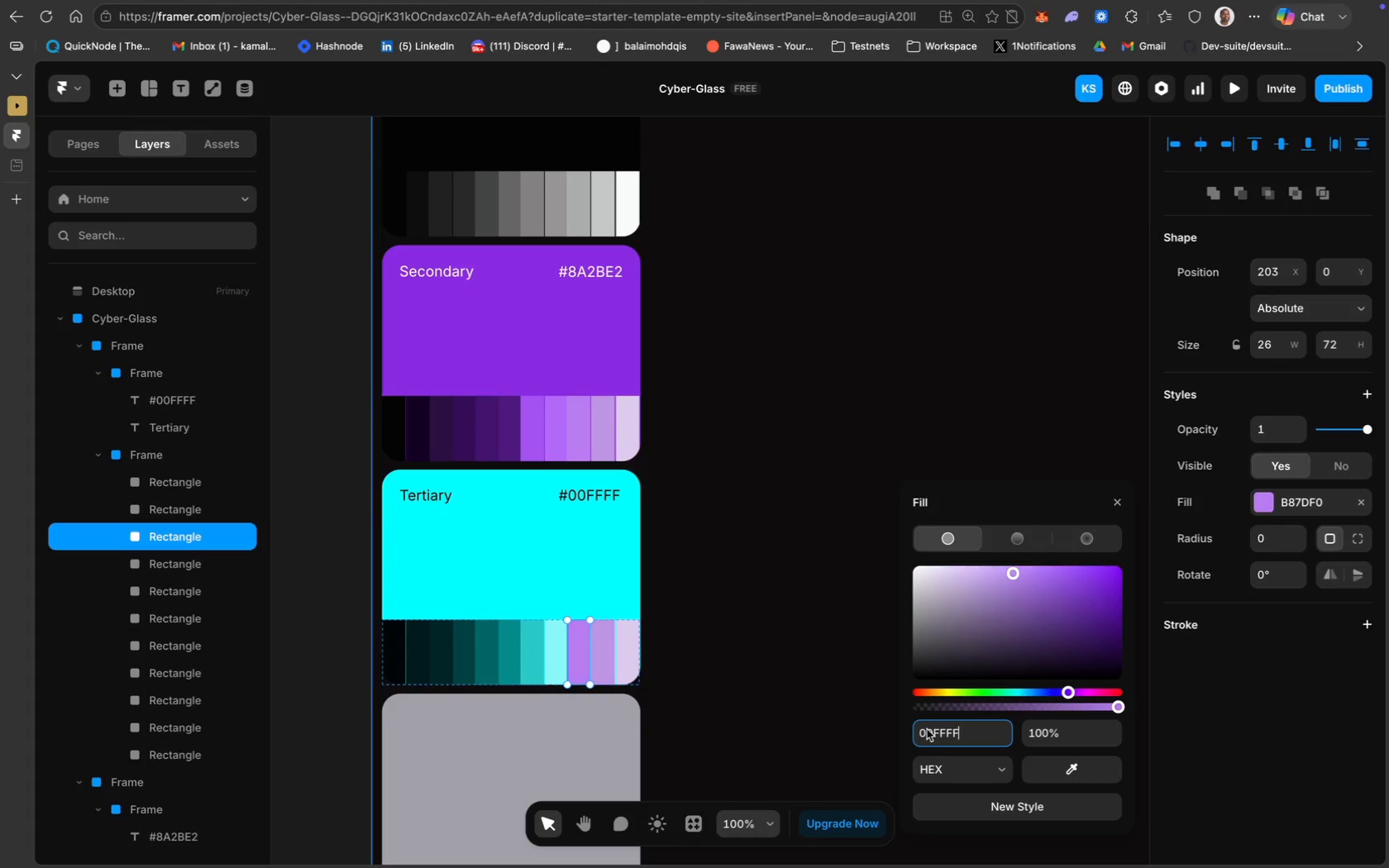 
key(Enter)
 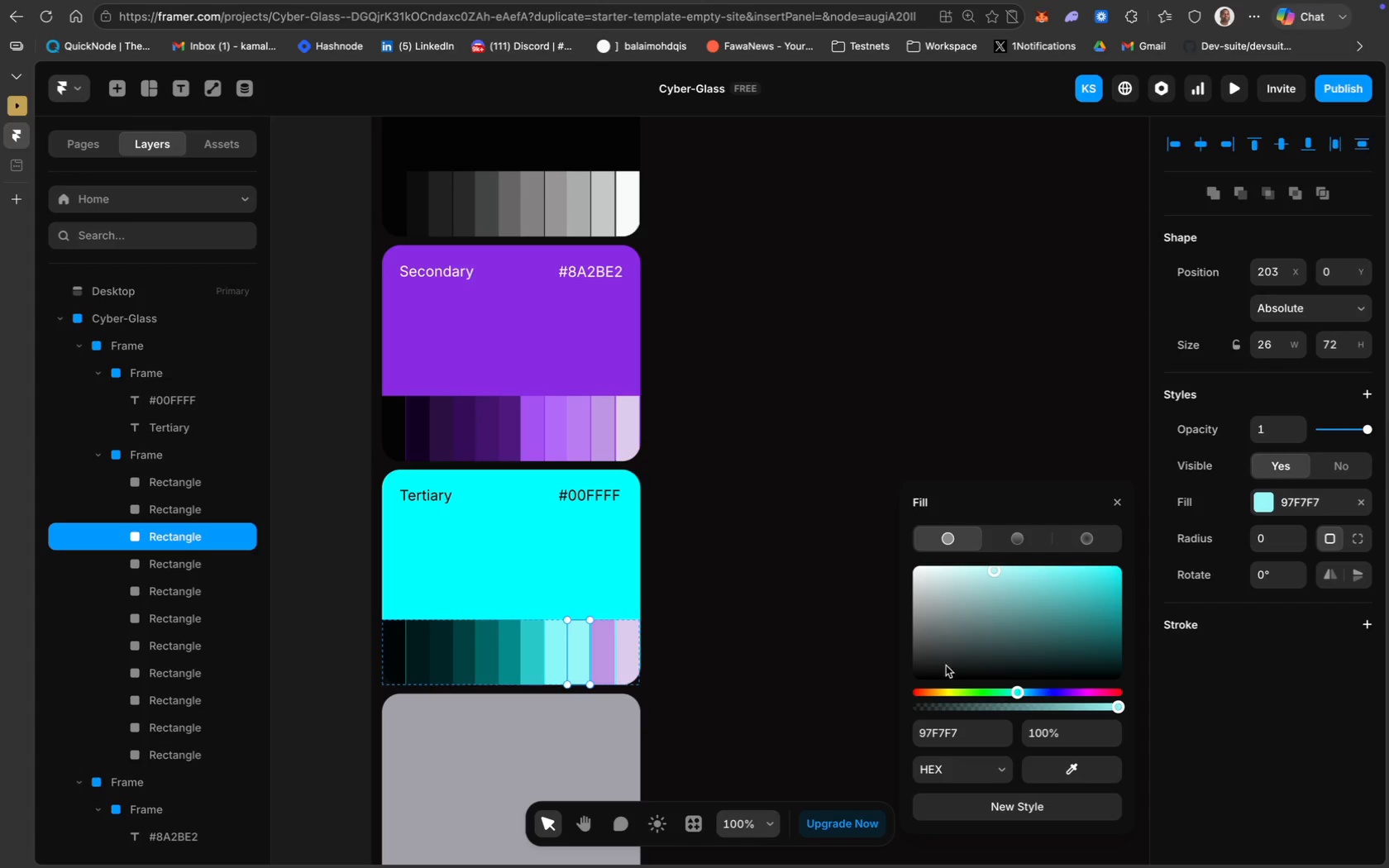 
left_click([978, 574])
 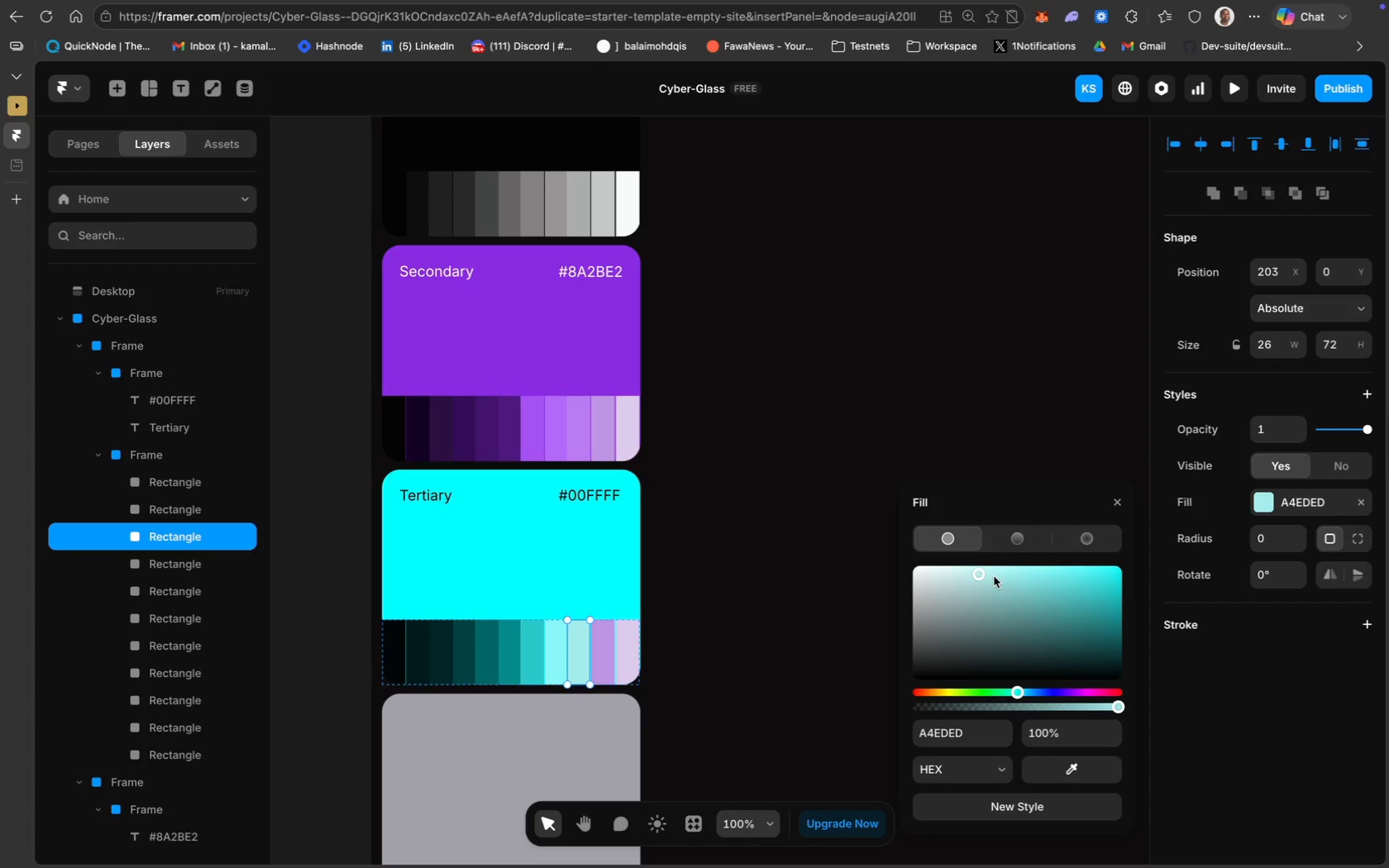 
wait(6.1)
 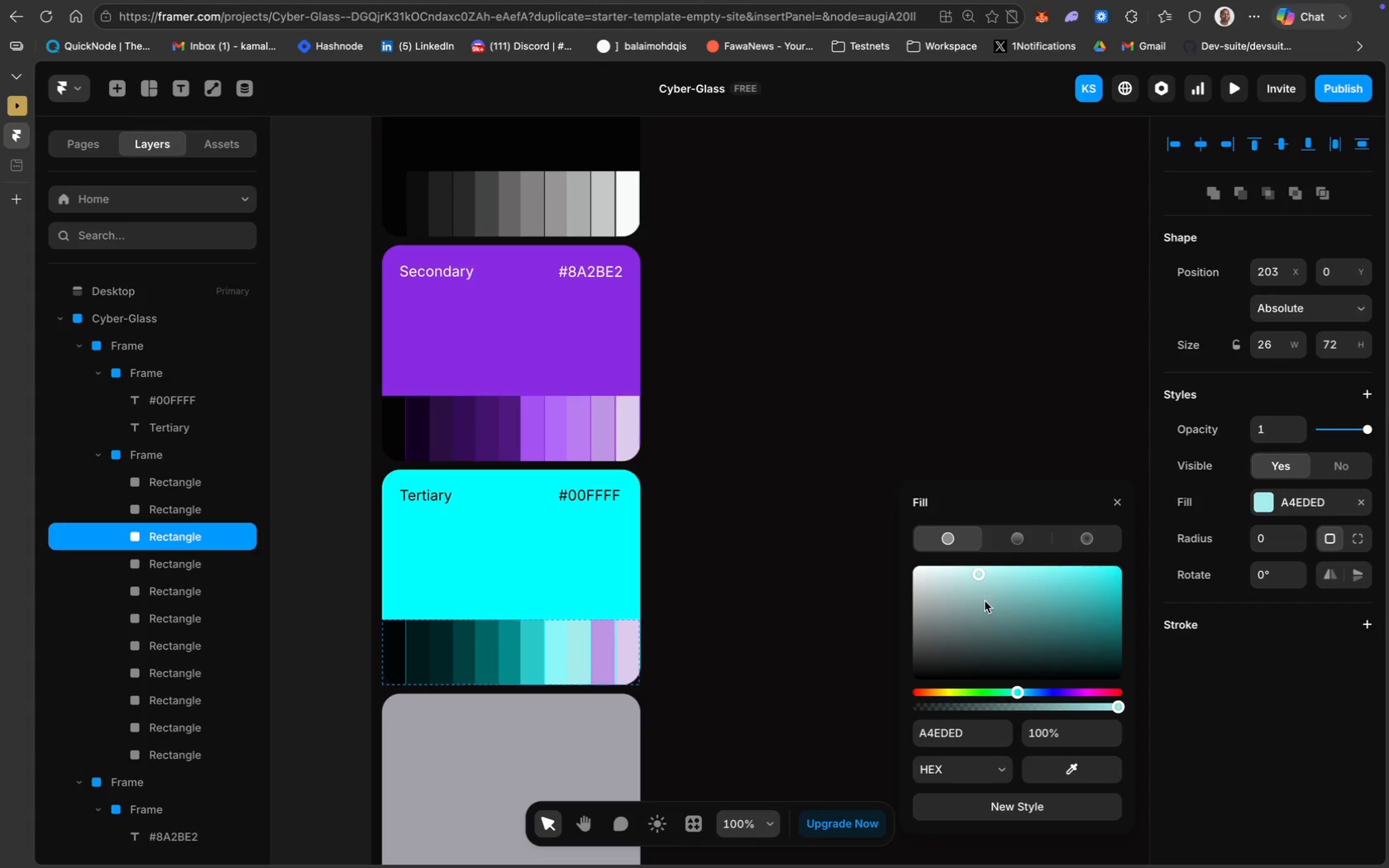 
left_click([986, 569])
 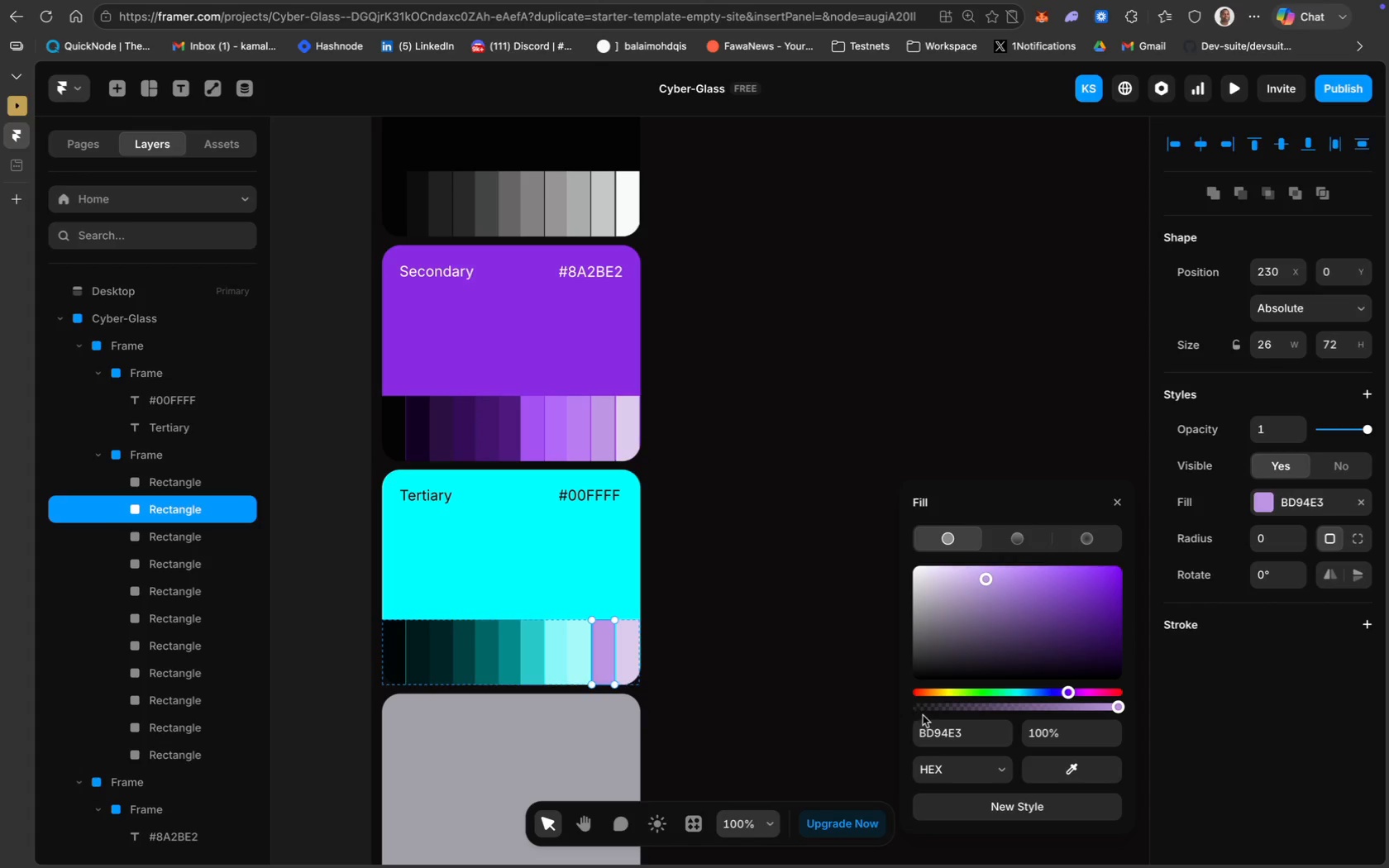 
key(Meta+V)
 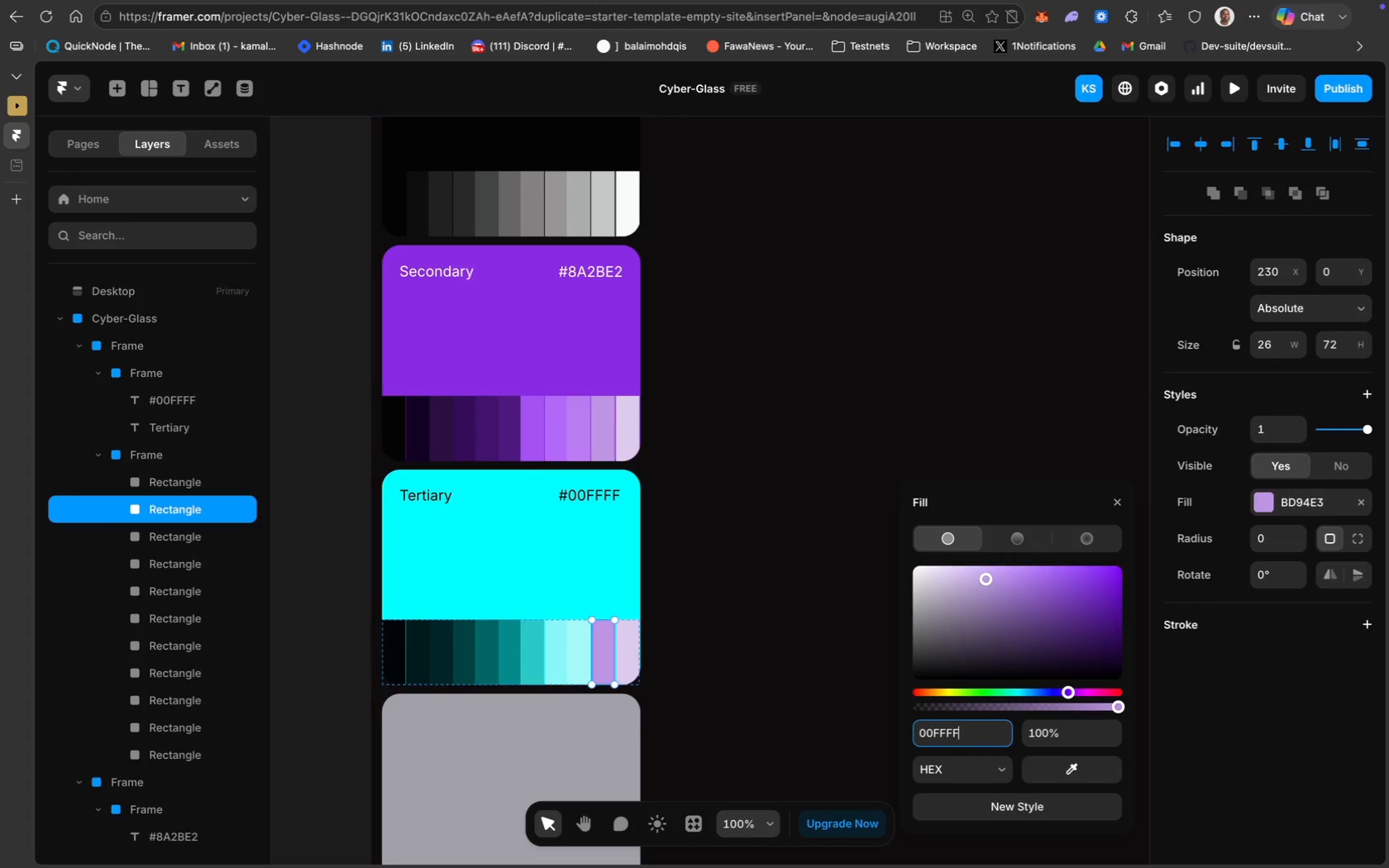 
key(Enter)
 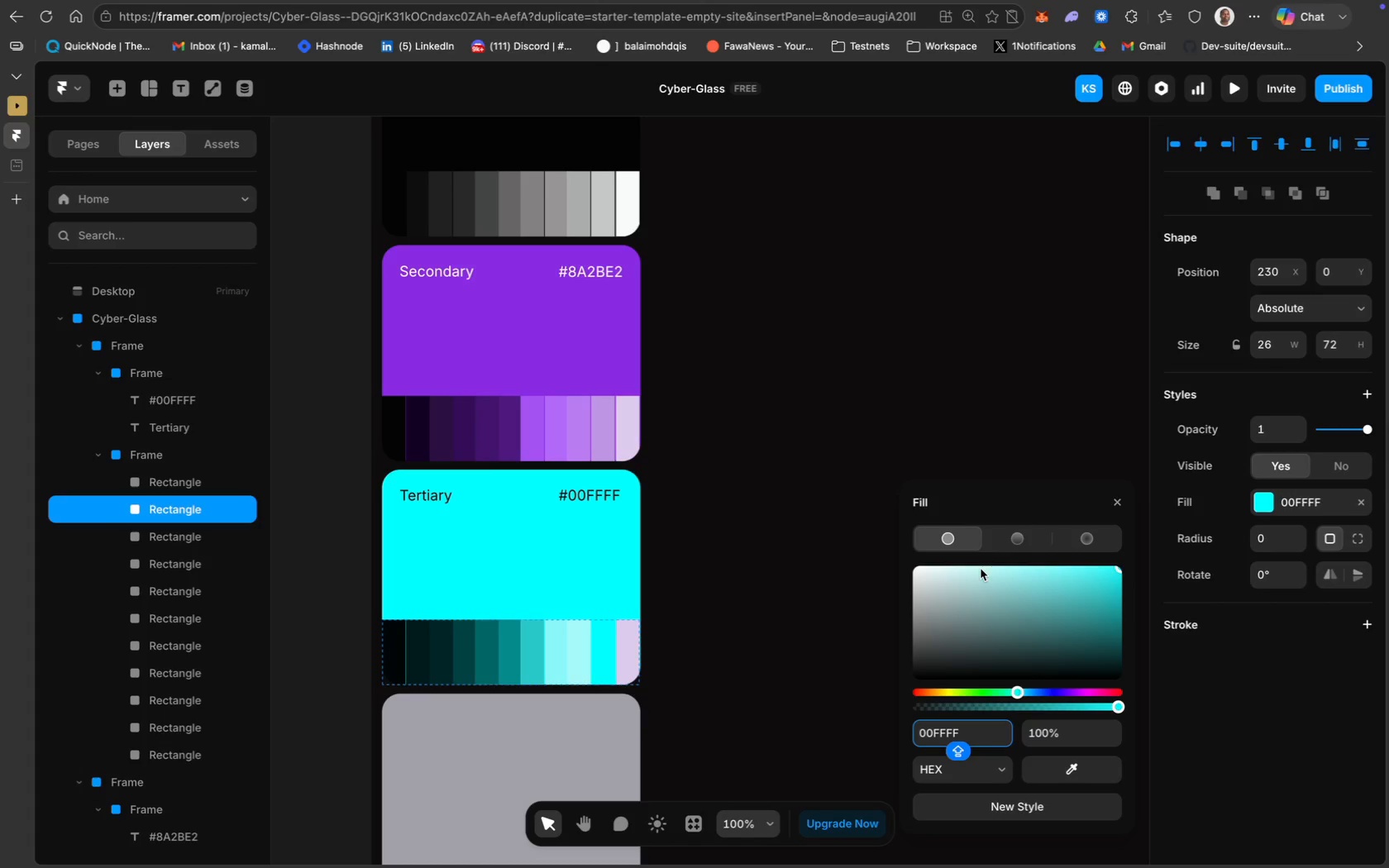 
left_click([976, 568])
 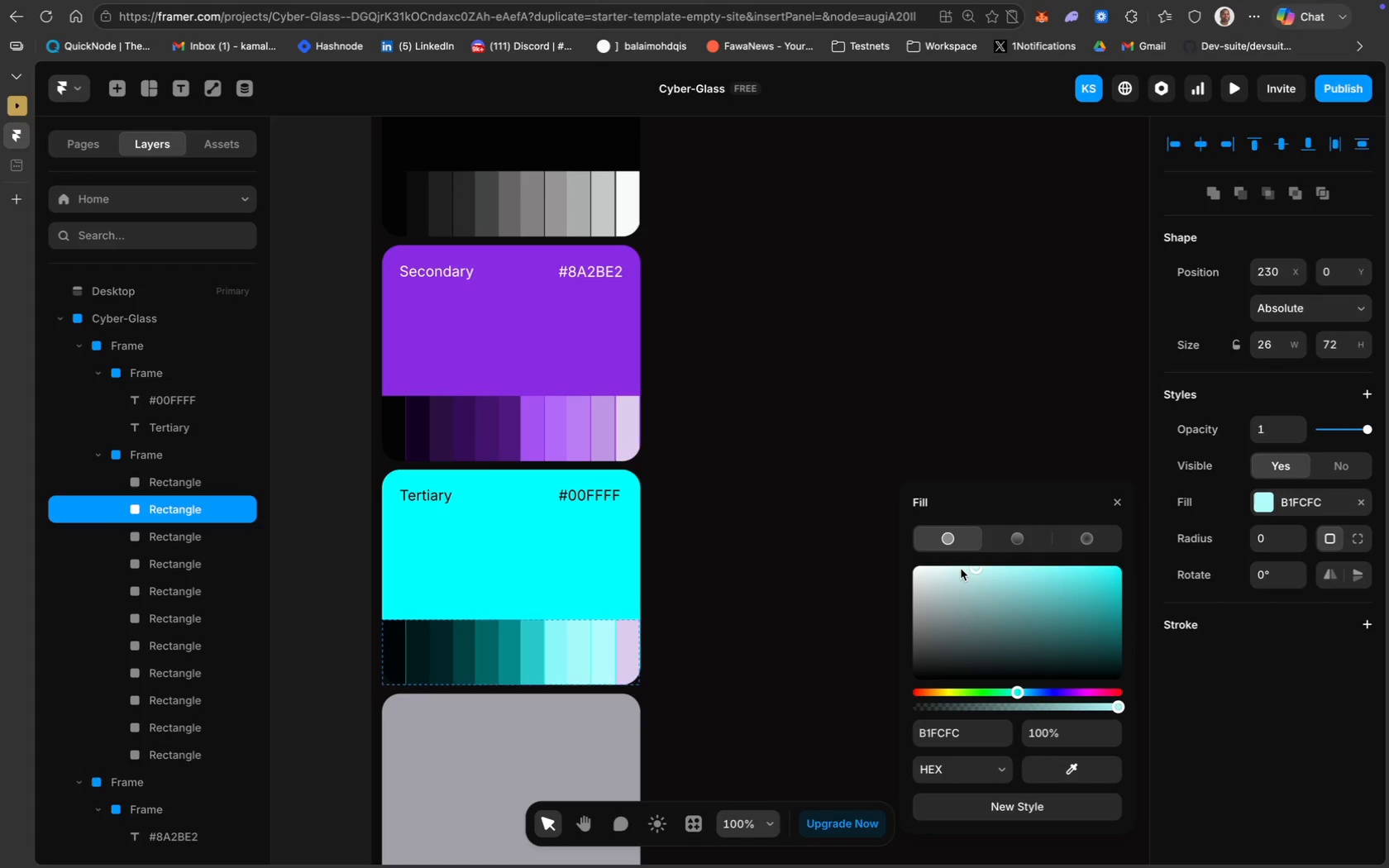 
left_click([960, 570])
 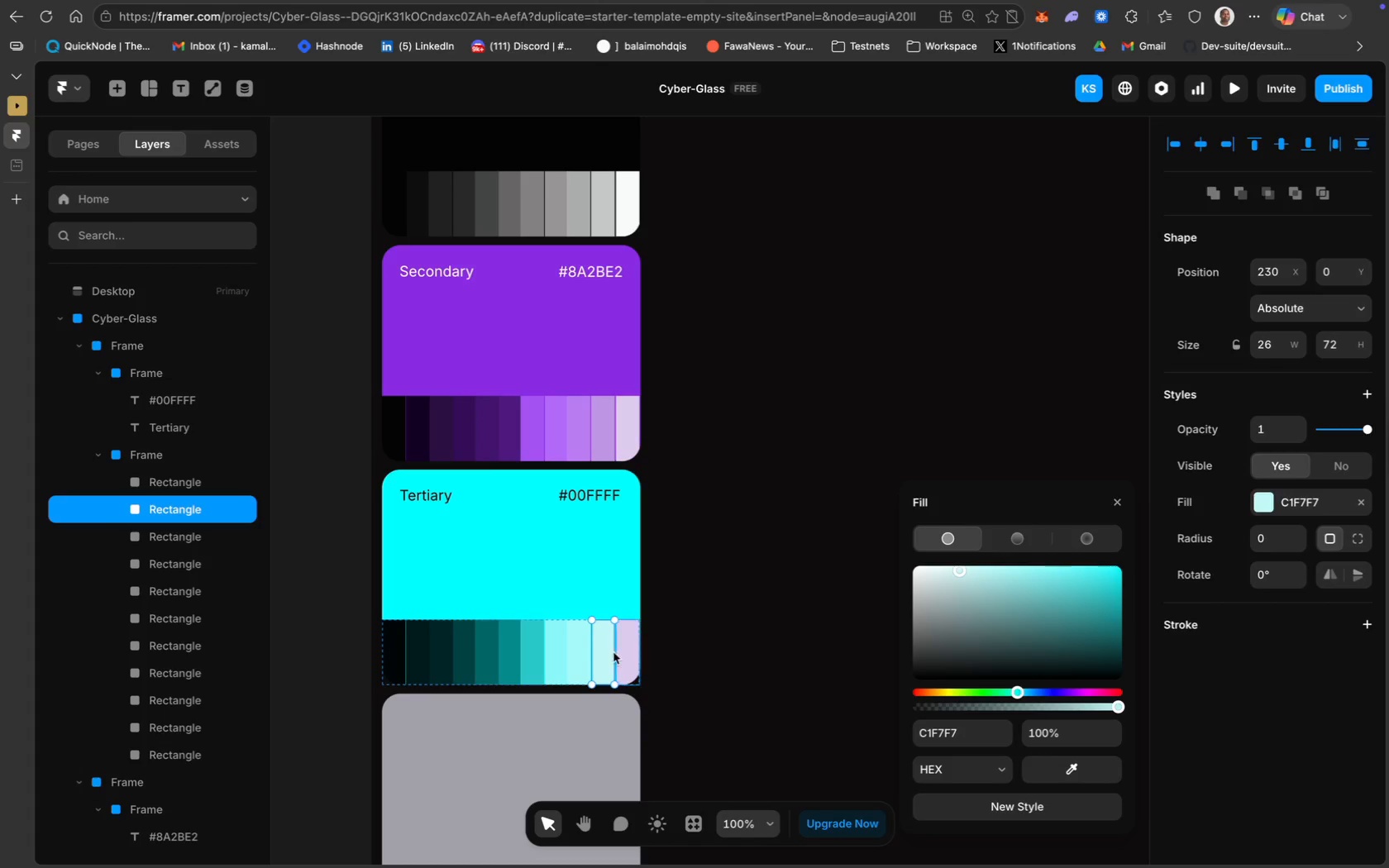 
left_click([625, 648])
 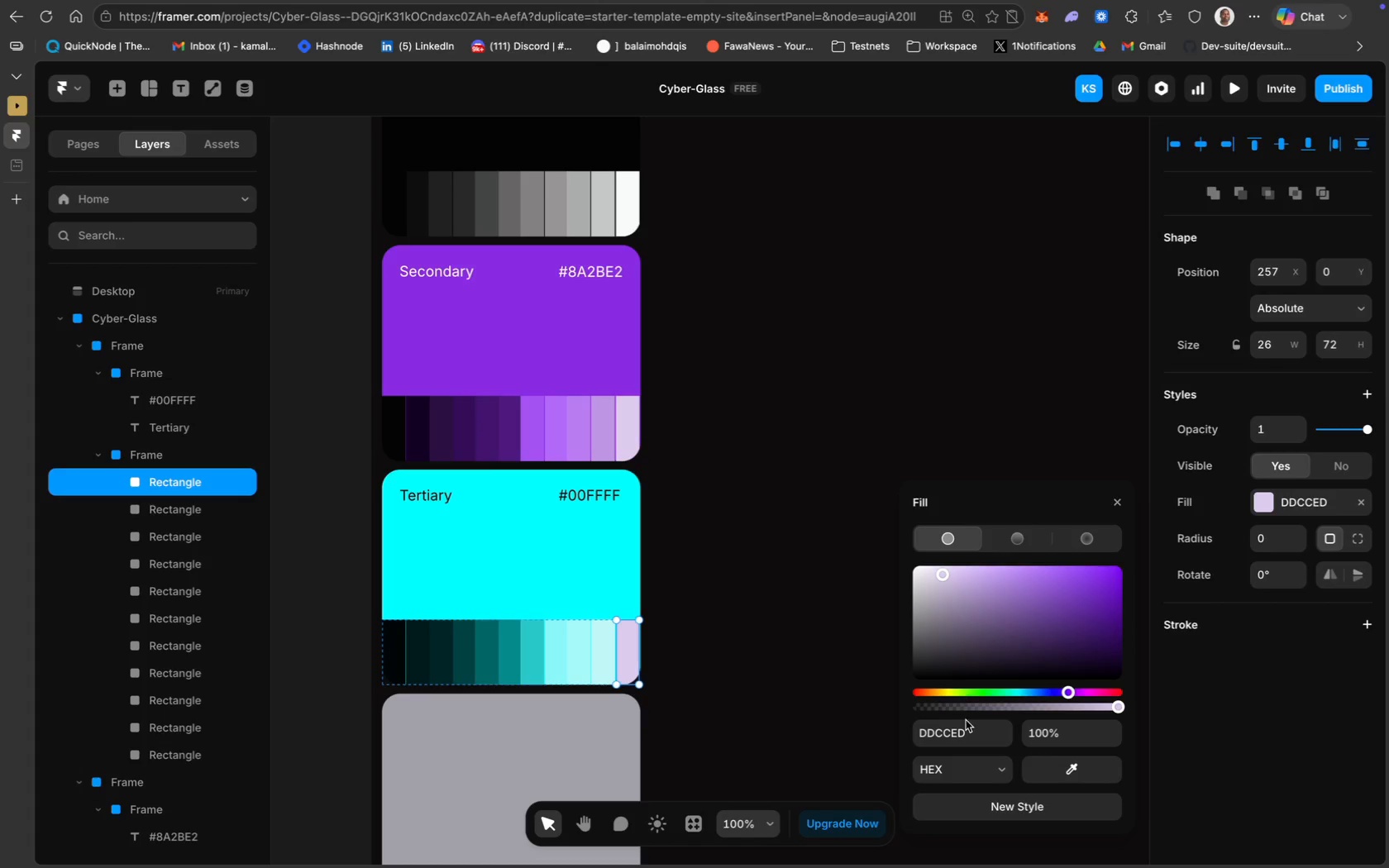 
left_click([967, 726])
 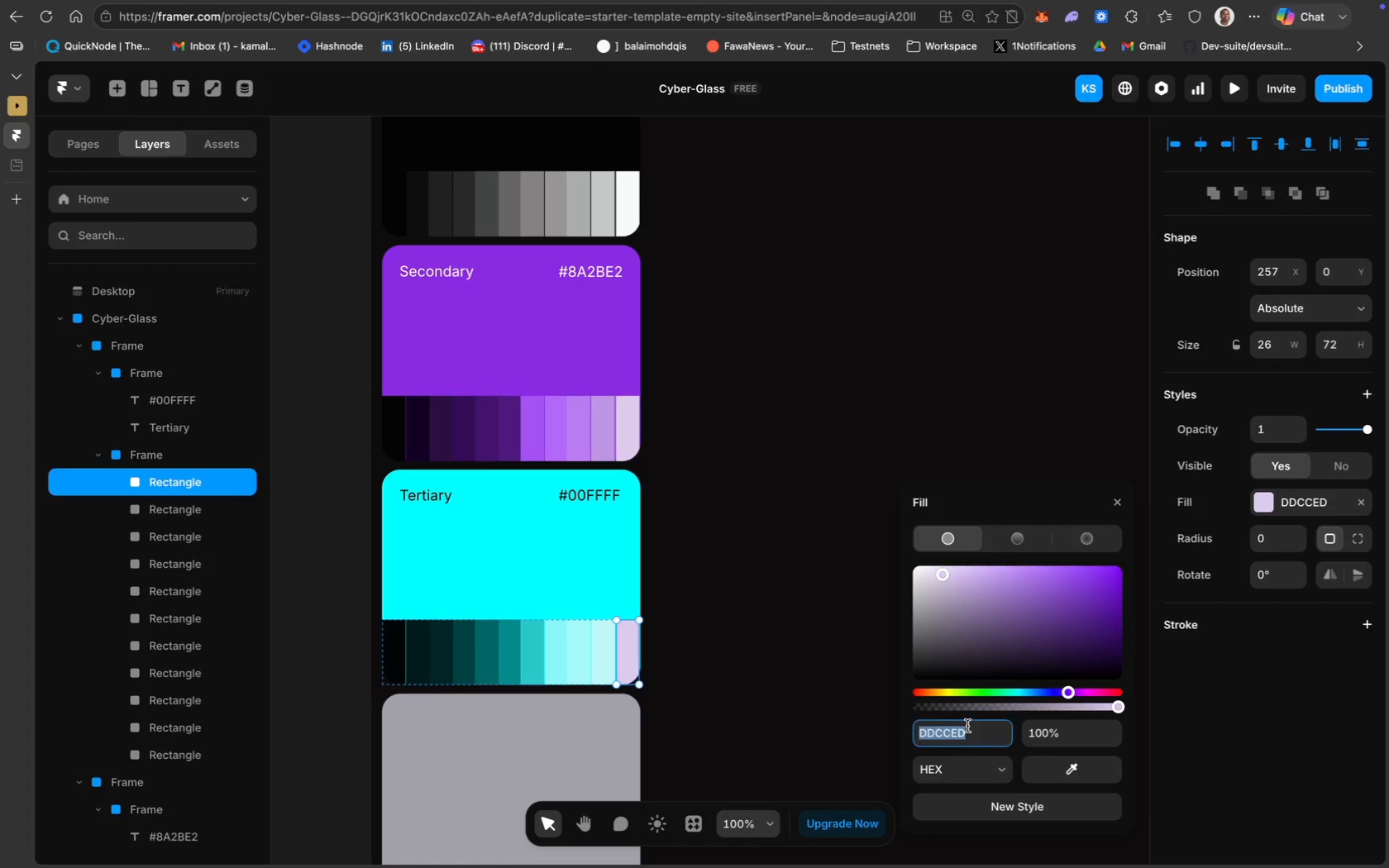 
key(Meta+V)
 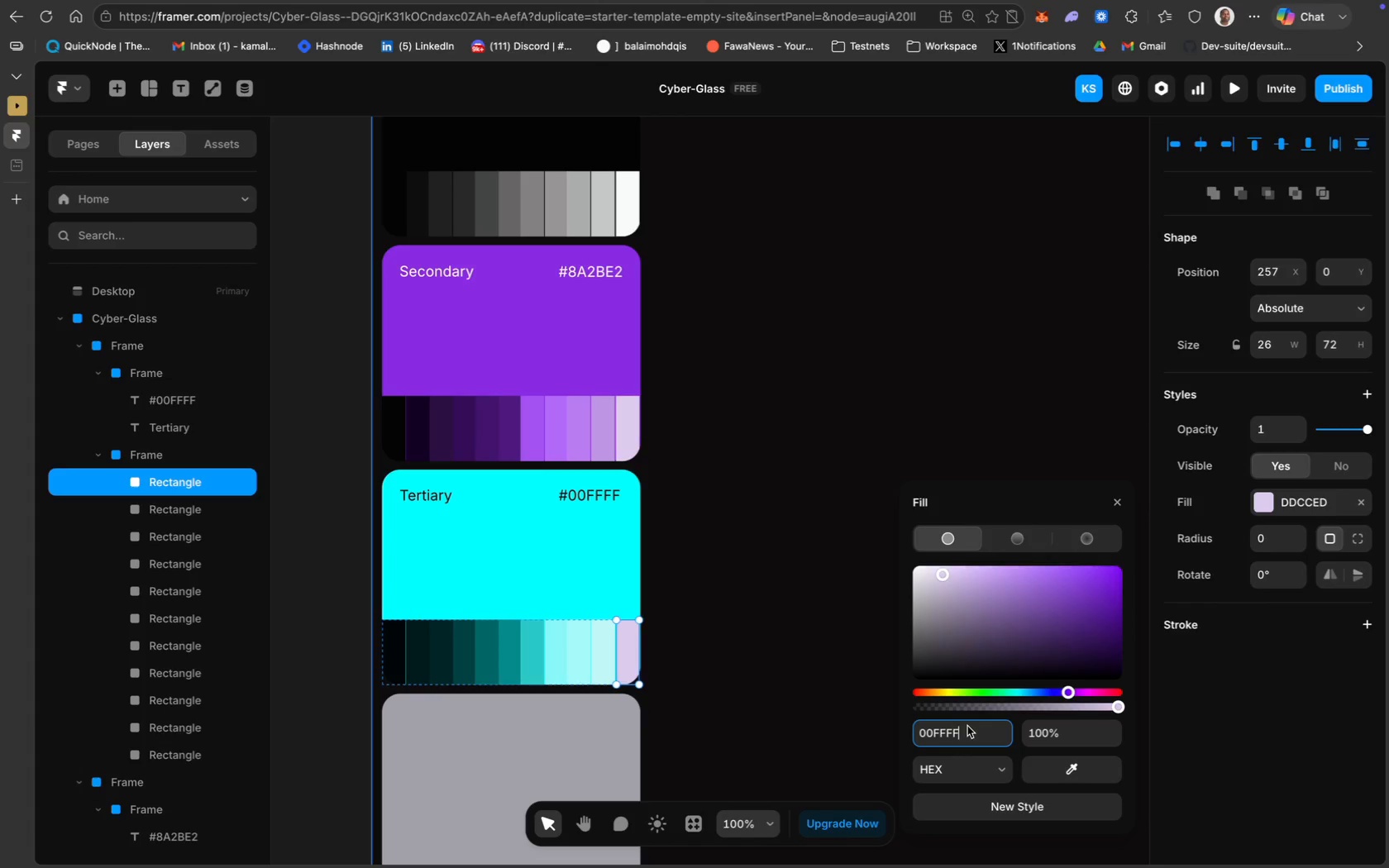 
key(Enter)
 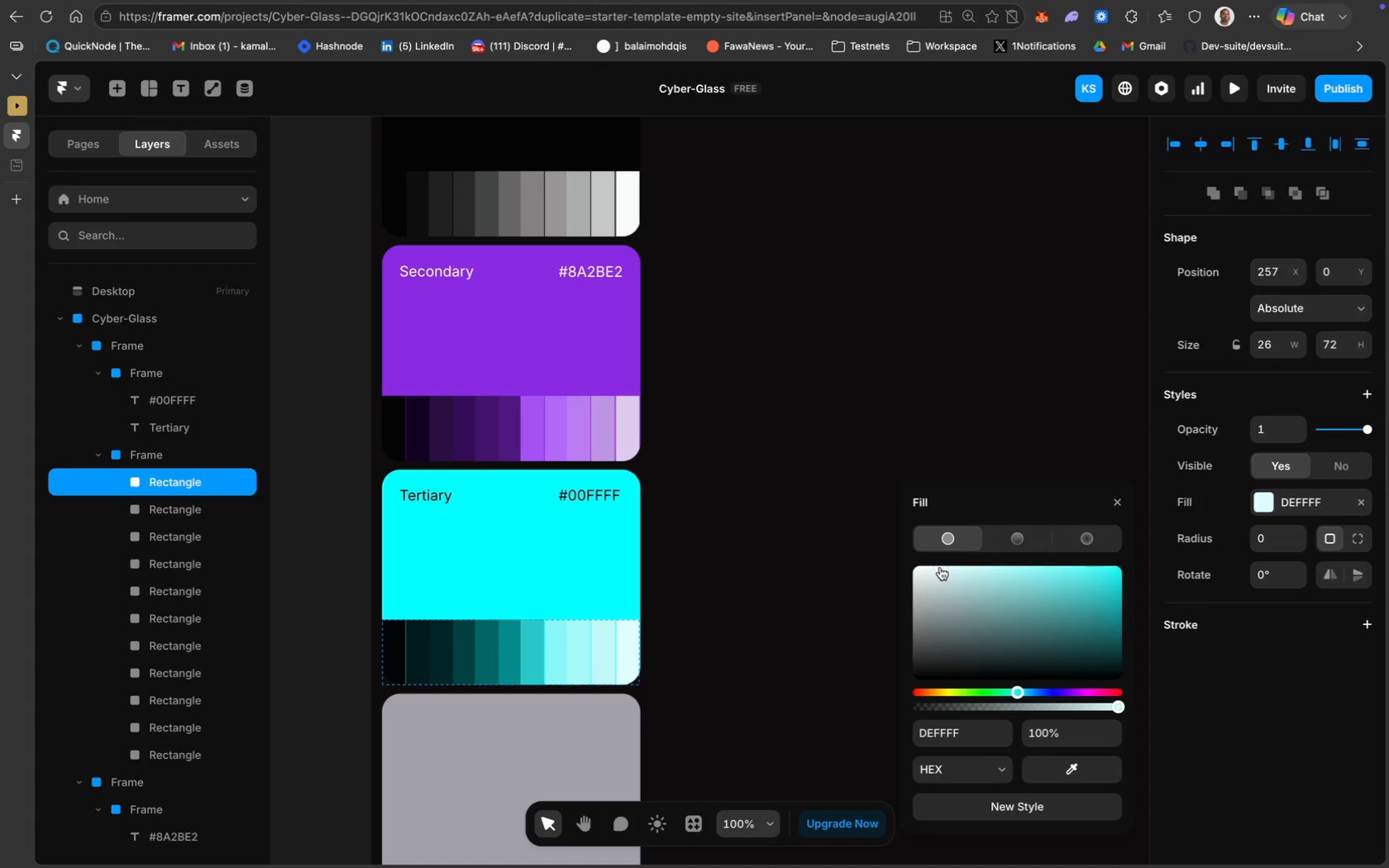 
scroll: coordinate [807, 605], scroll_direction: down, amount: 11.0
 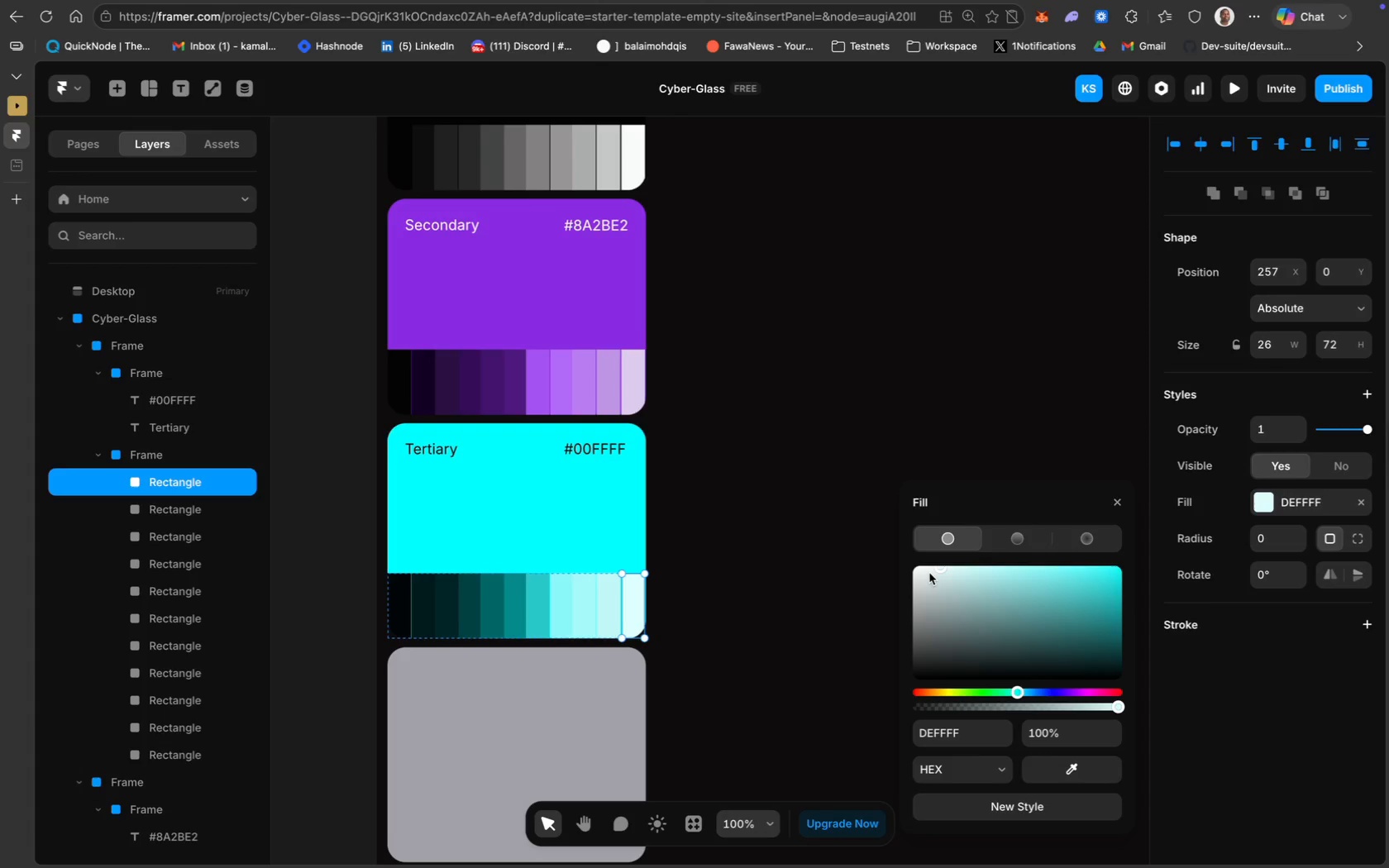 
left_click([925, 567])
 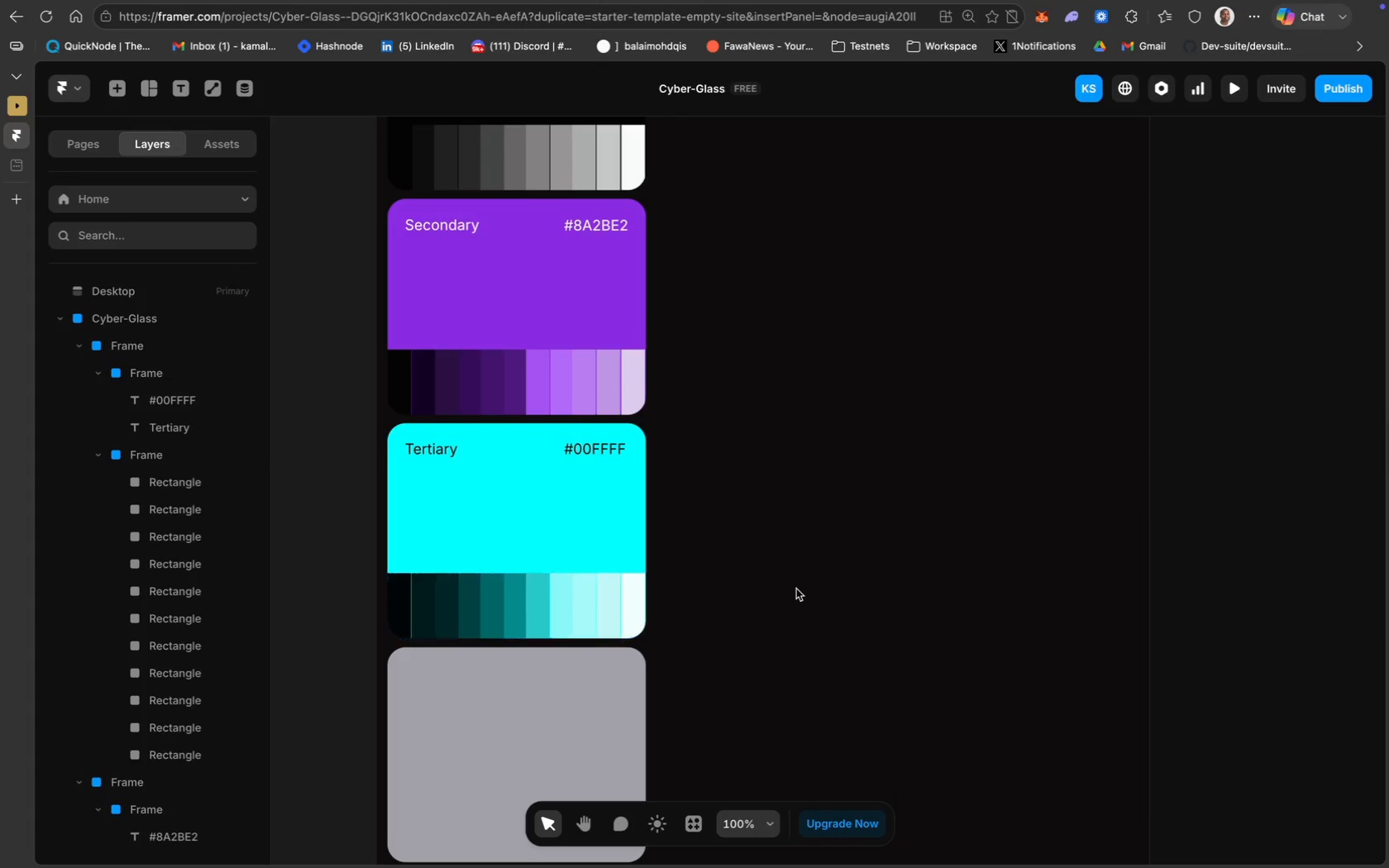 
left_click([560, 636])
 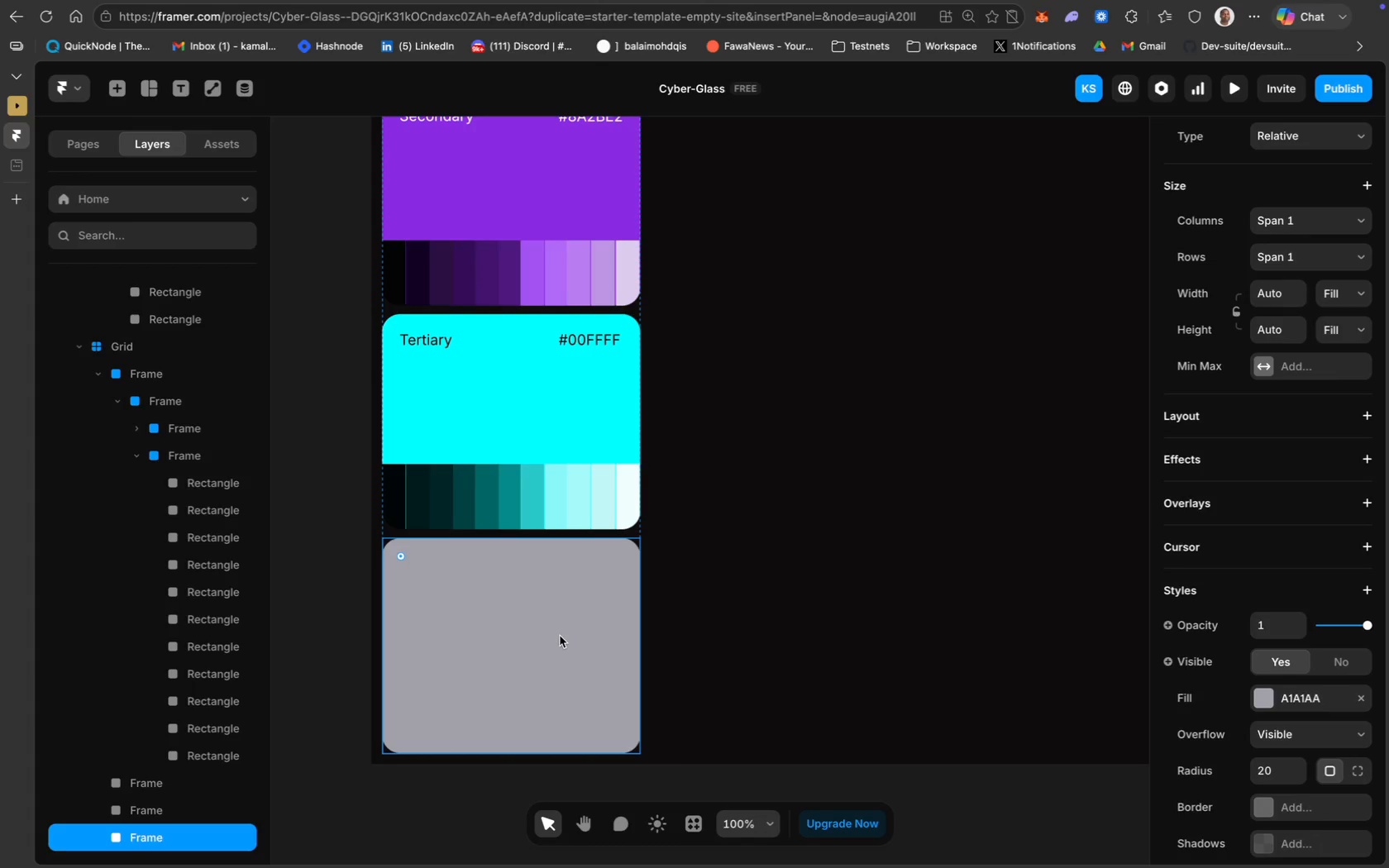 
scroll: coordinate [796, 589], scroll_direction: down, amount: 14.0
 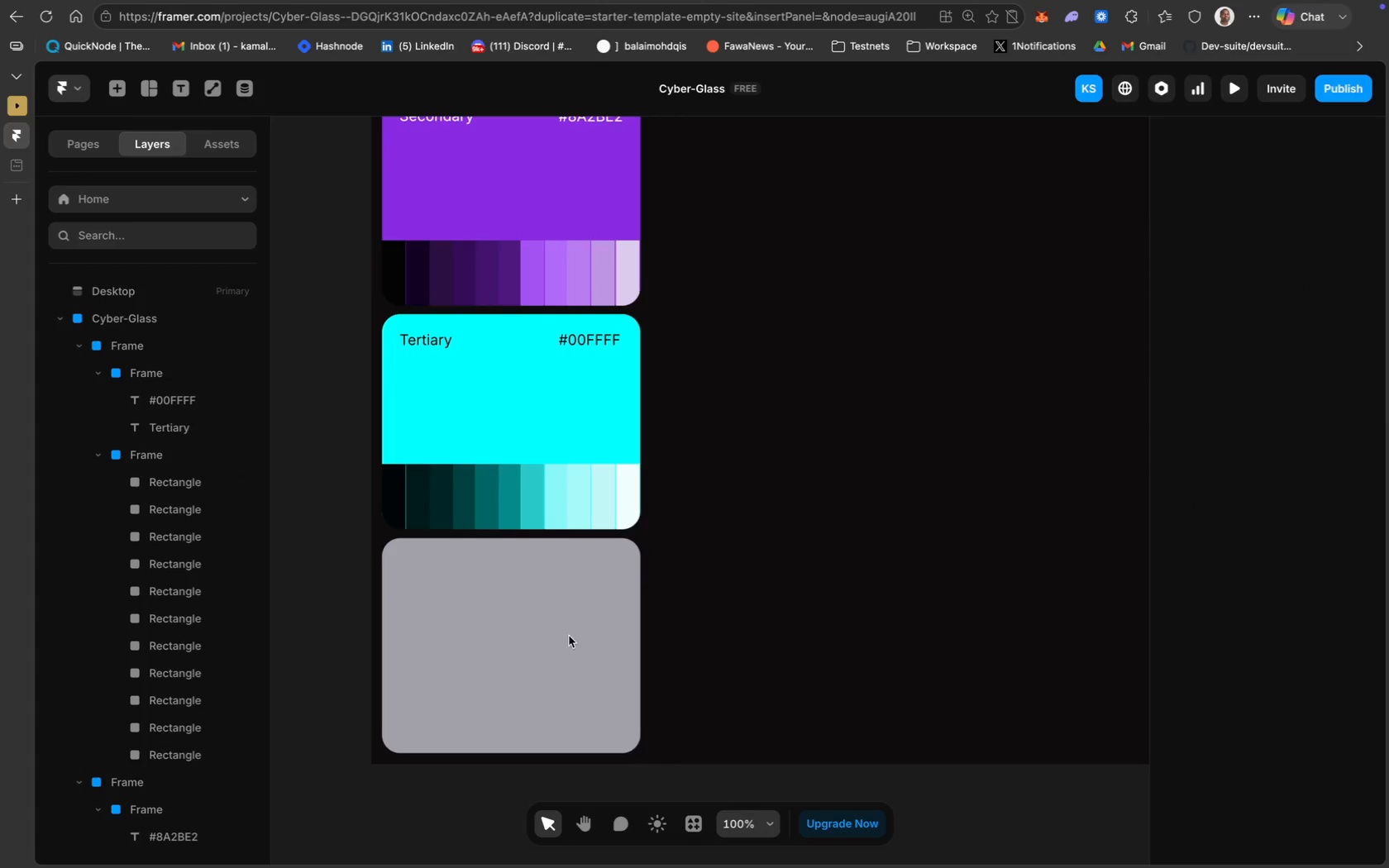 
wait(8.09)
 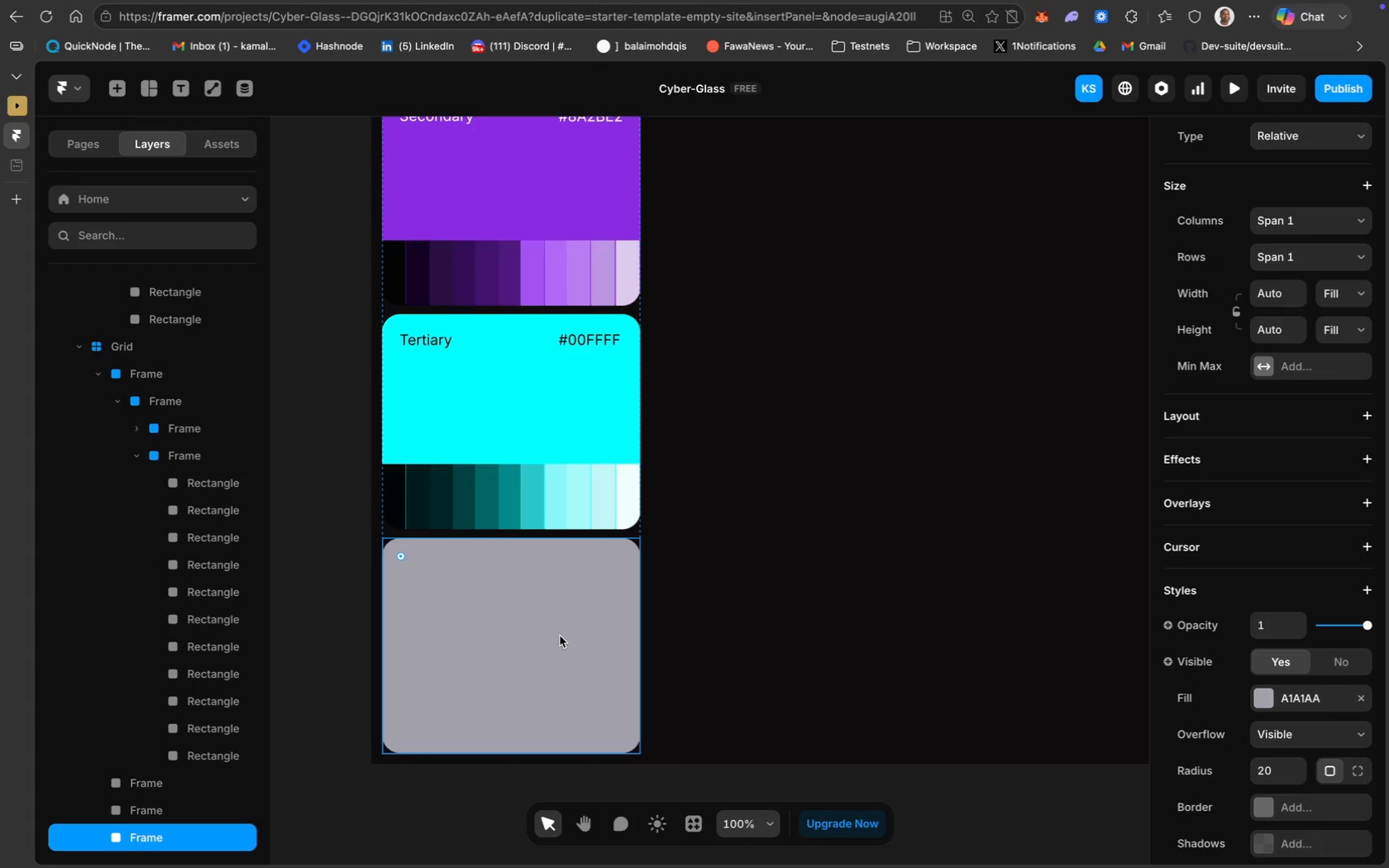 
left_click([556, 400])
 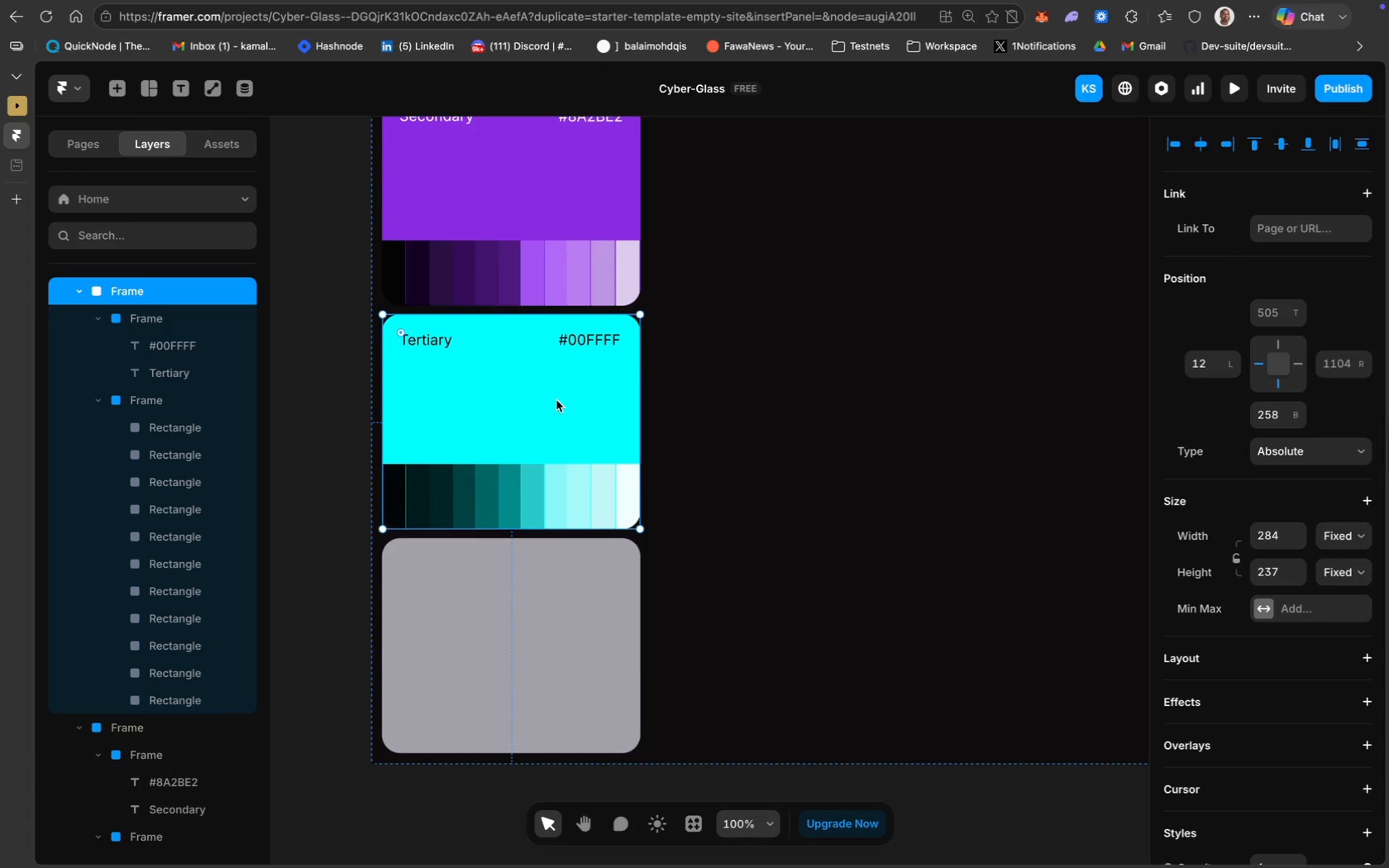 
key(Meta+D)
 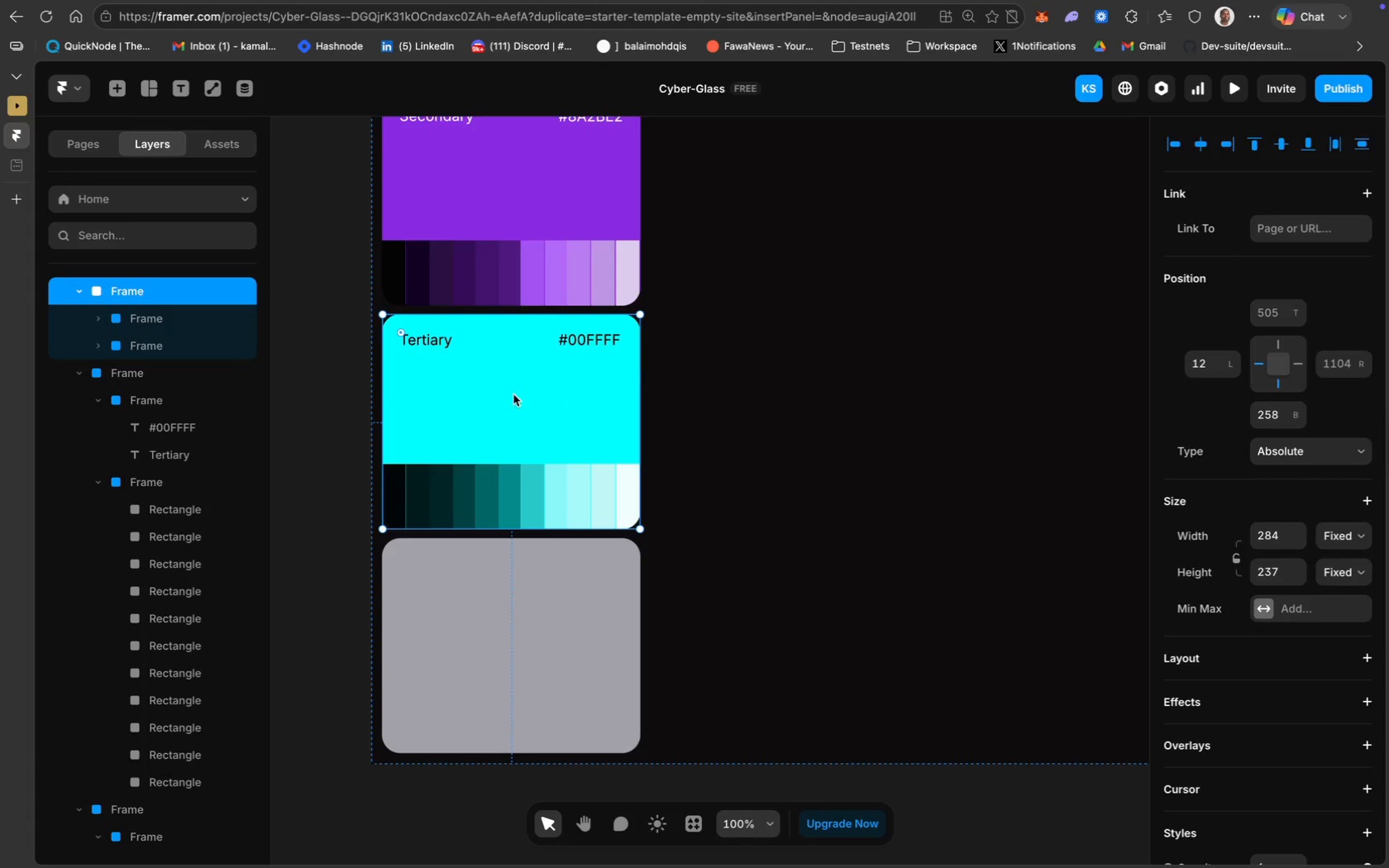 
left_click_drag(start_coordinate=[507, 393], to_coordinate=[506, 616])
 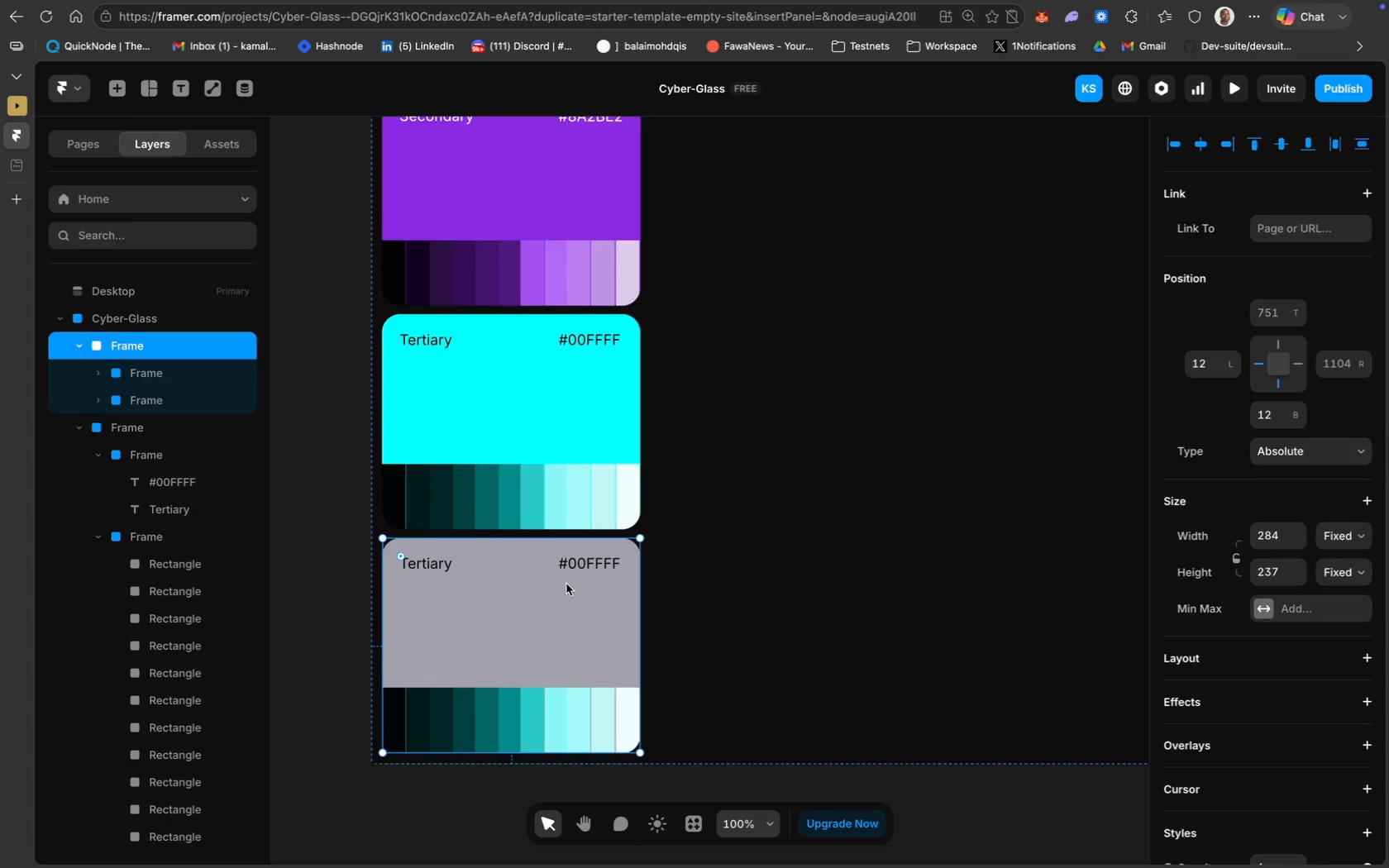 
left_click([712, 576])
 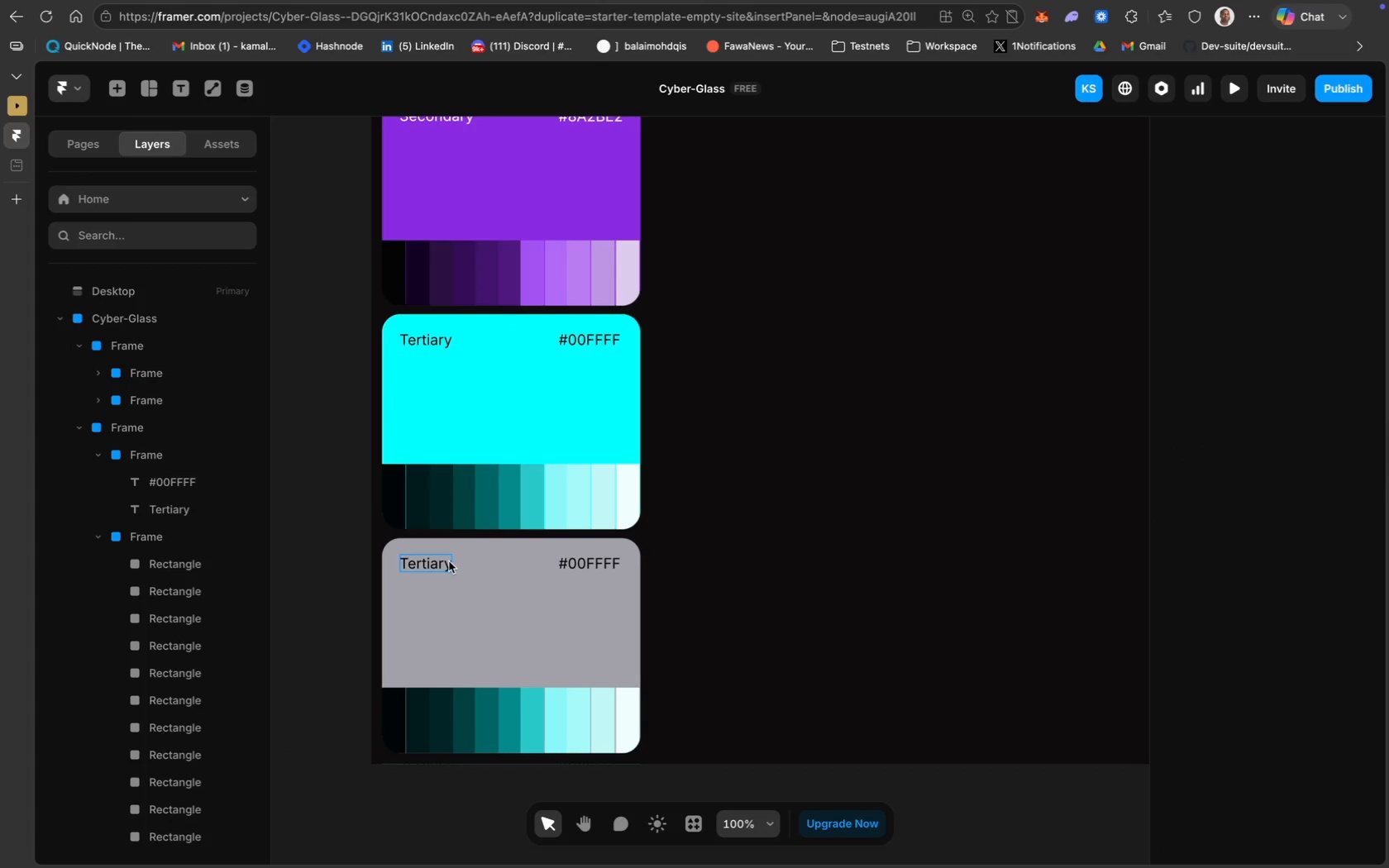 
double_click([448, 561])
 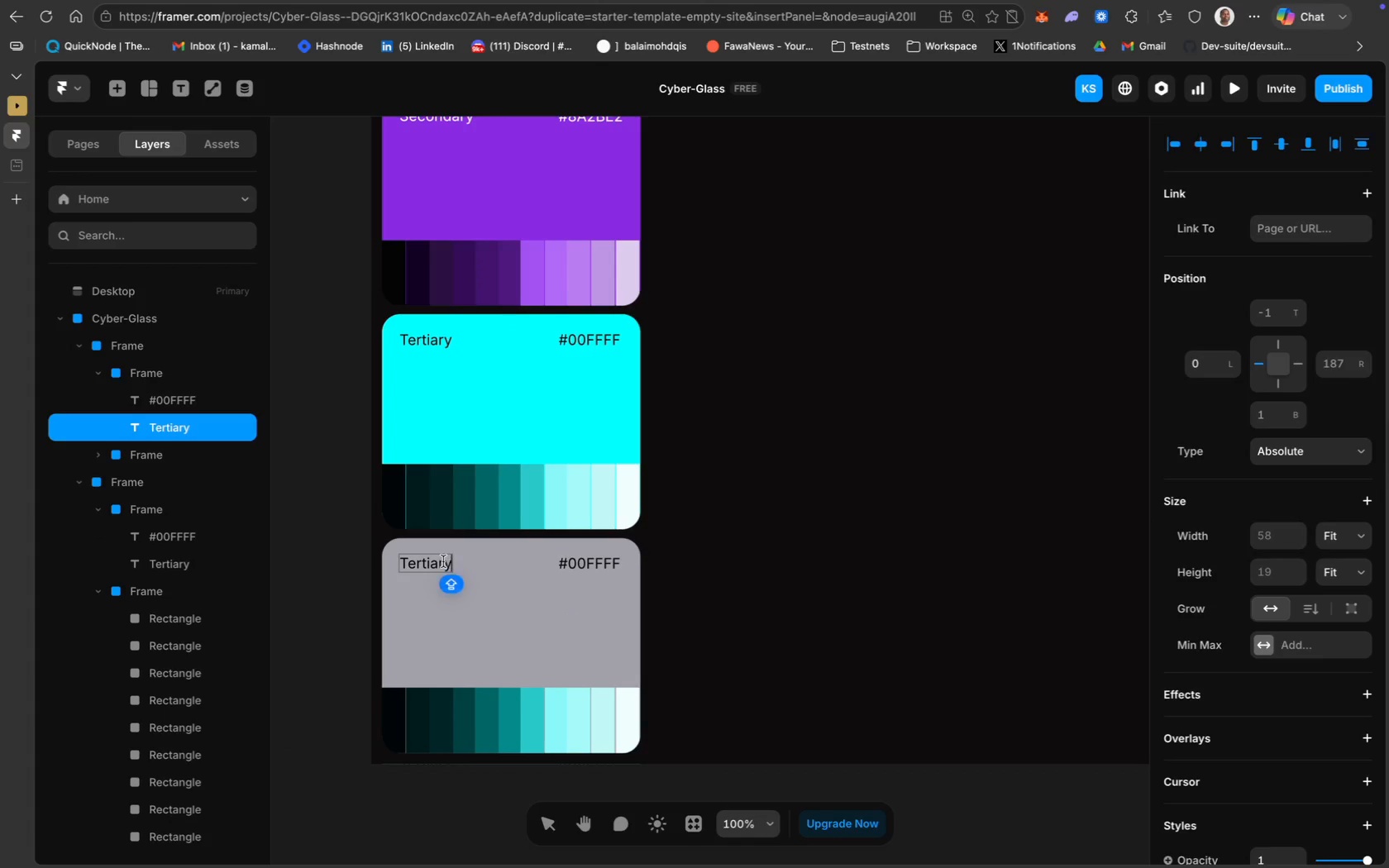 
triple_click([443, 561])
 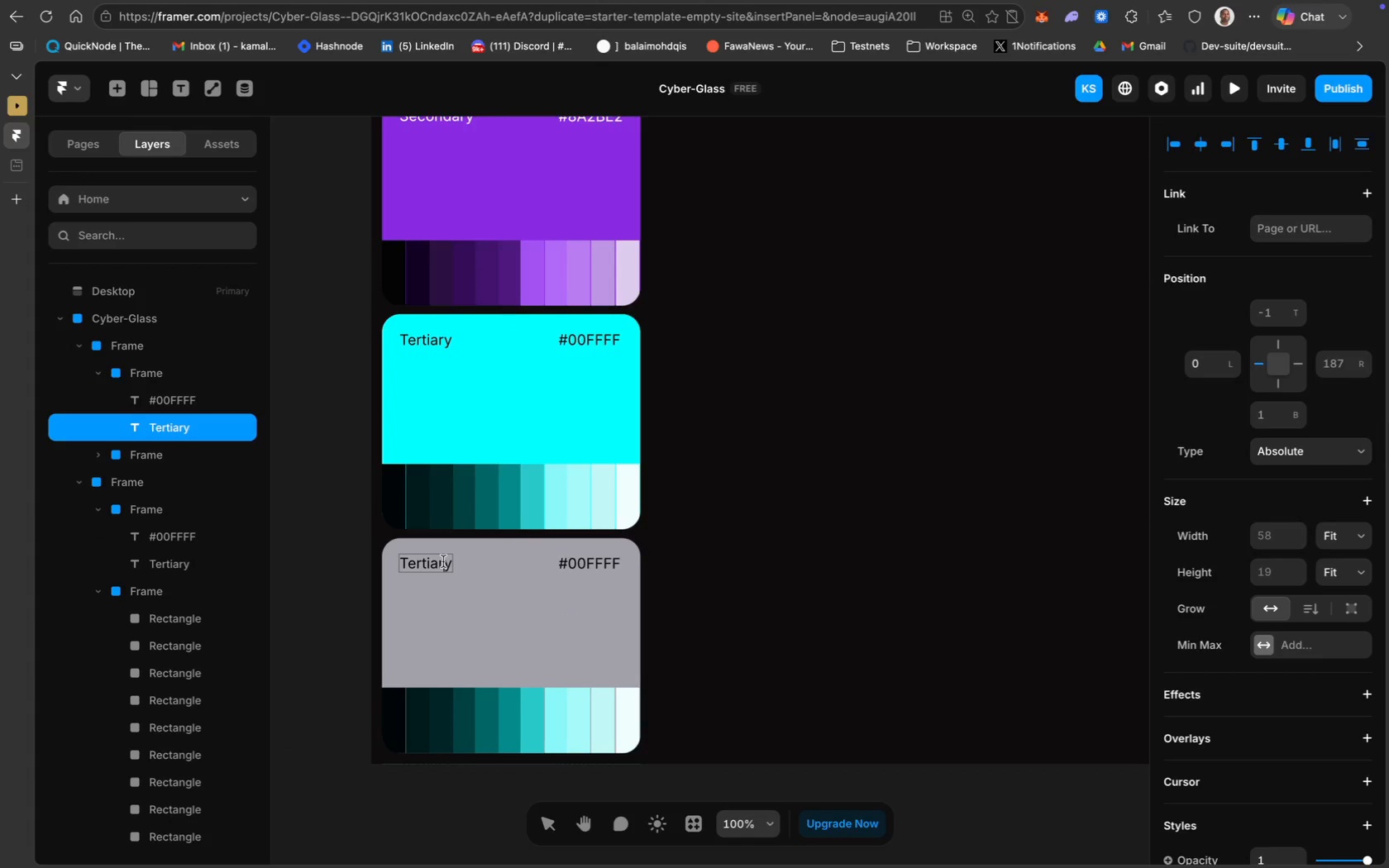 
triple_click([443, 561])
 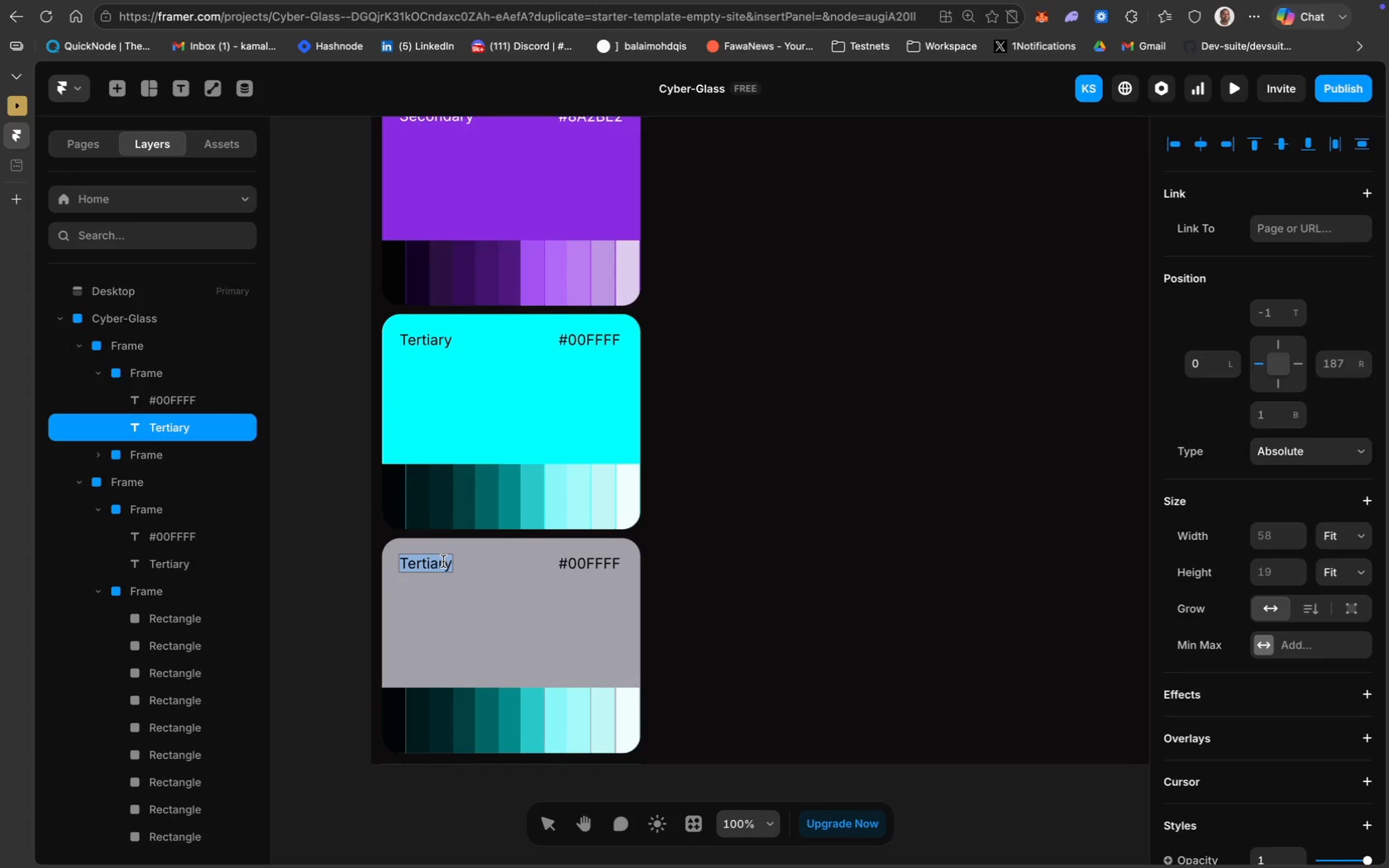 
key(Meta+CommandLeft)
 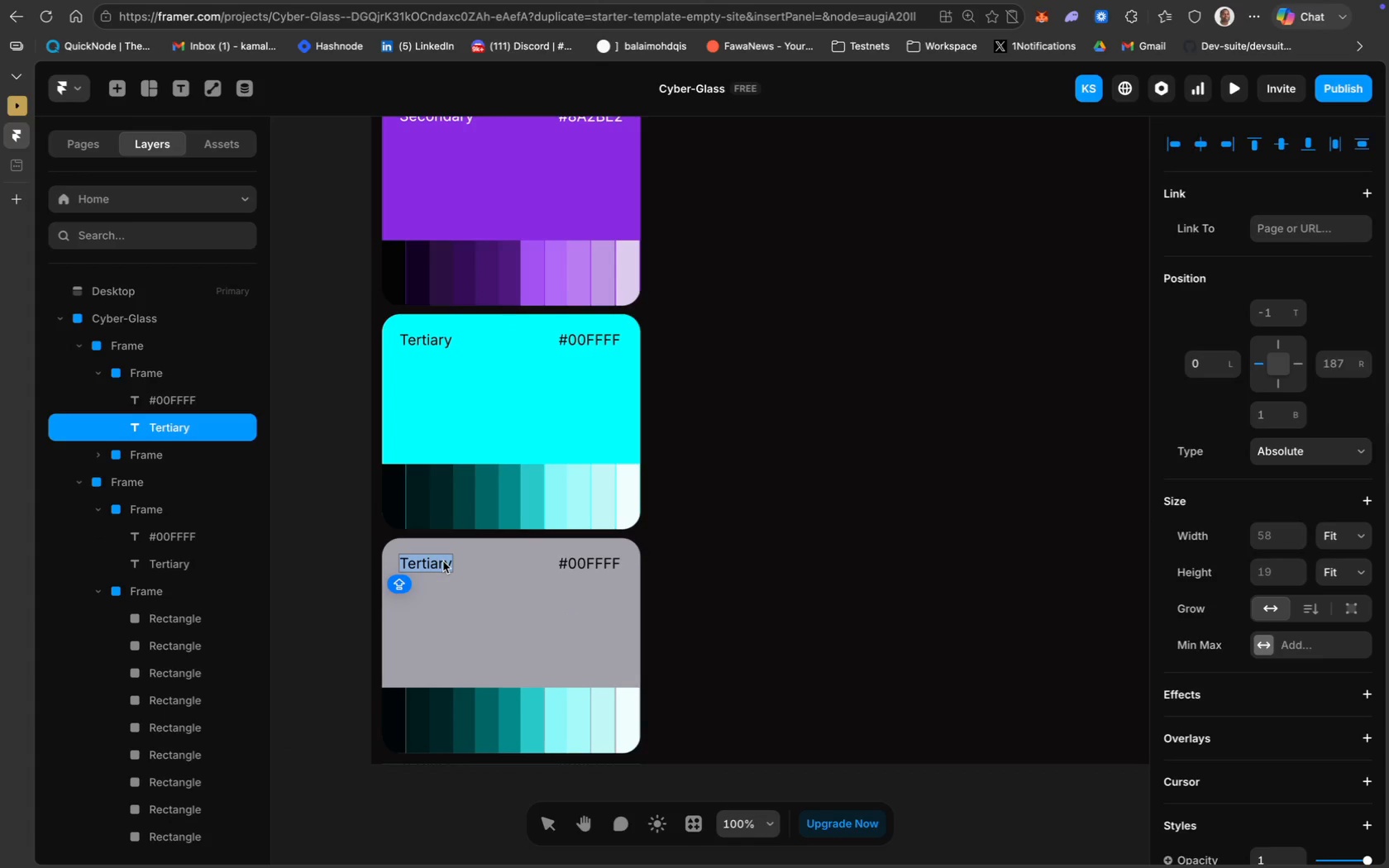 
type(Nu)
key(Backspace)
type(eur)
key(Backspace)
type(tral)
 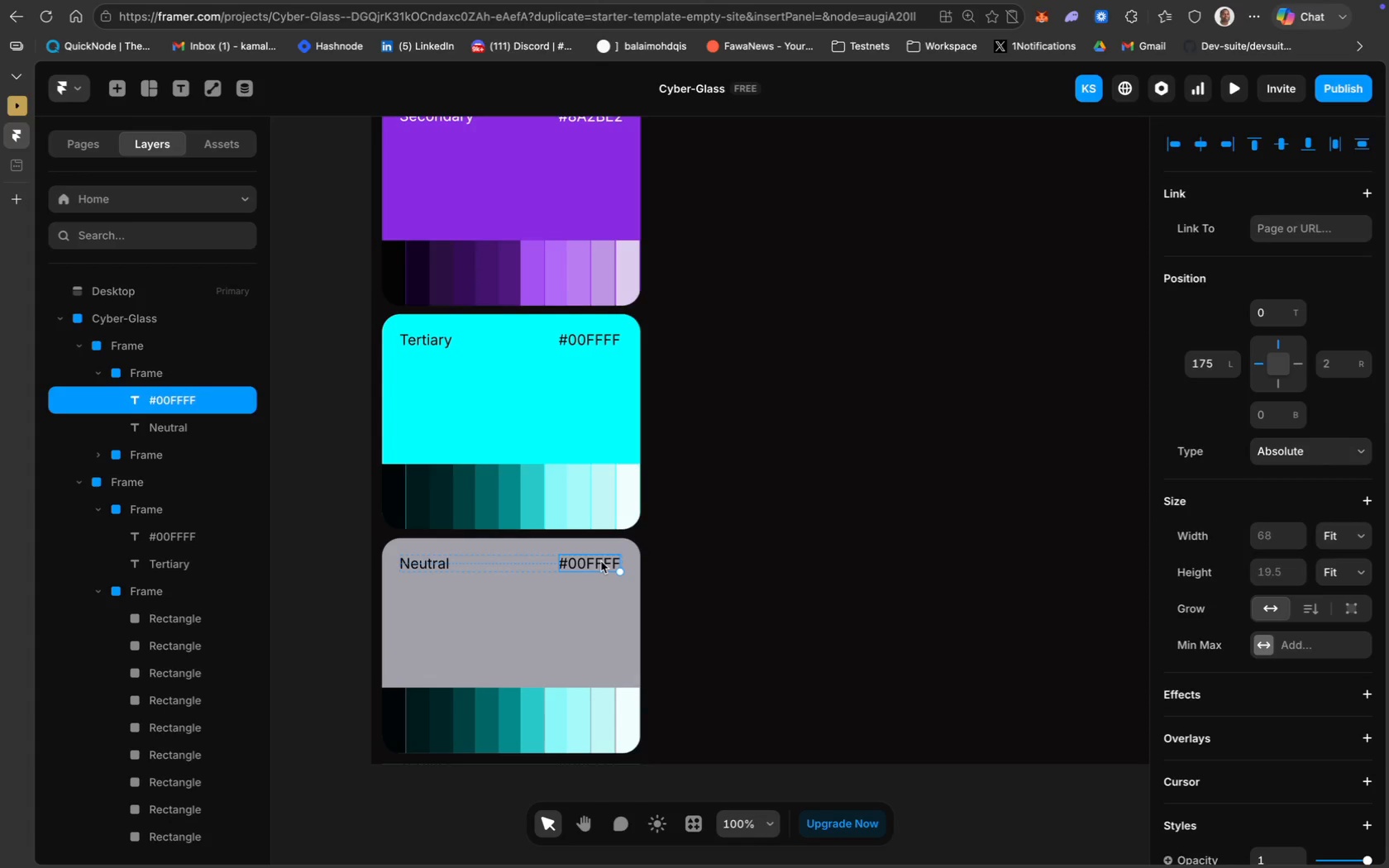 
key(Meta+CommandLeft)
 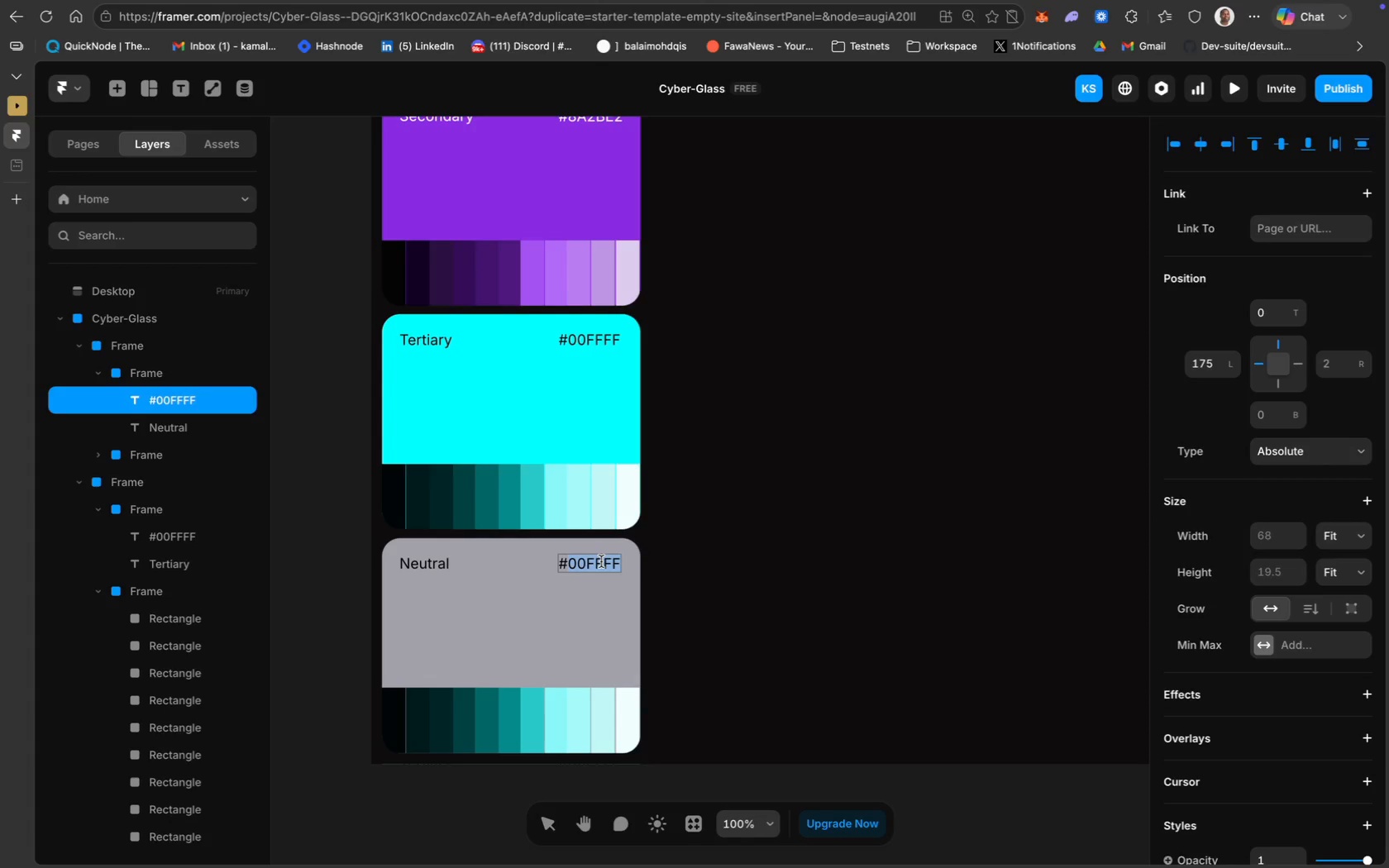 
key(Meta+A)
 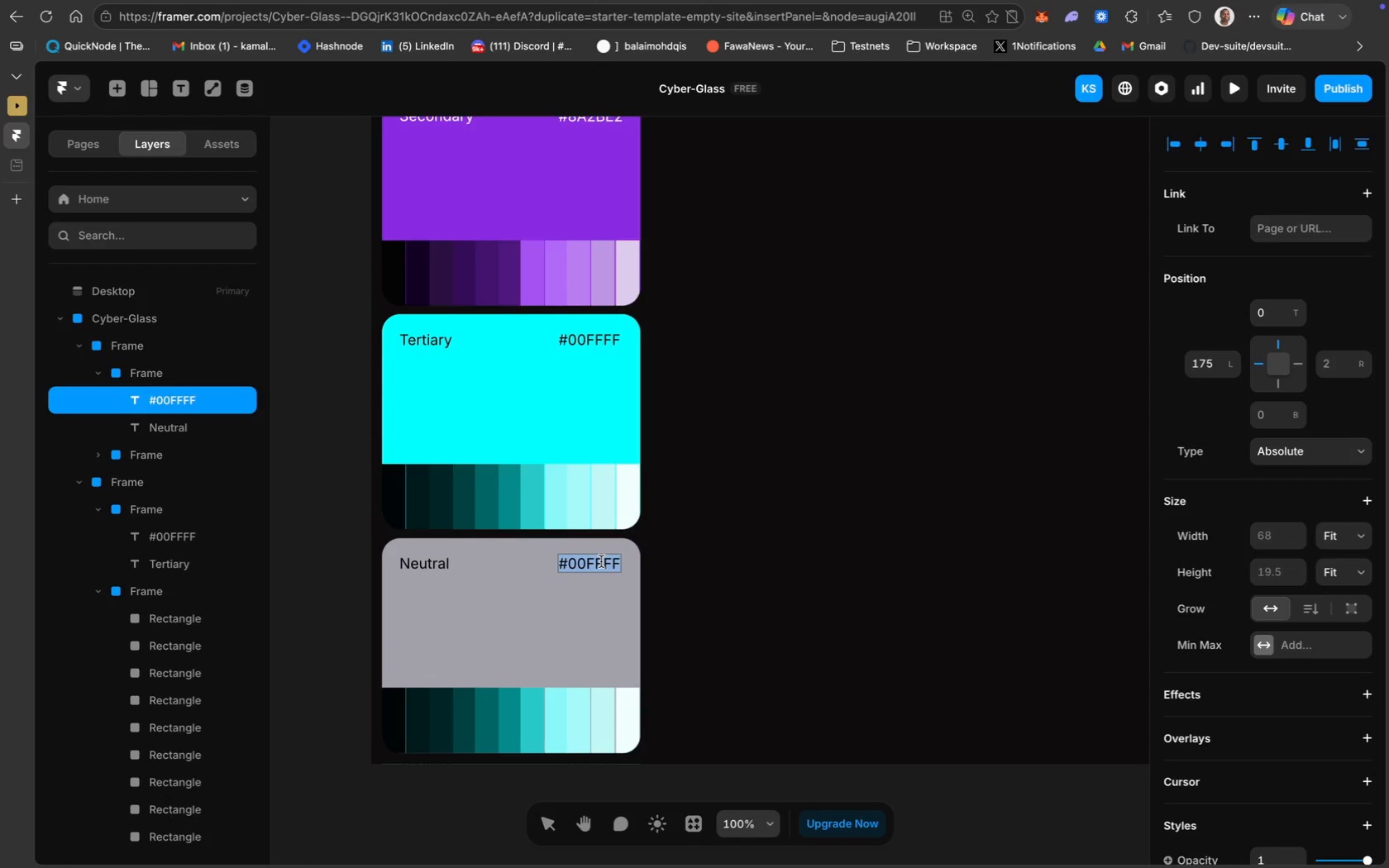 
type(#A1A1AA)
 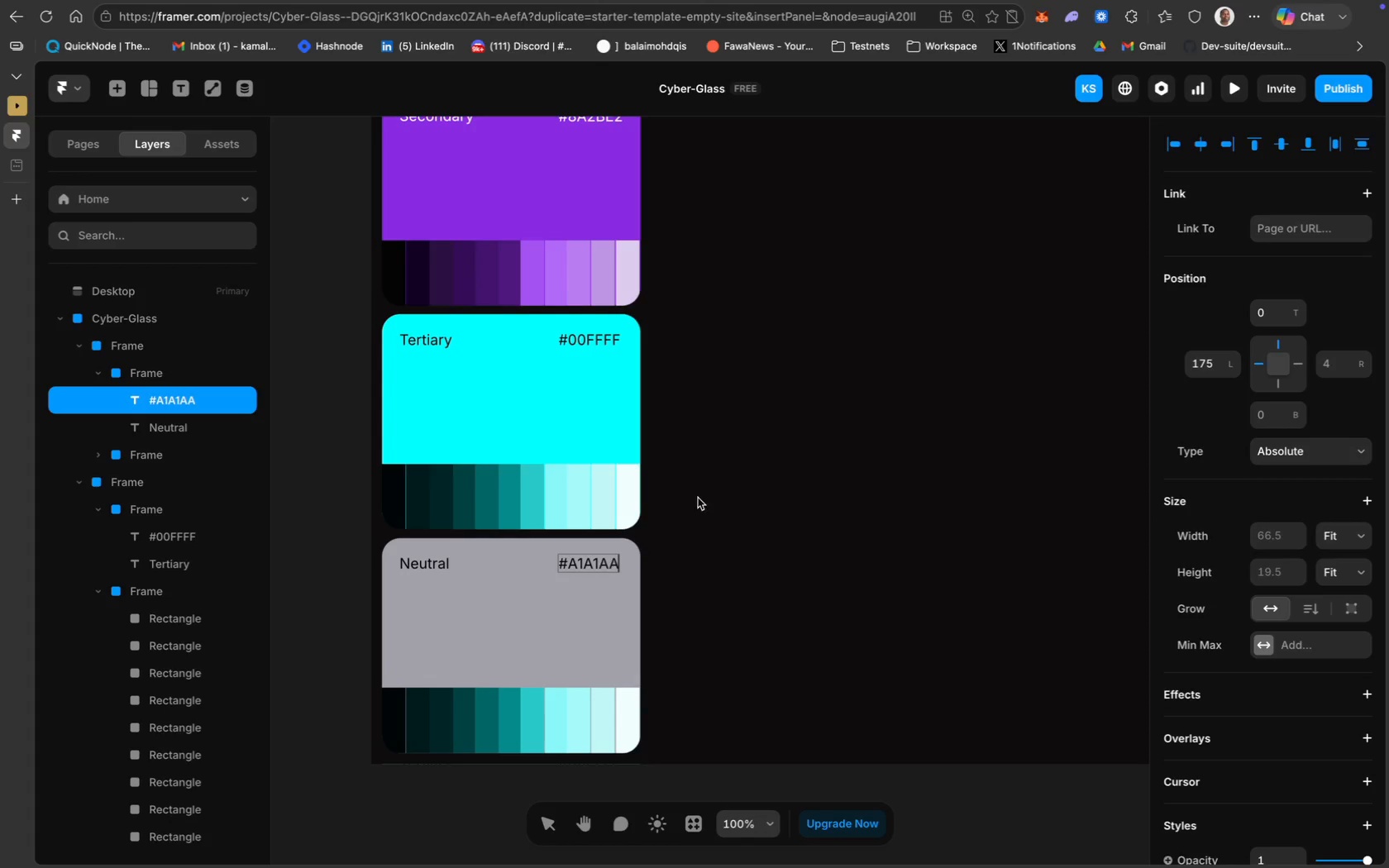 
left_click([709, 491])
 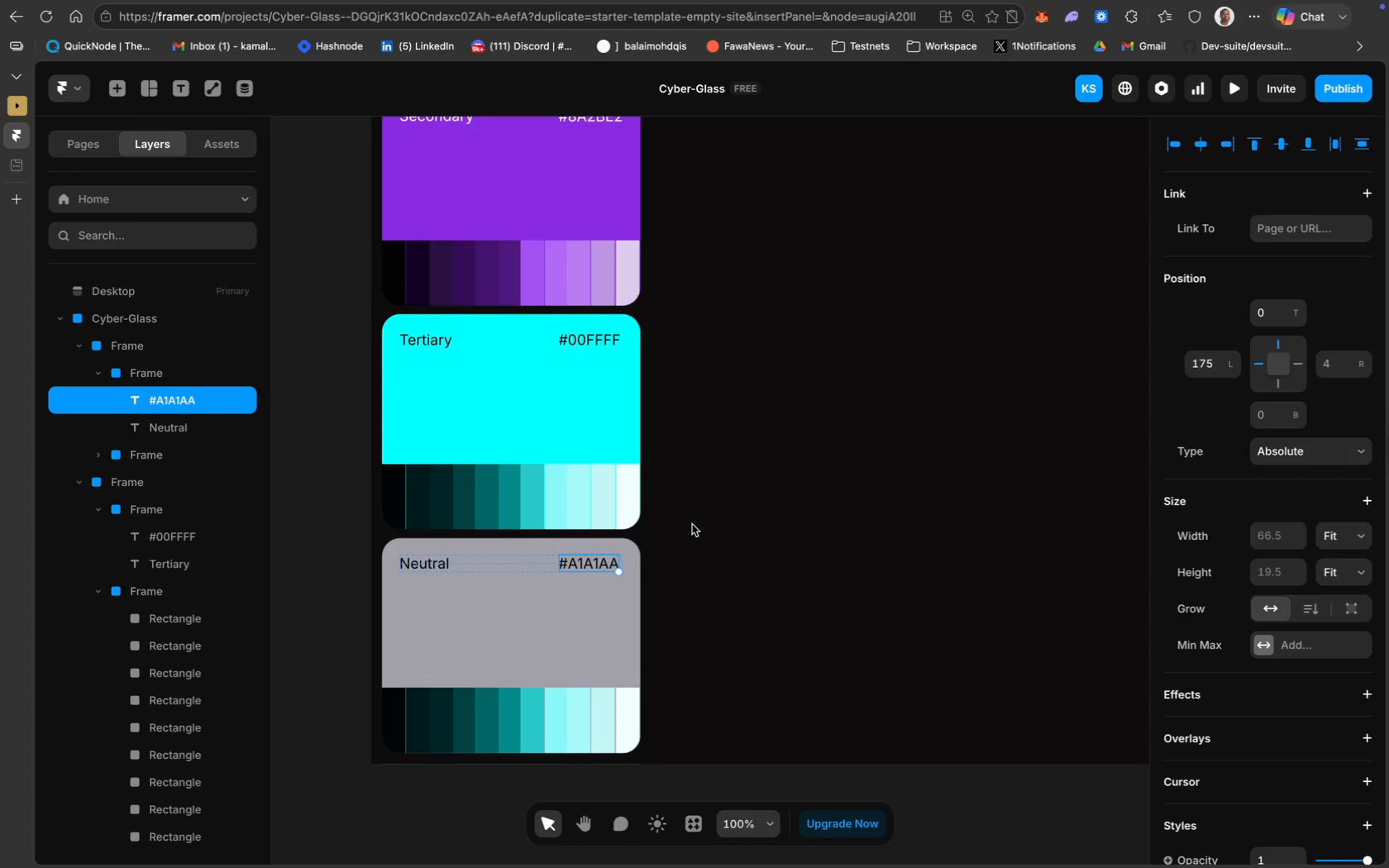 
wait(12.68)
 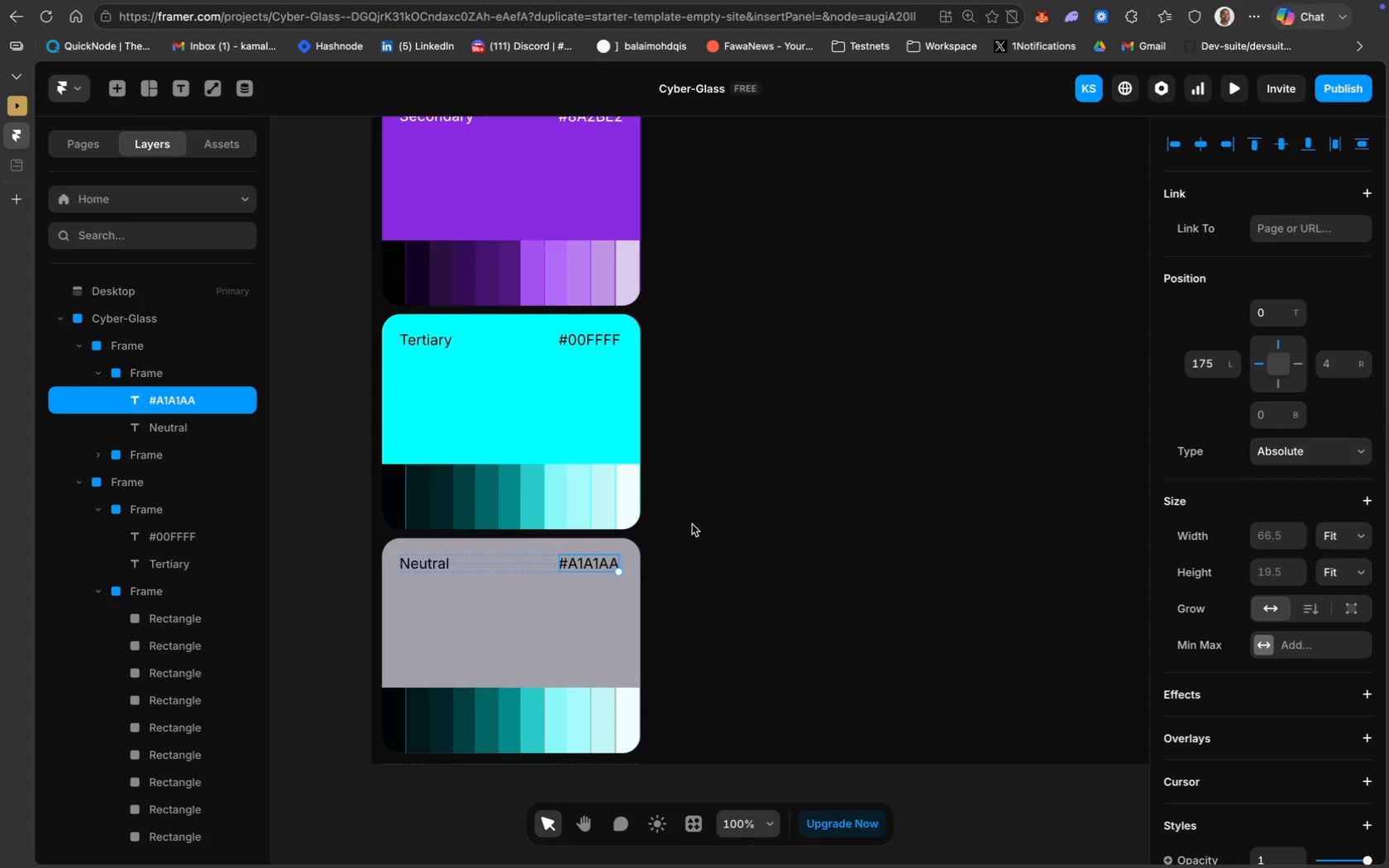 
double_click([588, 560])
 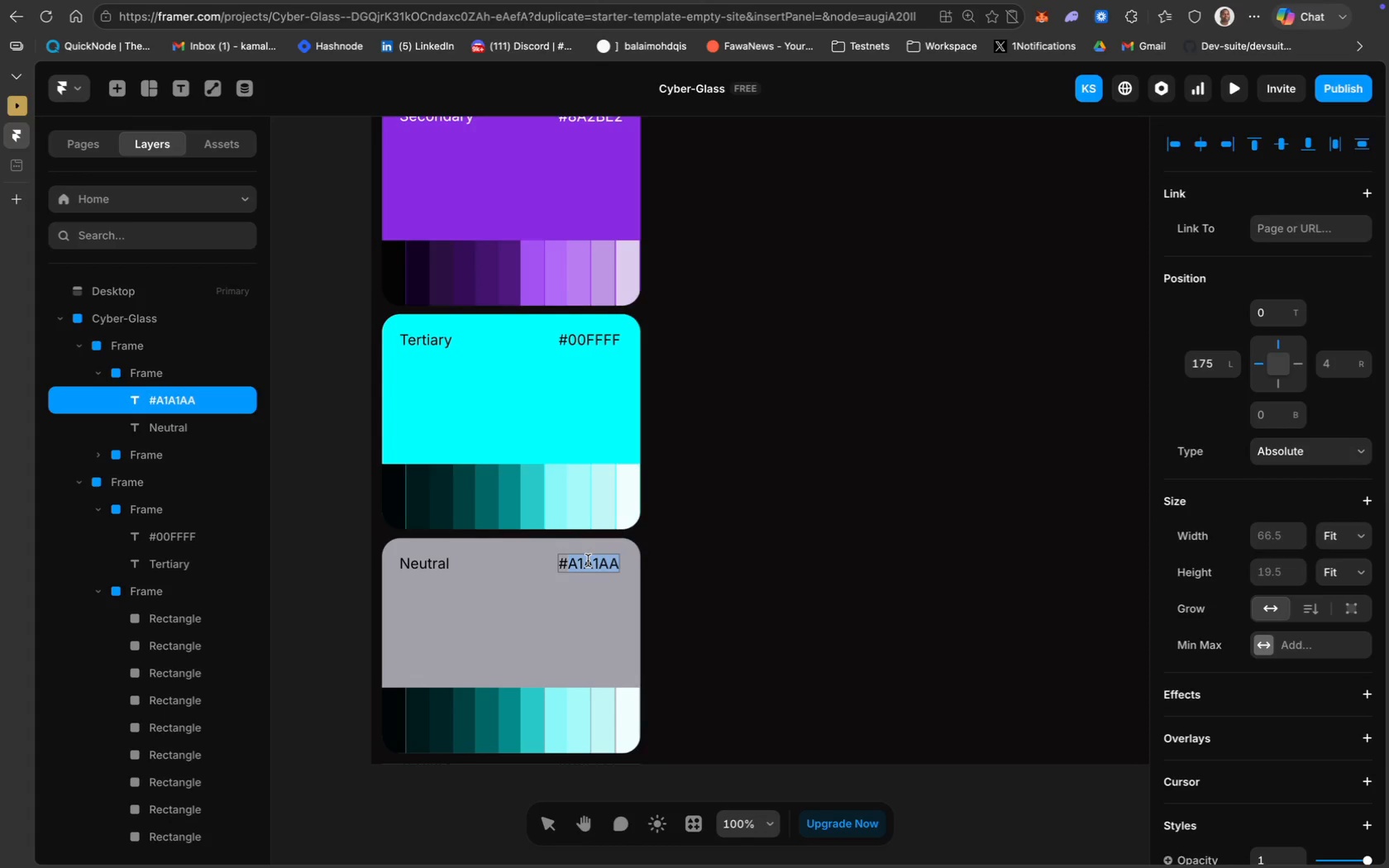 
key(Meta+A)
 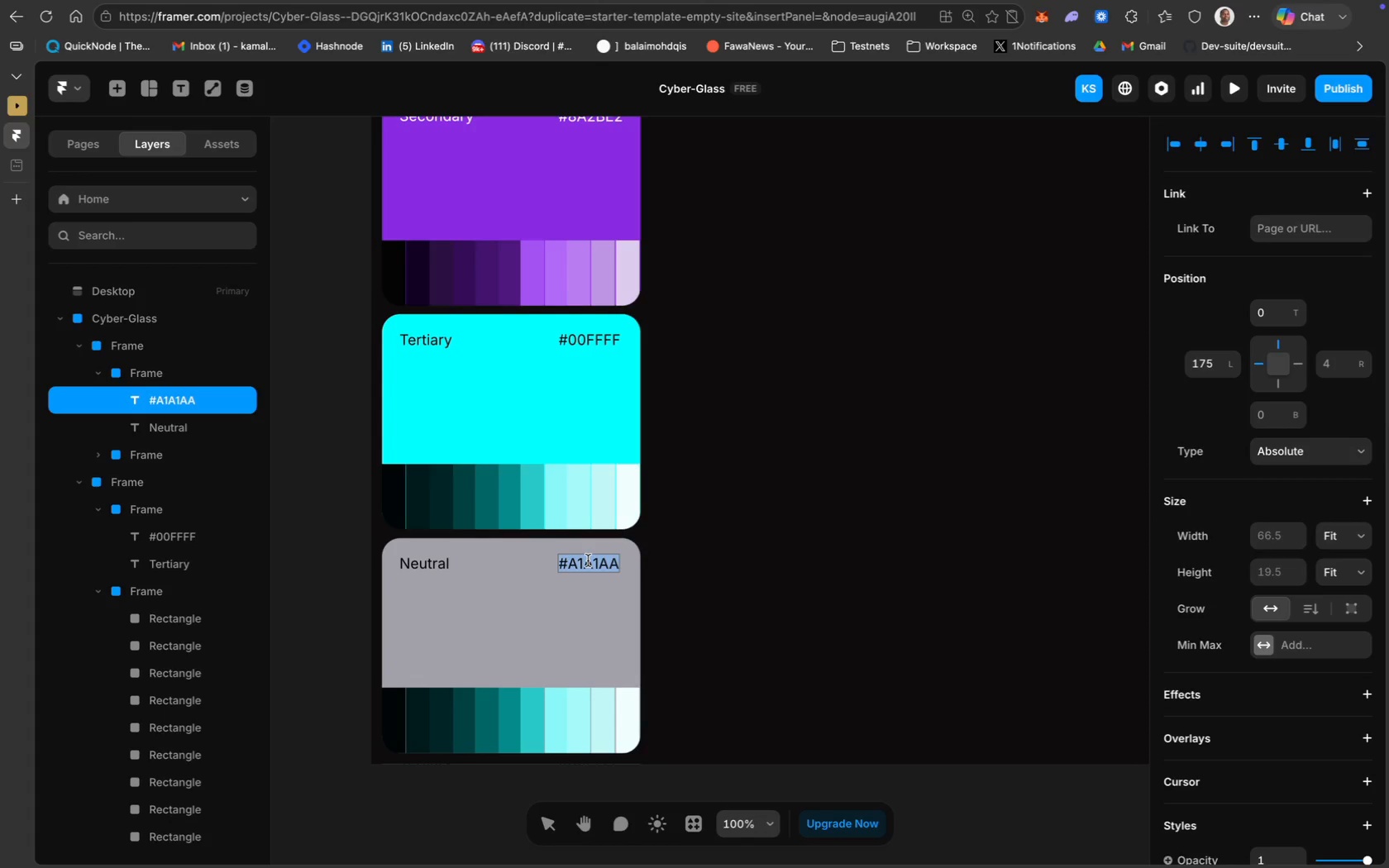 
key(Meta+C)
 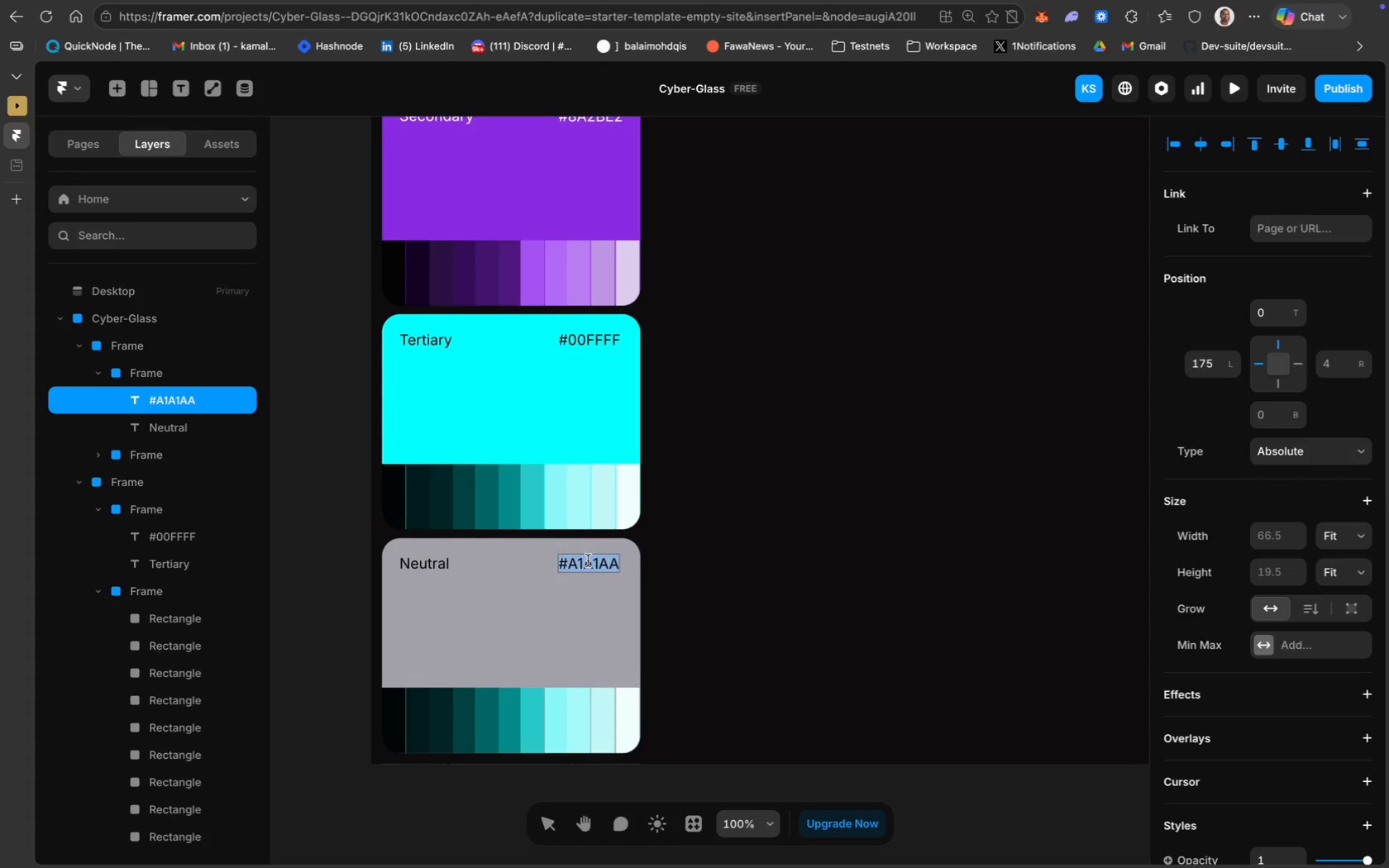 
key(Meta+C)
 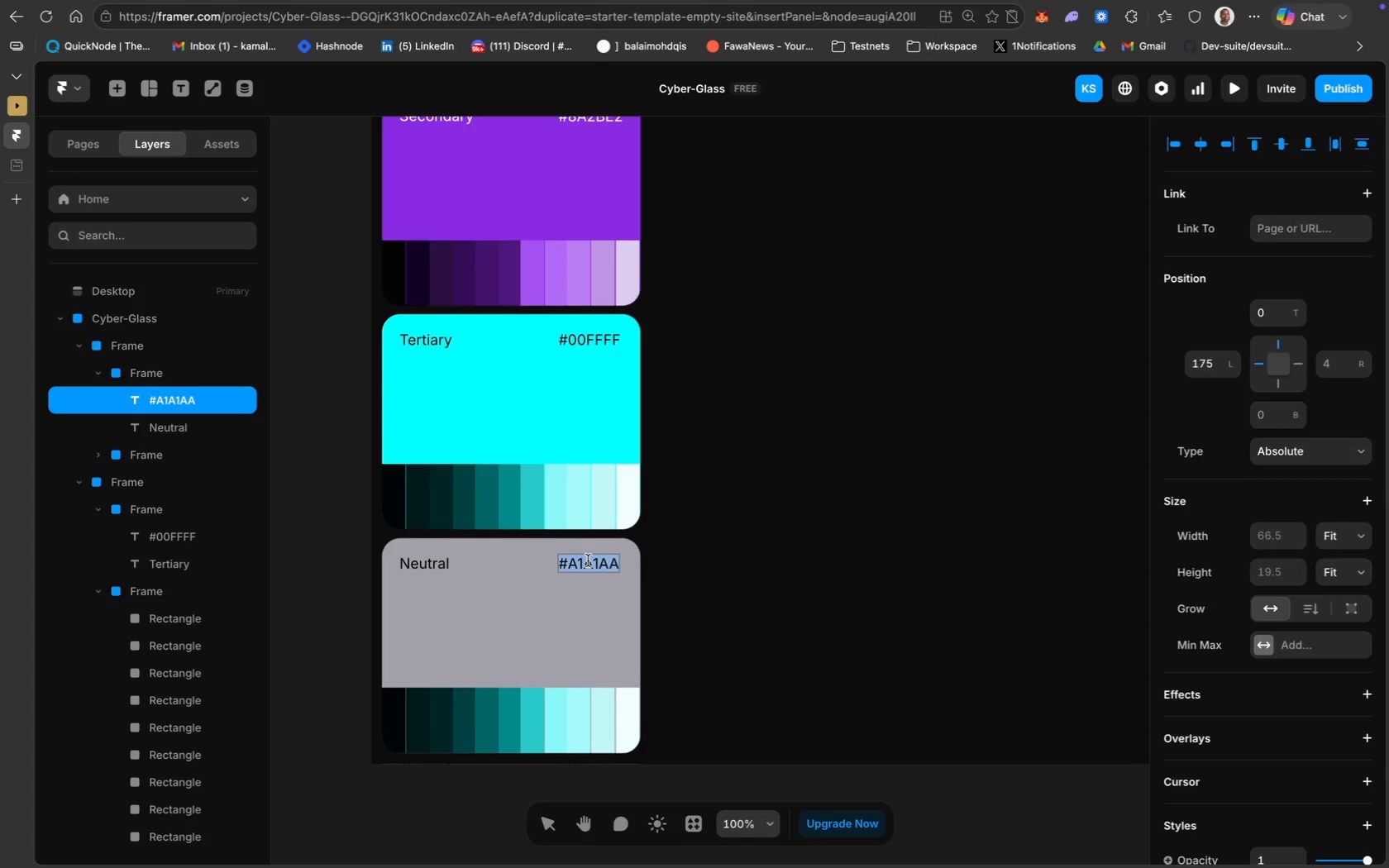 
scroll: coordinate [648, 600], scroll_direction: down, amount: 13.0
 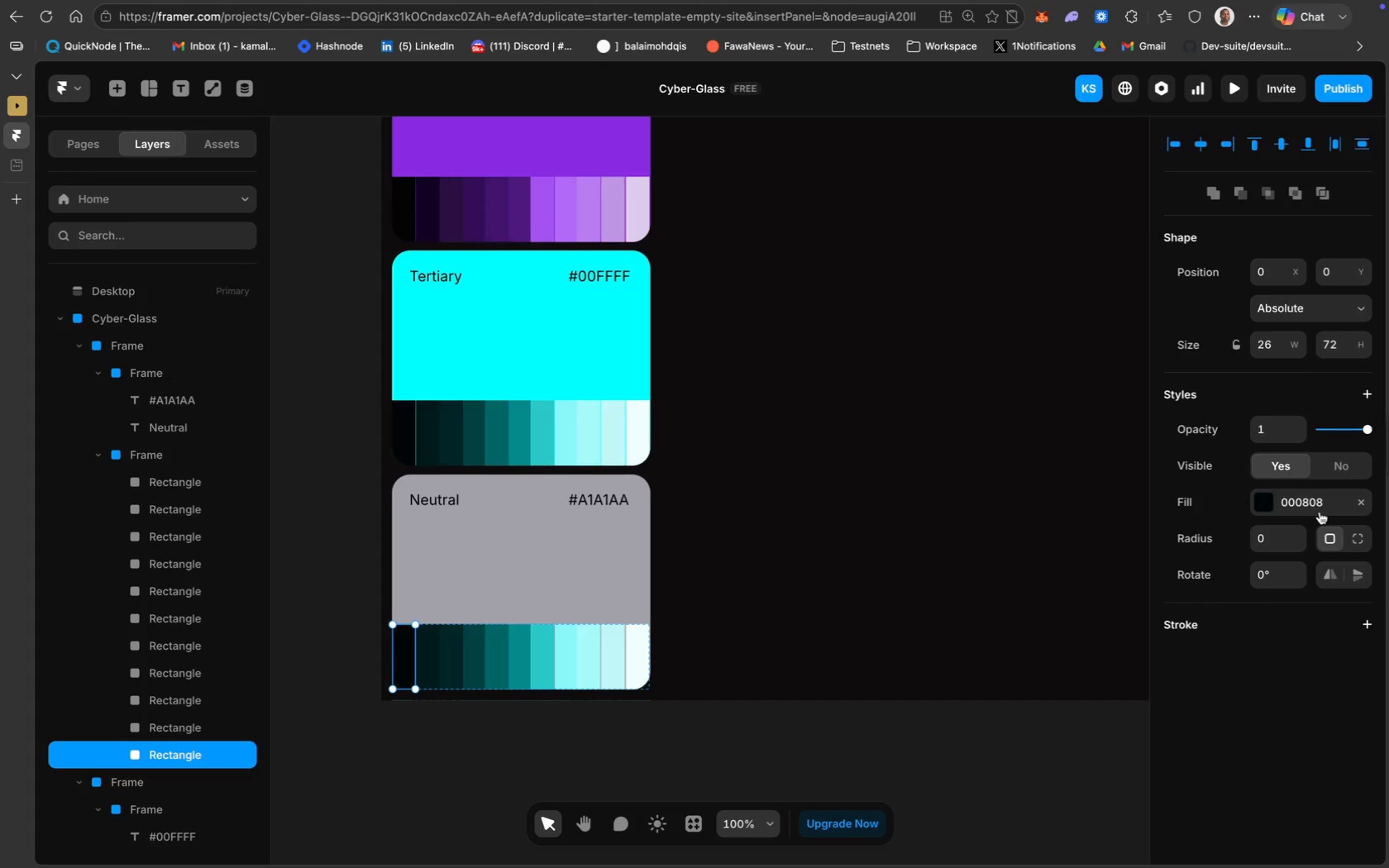 
wait(9.87)
 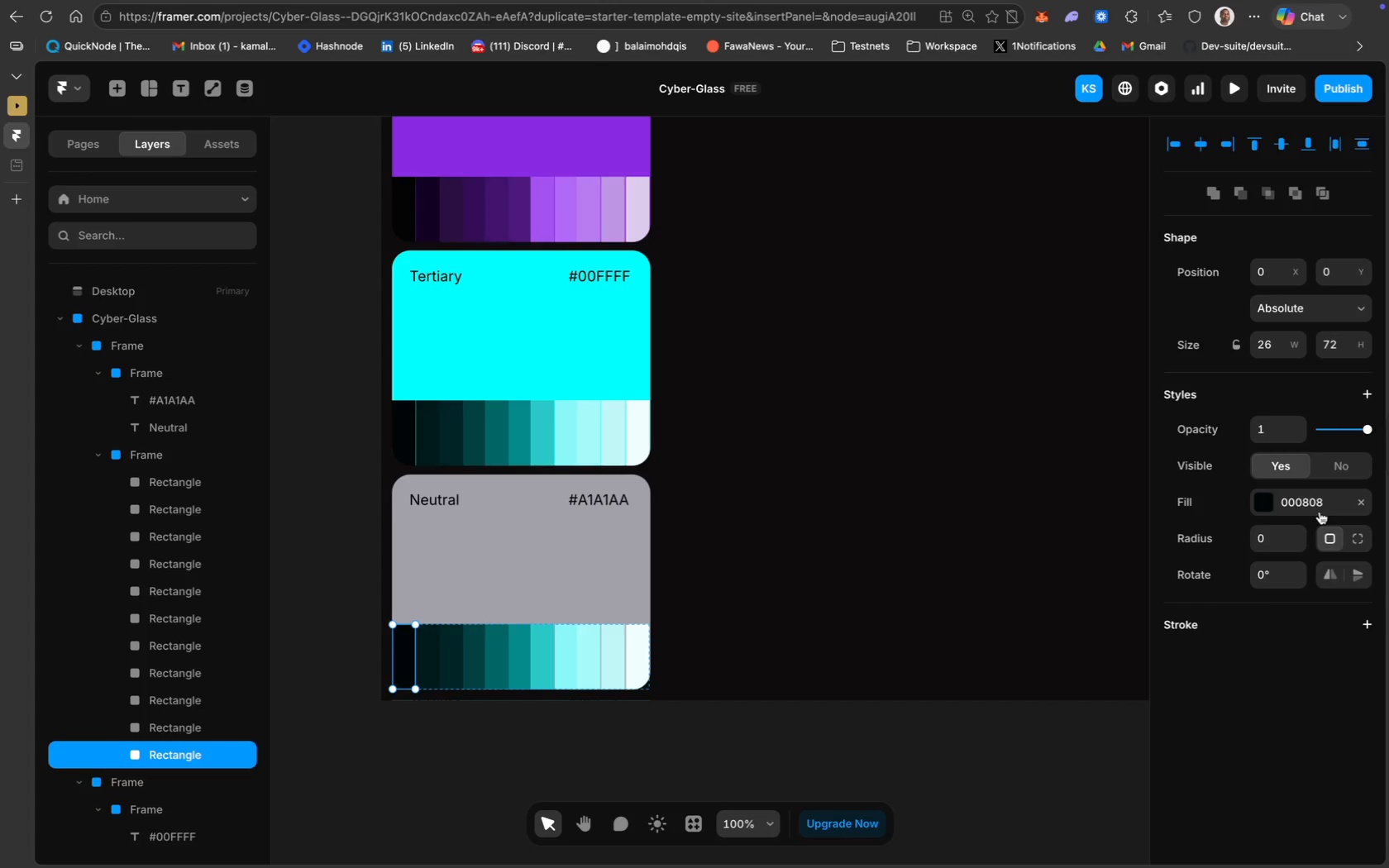 
mouse_move([1032, 532])
 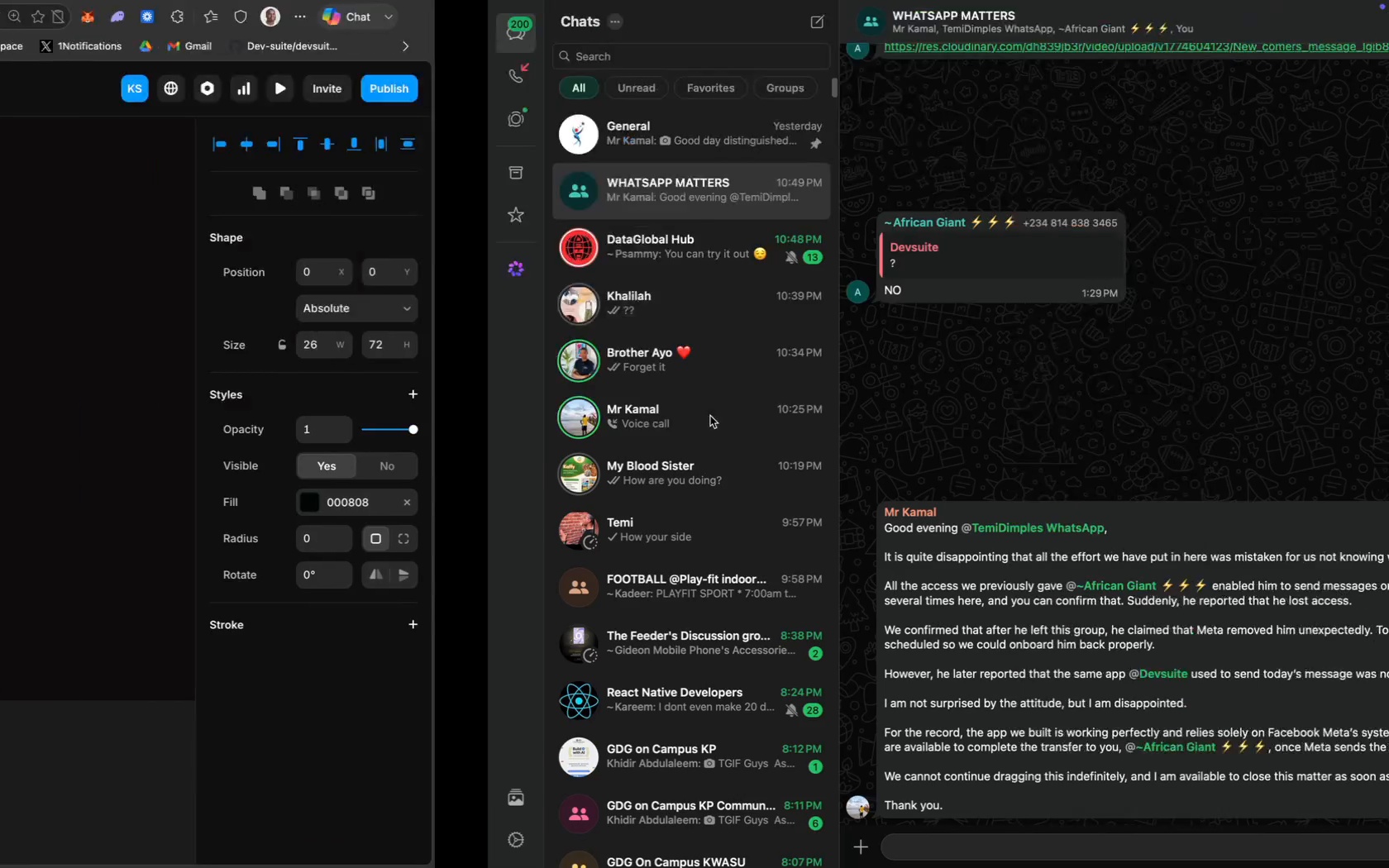 
wait(6.45)
 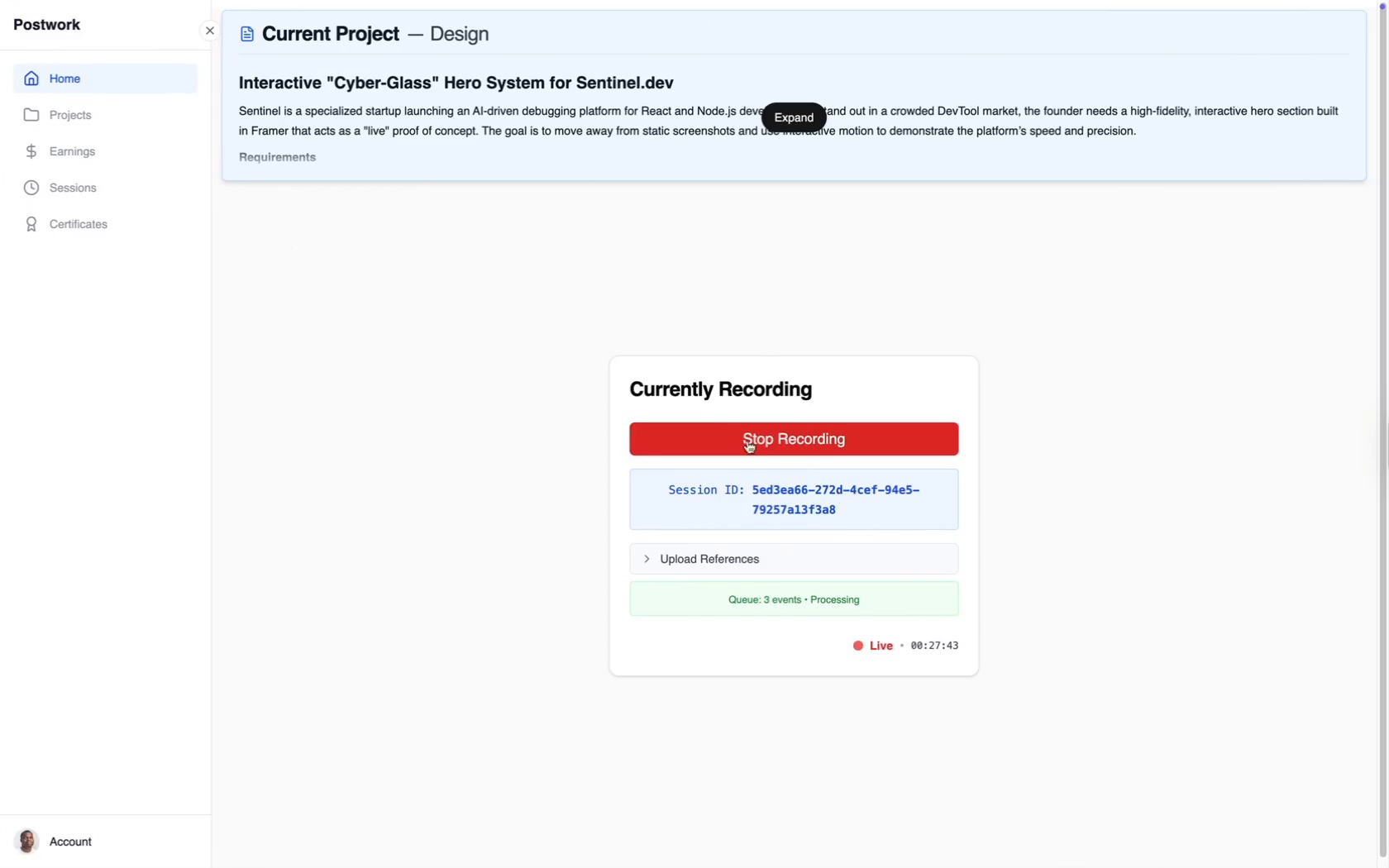 
left_click([38, 183])
 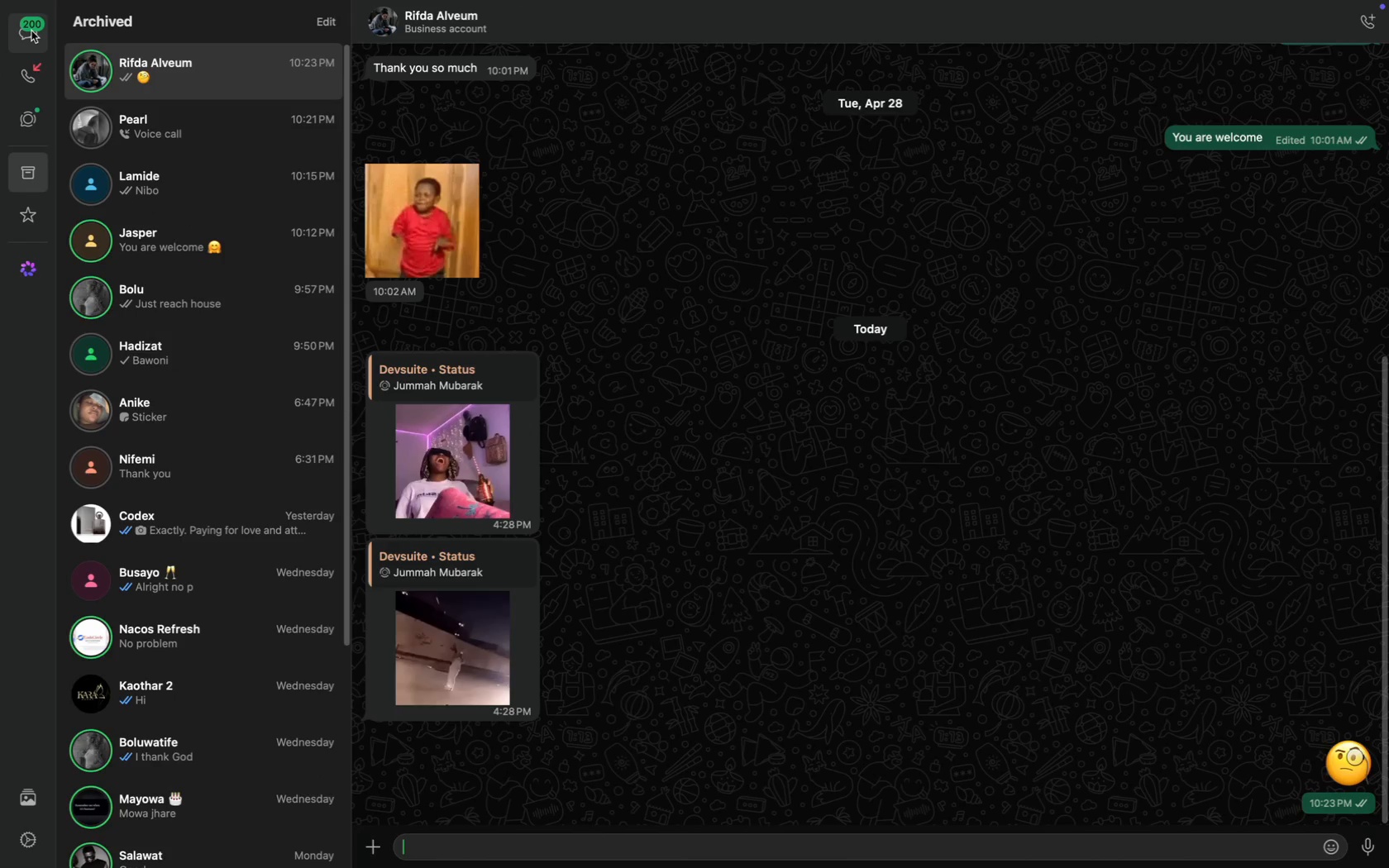 
left_click([32, 31])
 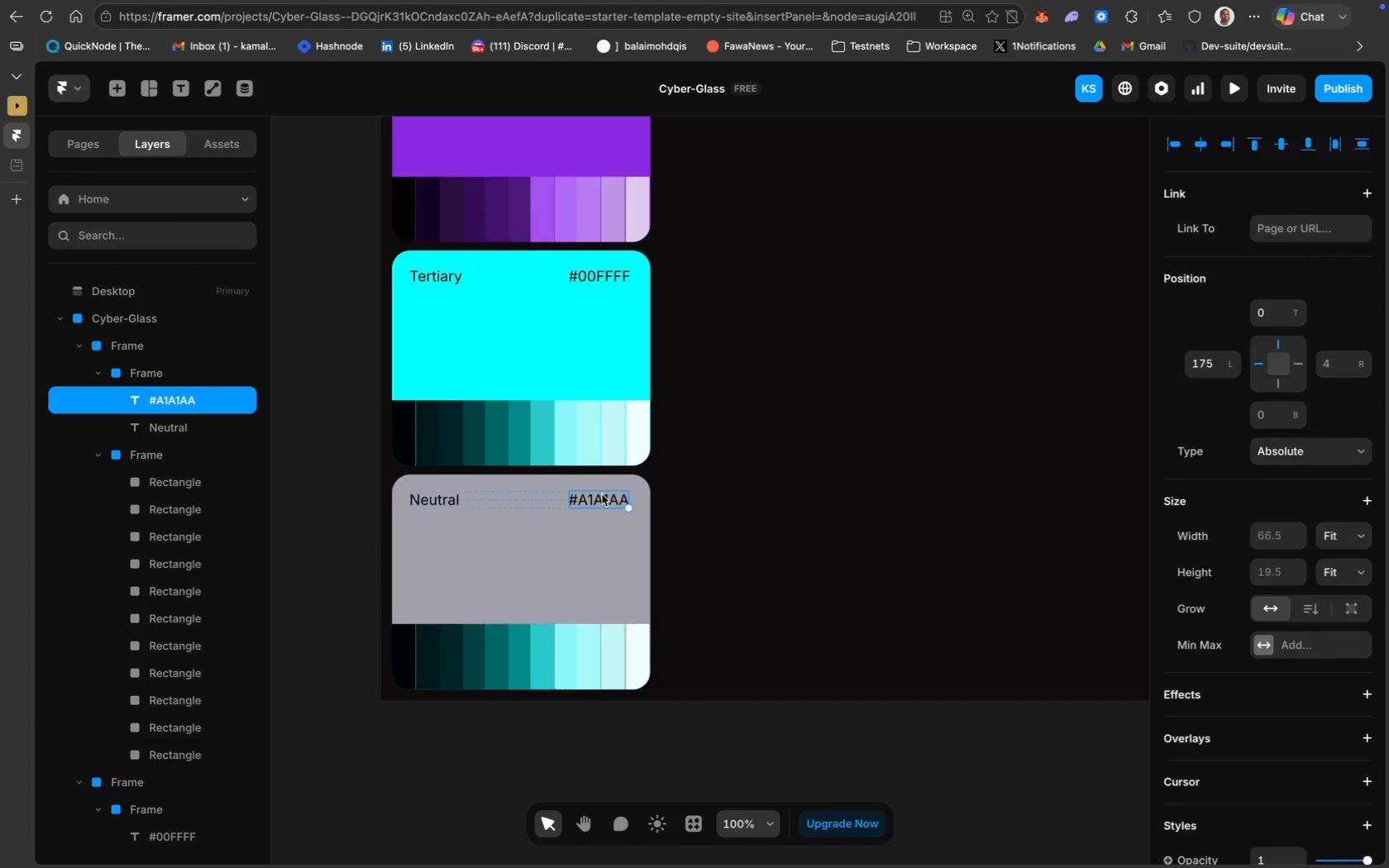 
key(Meta+A)
 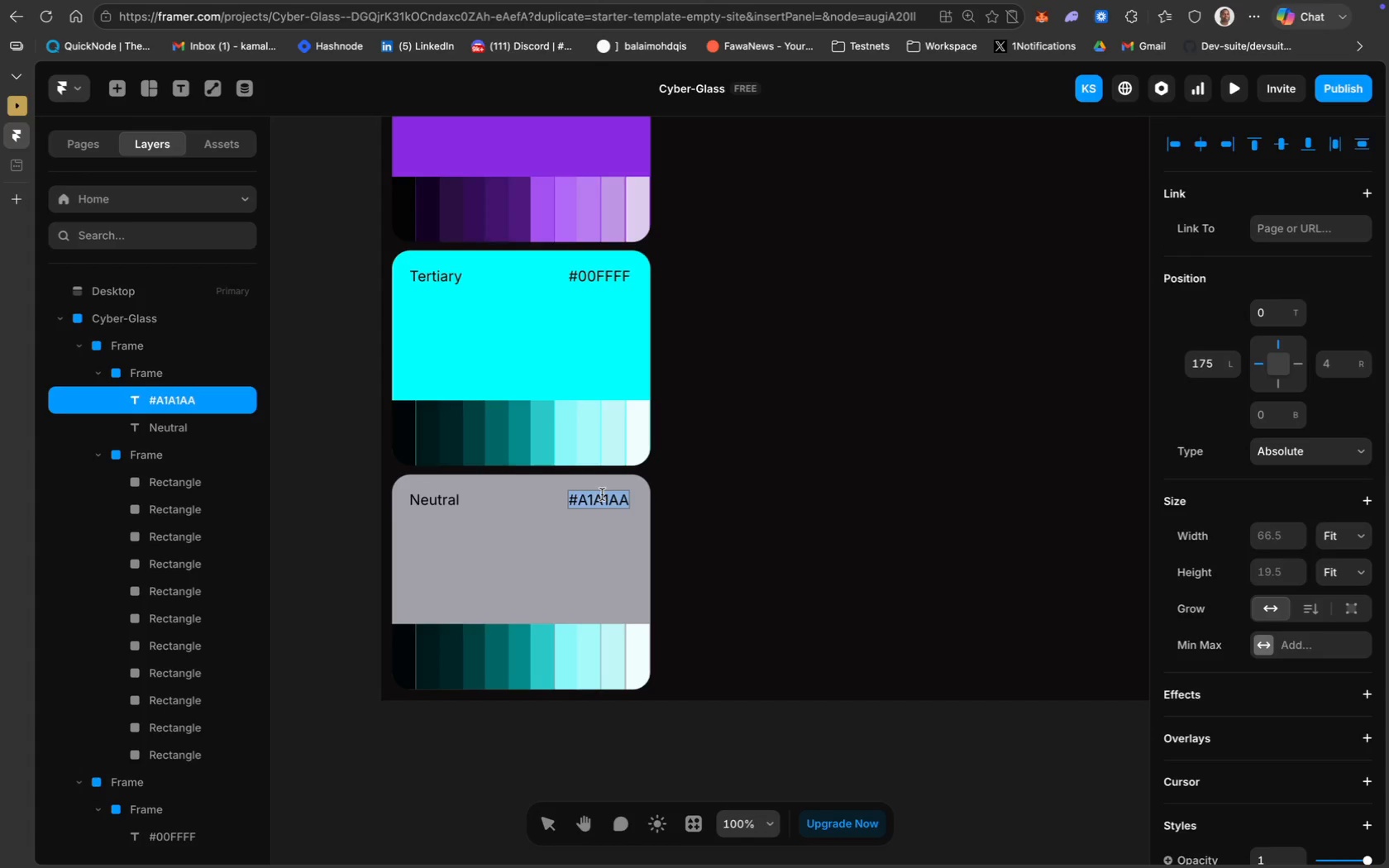 
key(Meta+C)
 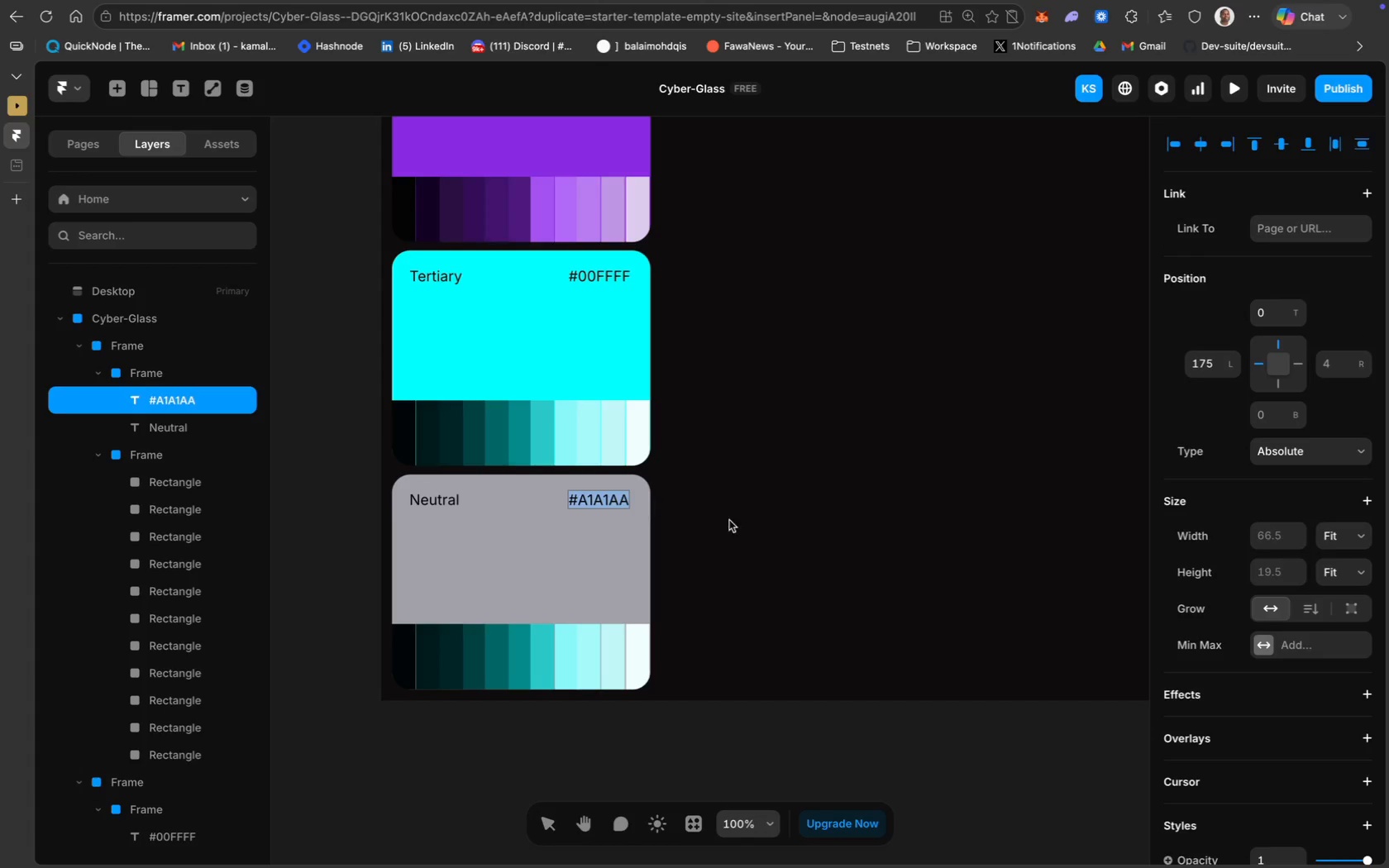 
left_click([788, 535])
 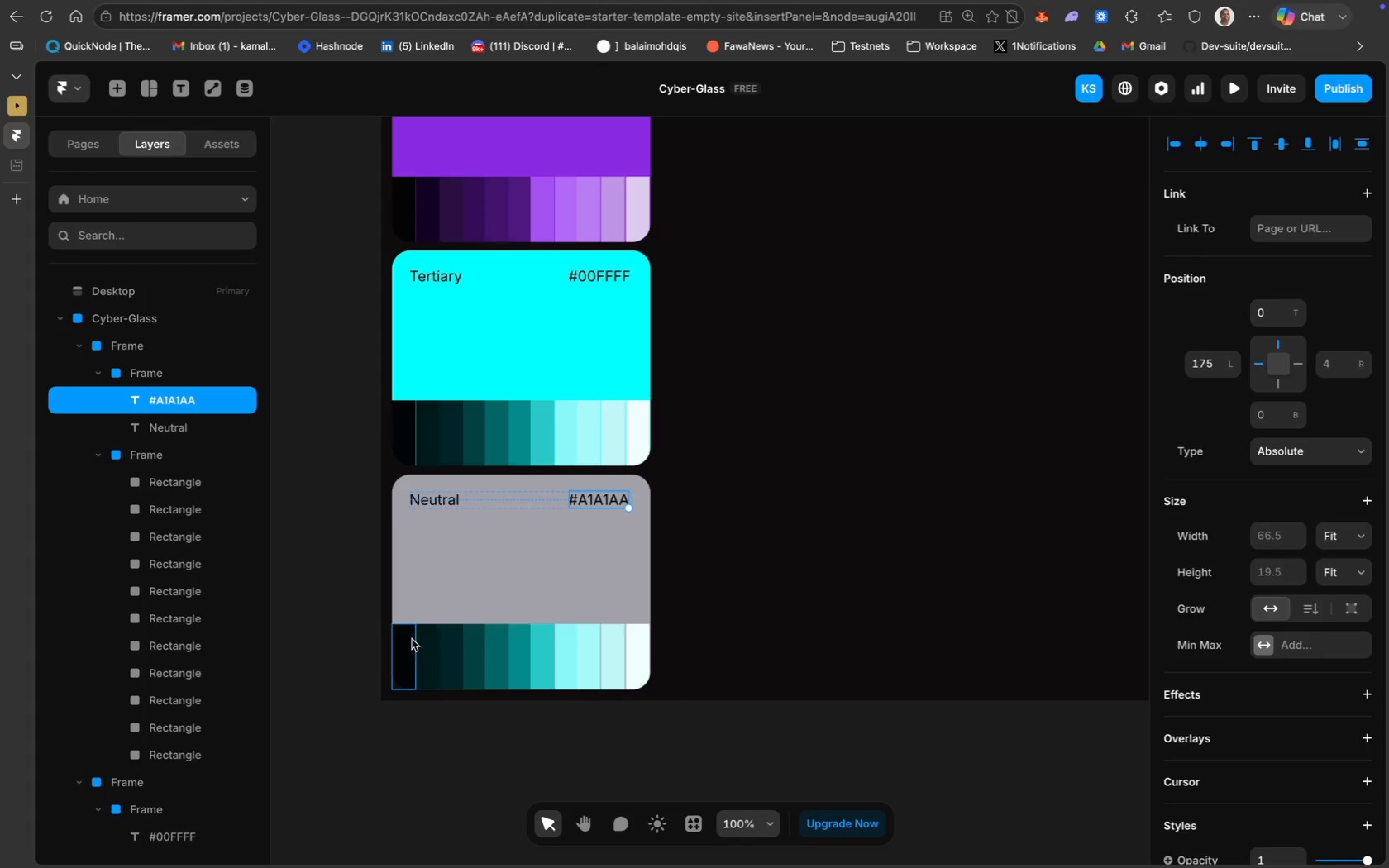 
left_click([409, 637])
 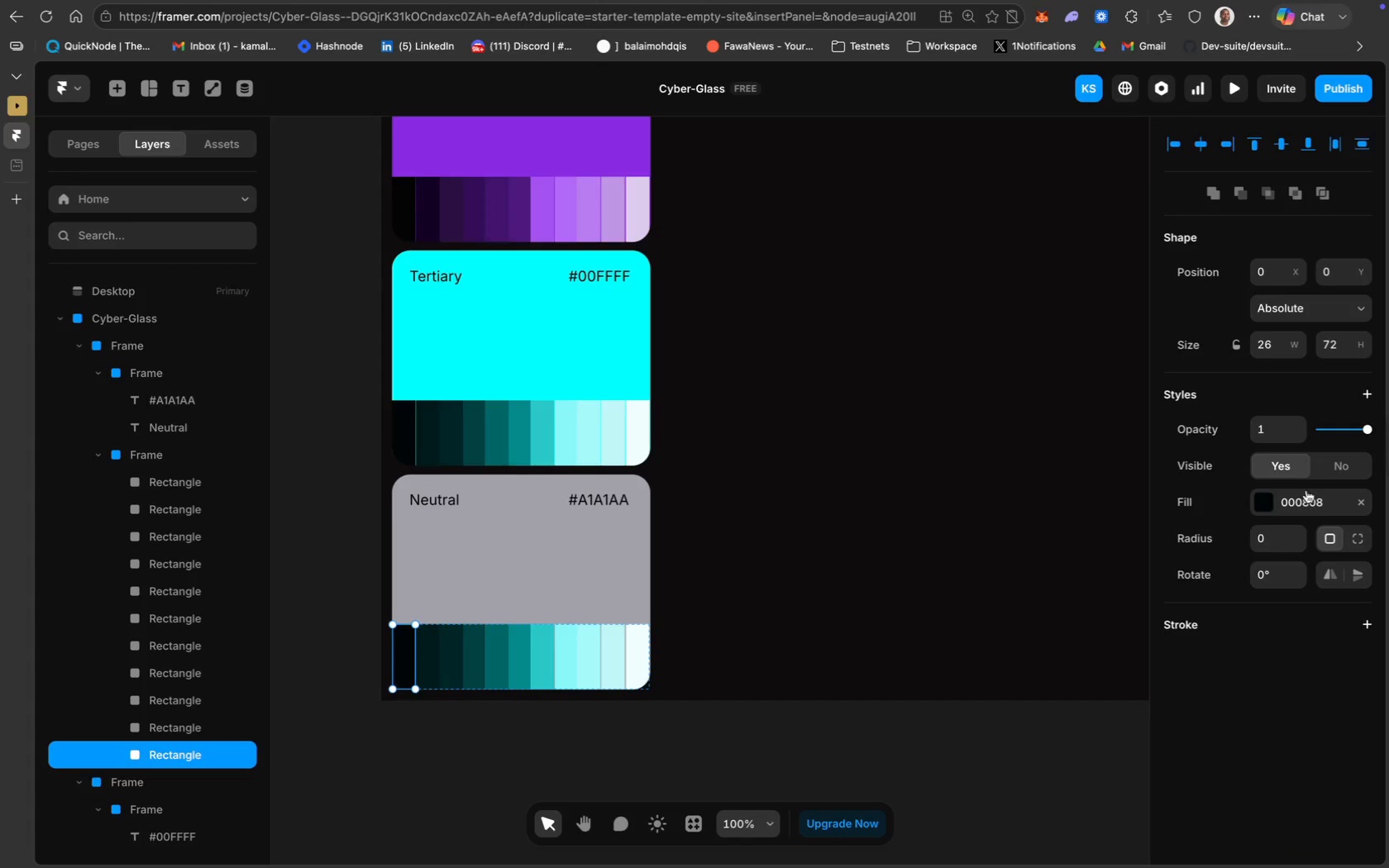 
left_click([1306, 498])
 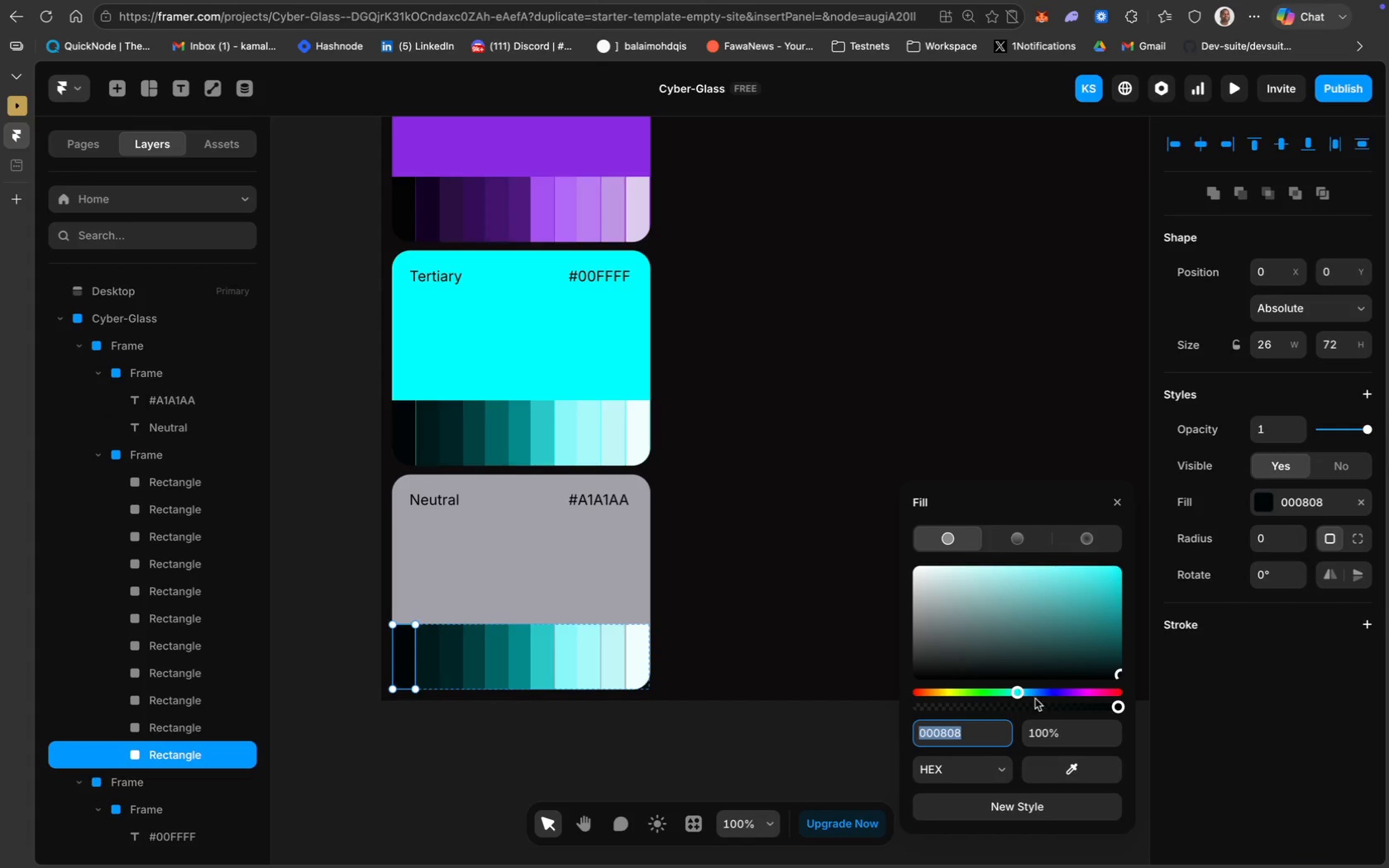 
key(Meta+V)
 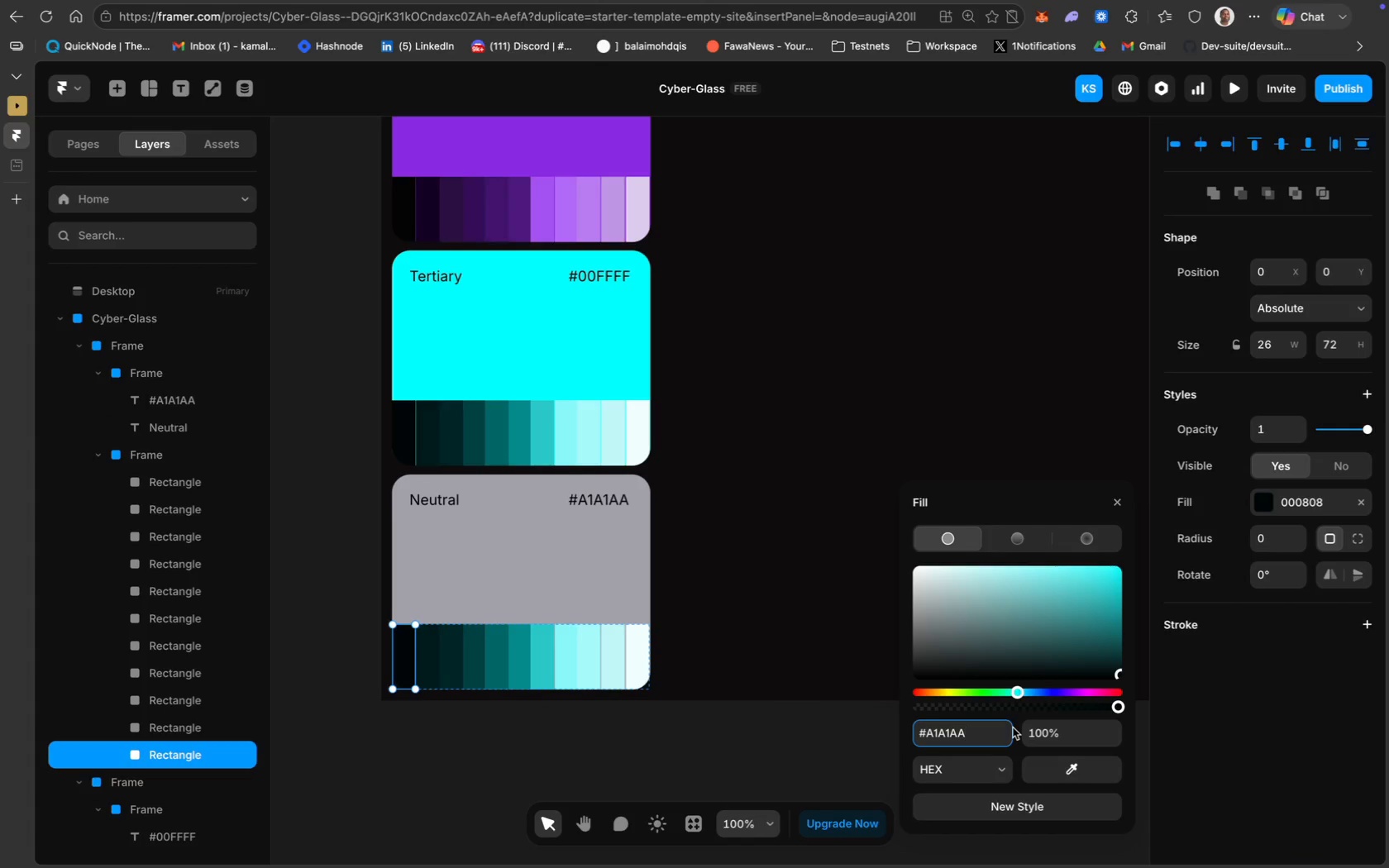 
key(Enter)
 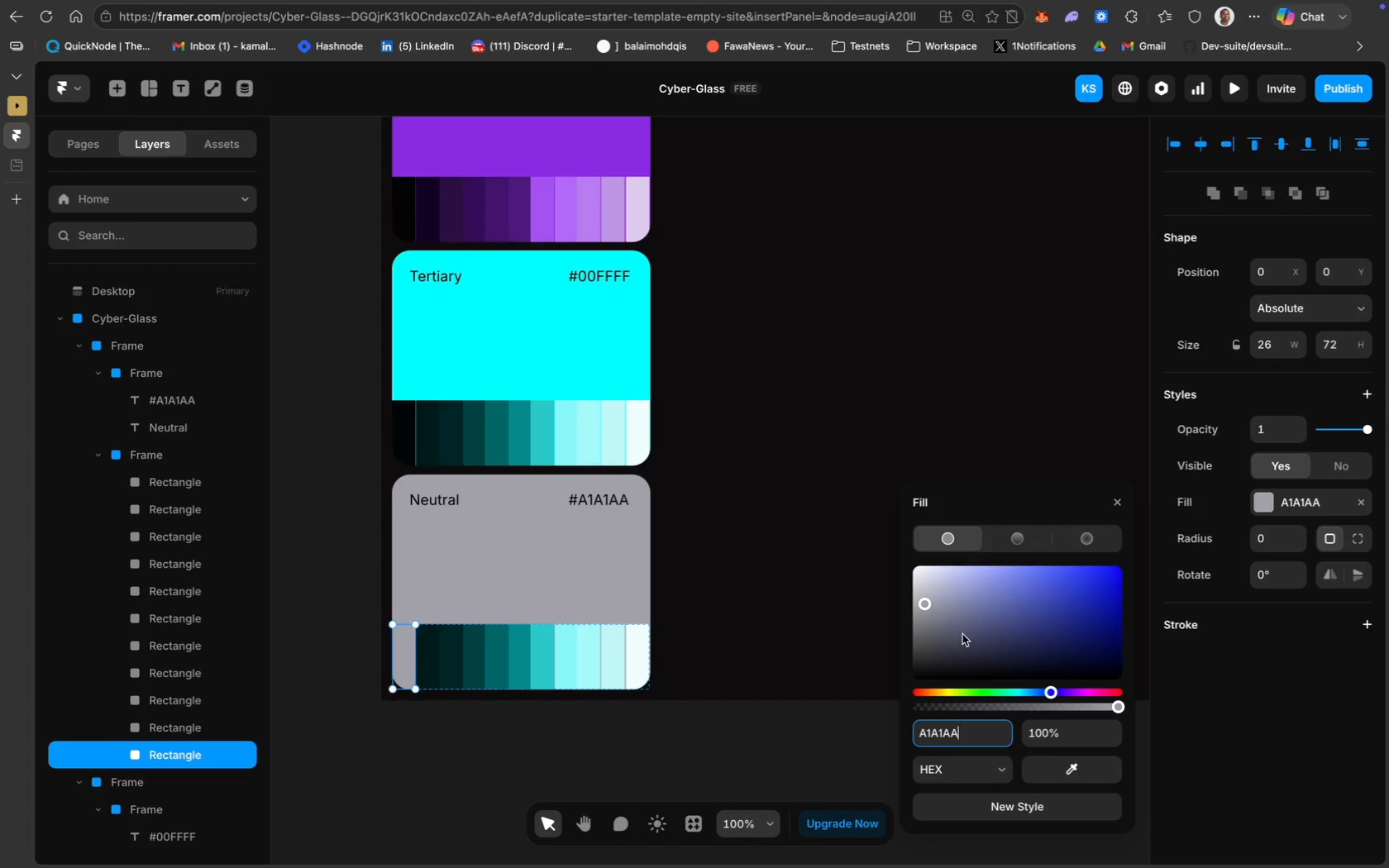 
left_click_drag(start_coordinate=[926, 603], to_coordinate=[914, 687])
 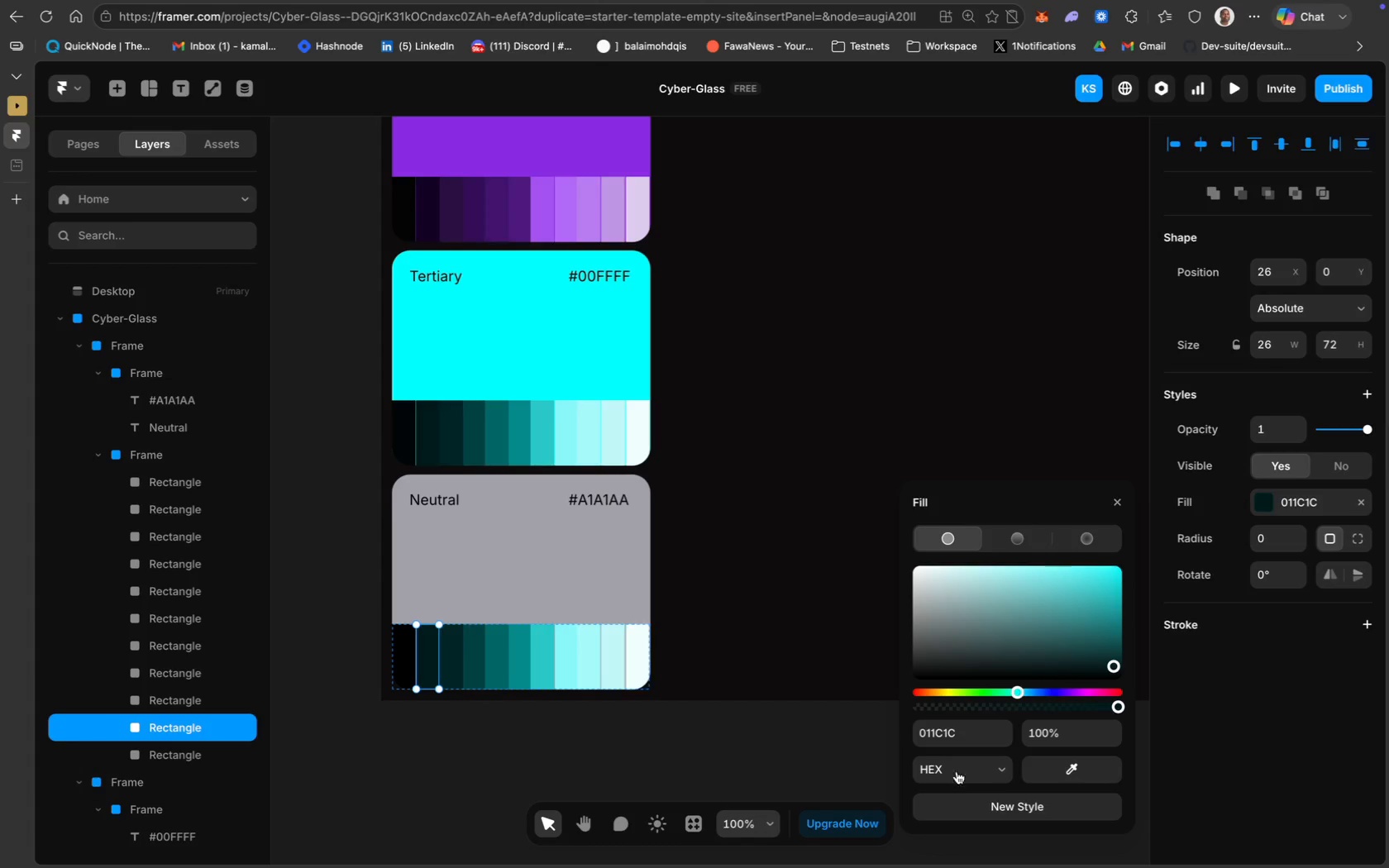 
left_click([950, 737])
 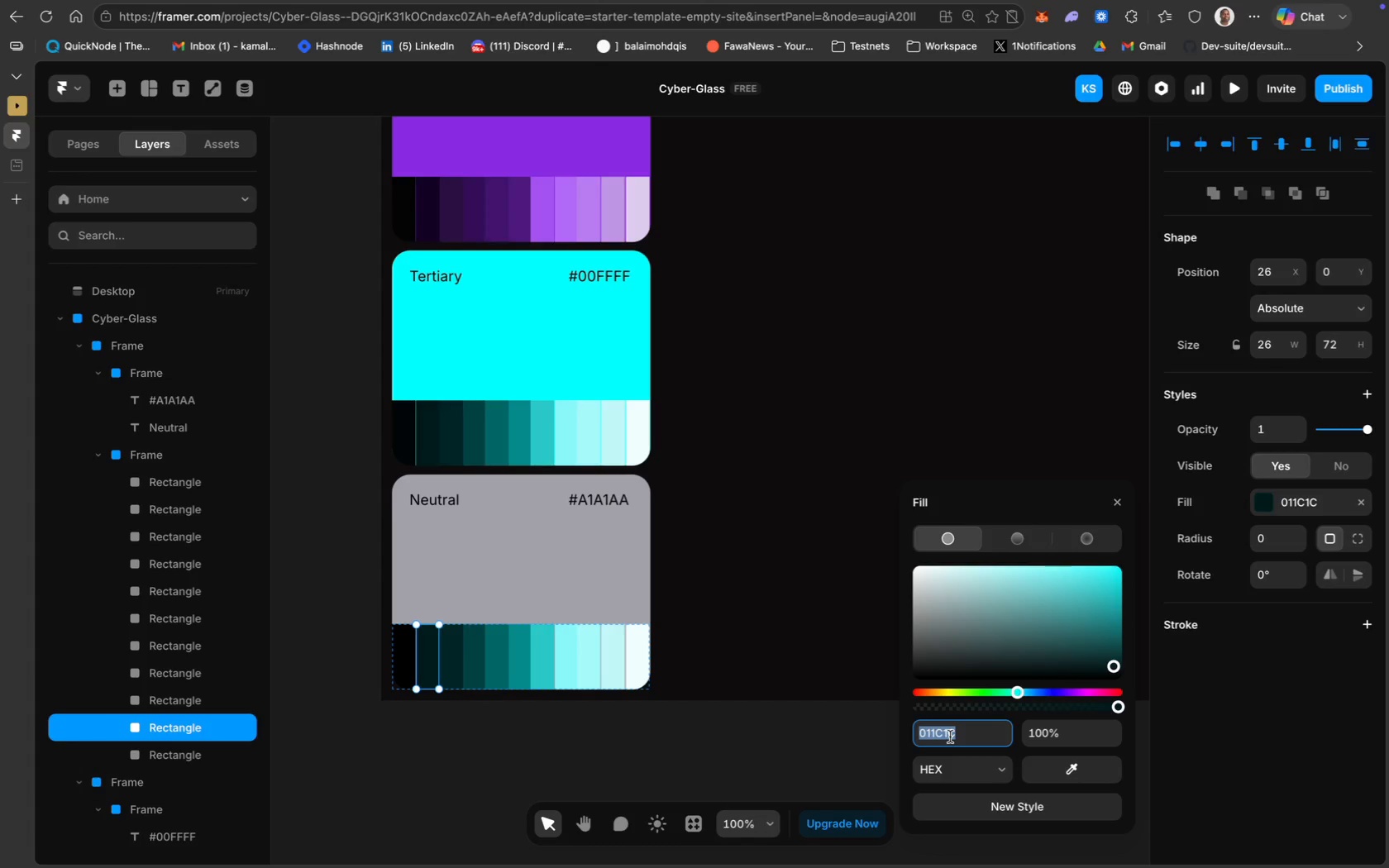 
key(Meta+V)
 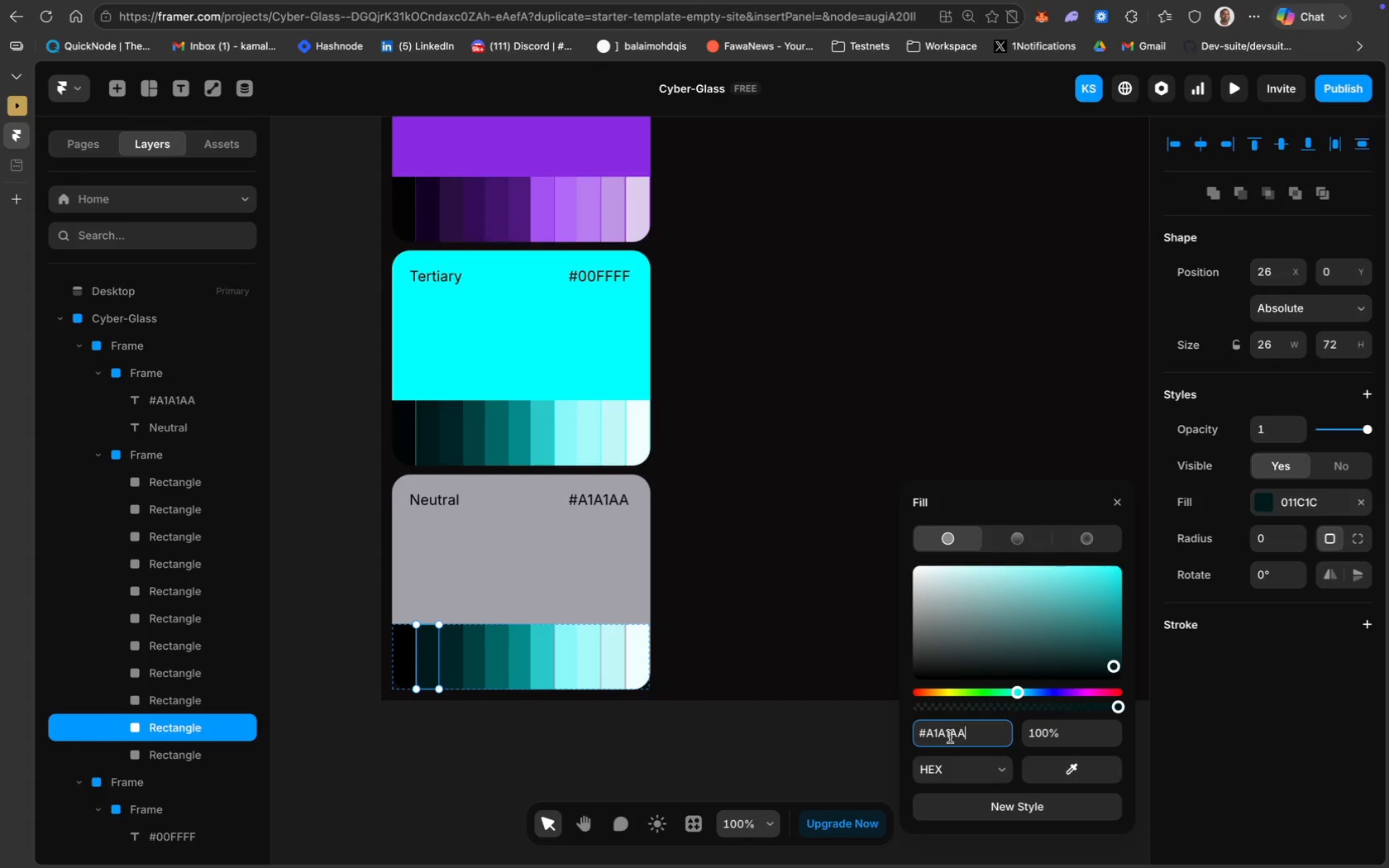 
key(Enter)
 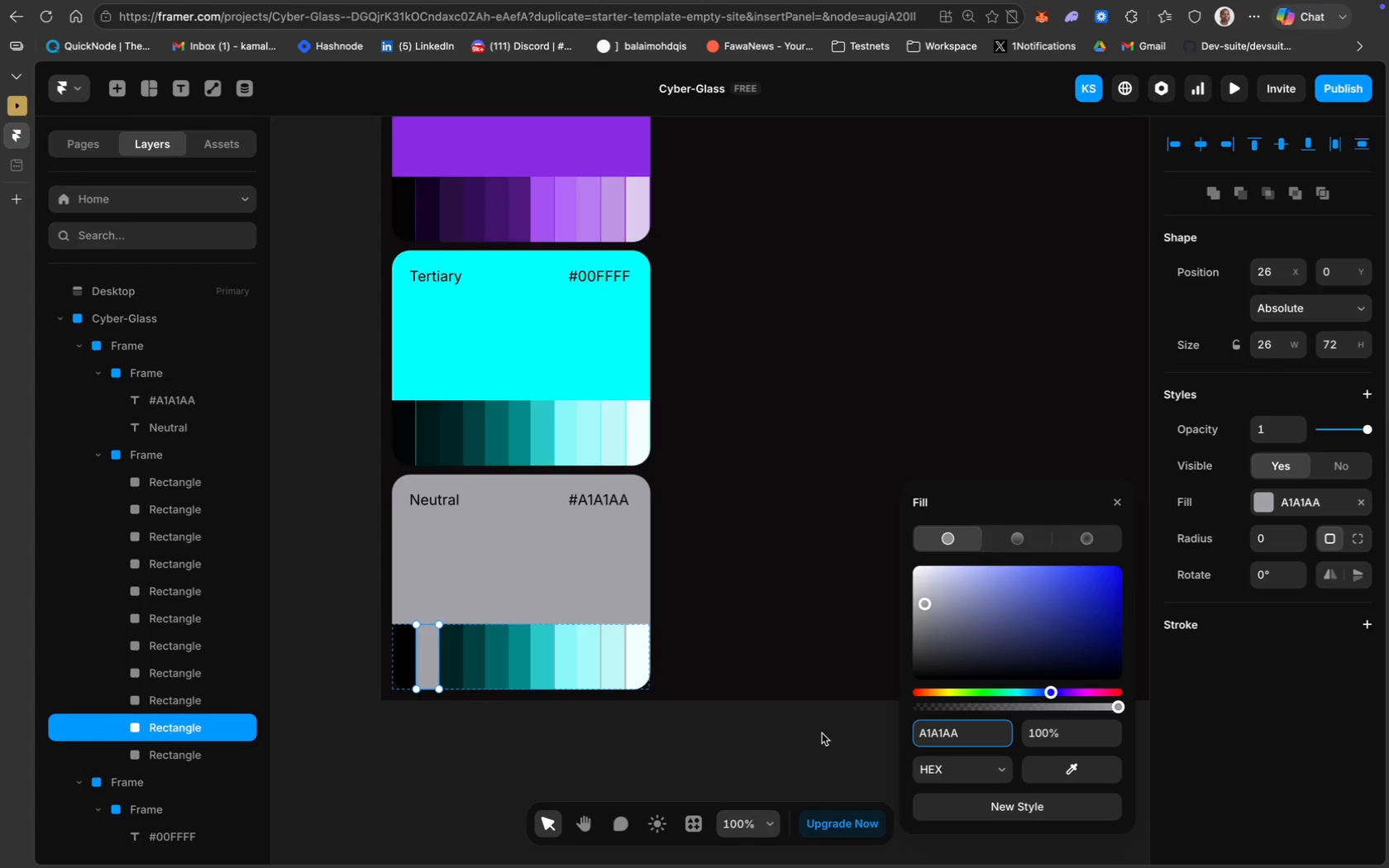 
key(CapsLock)
 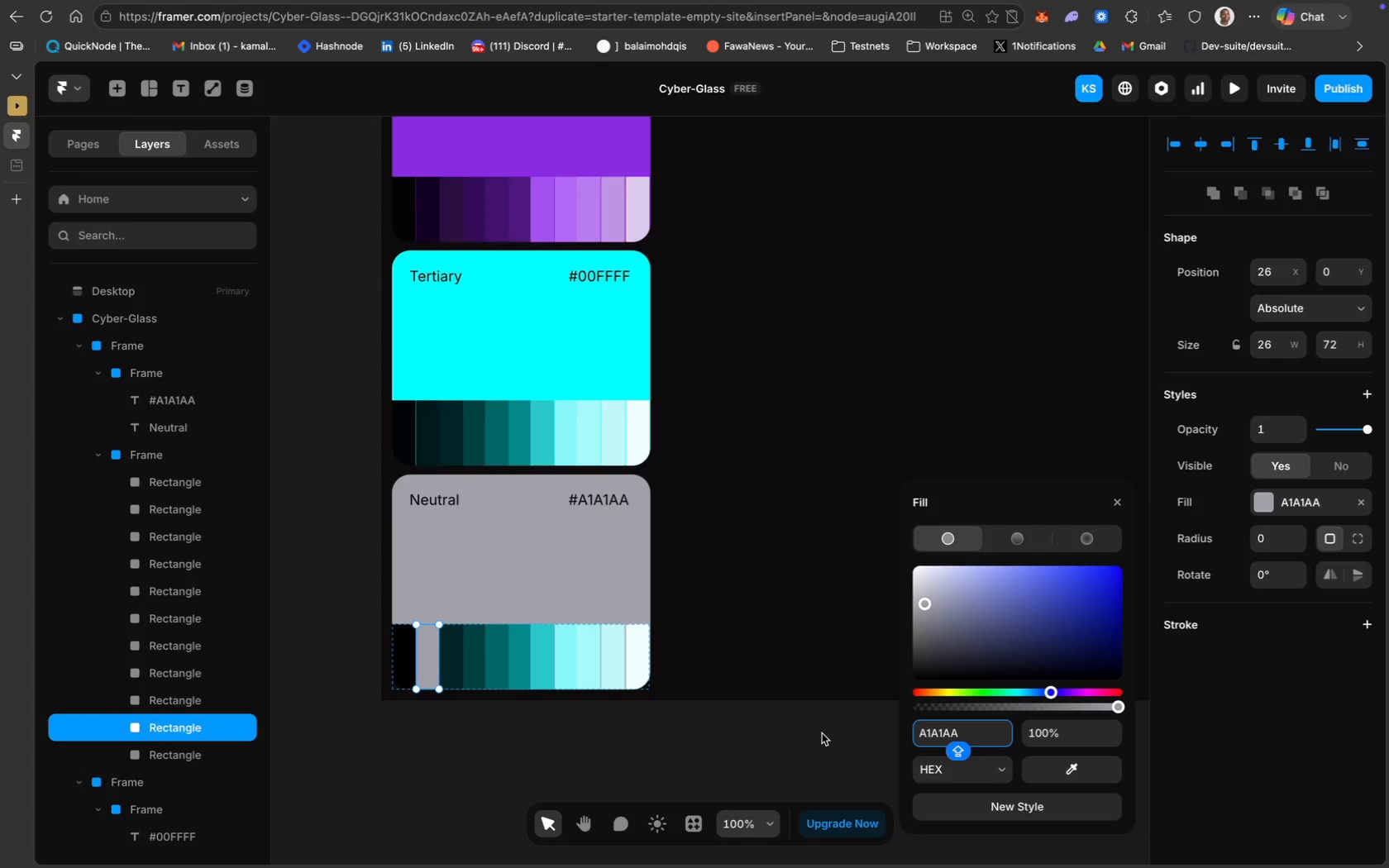 
wait(12.51)
 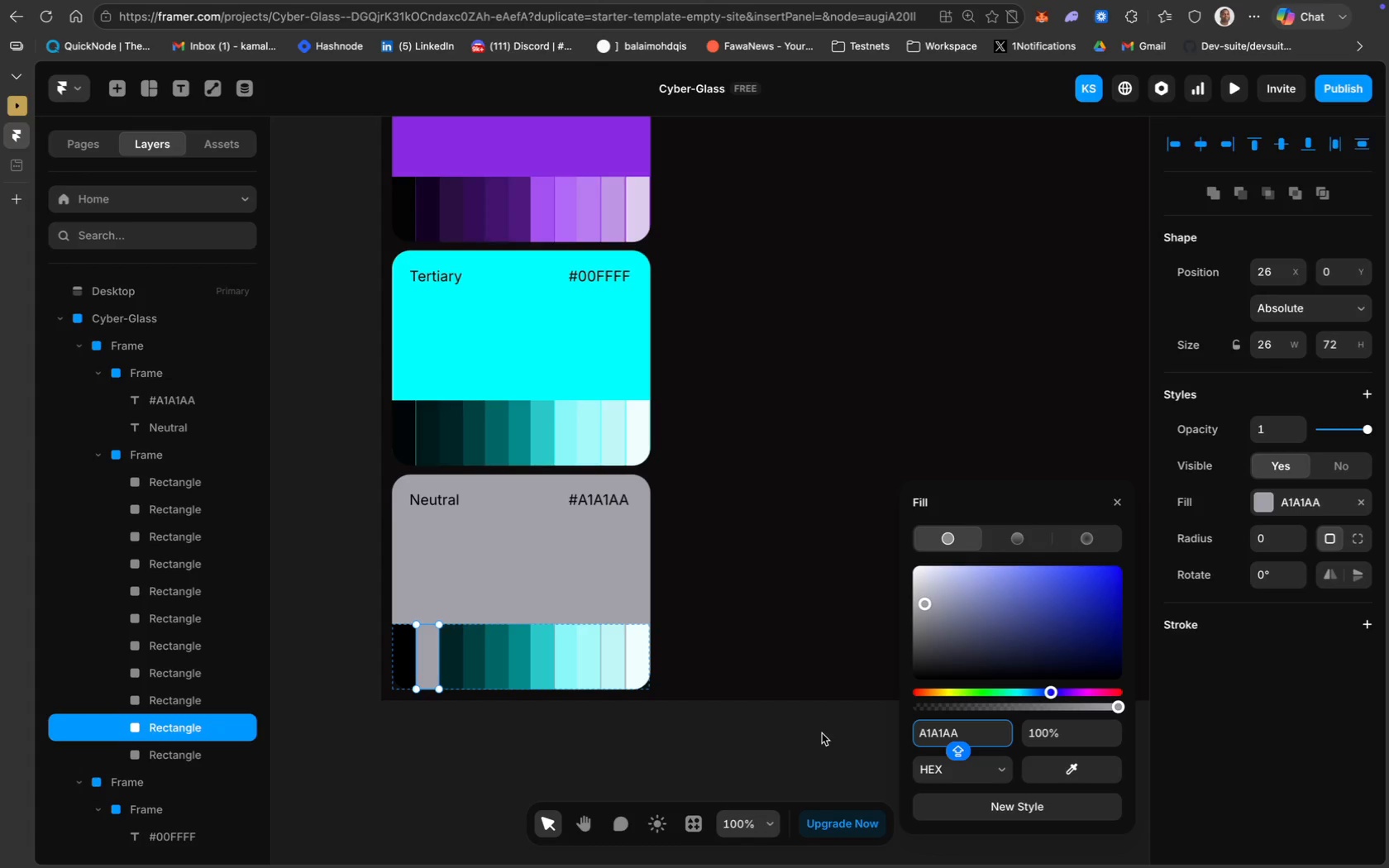 
left_click_drag(start_coordinate=[927, 603], to_coordinate=[916, 666])
 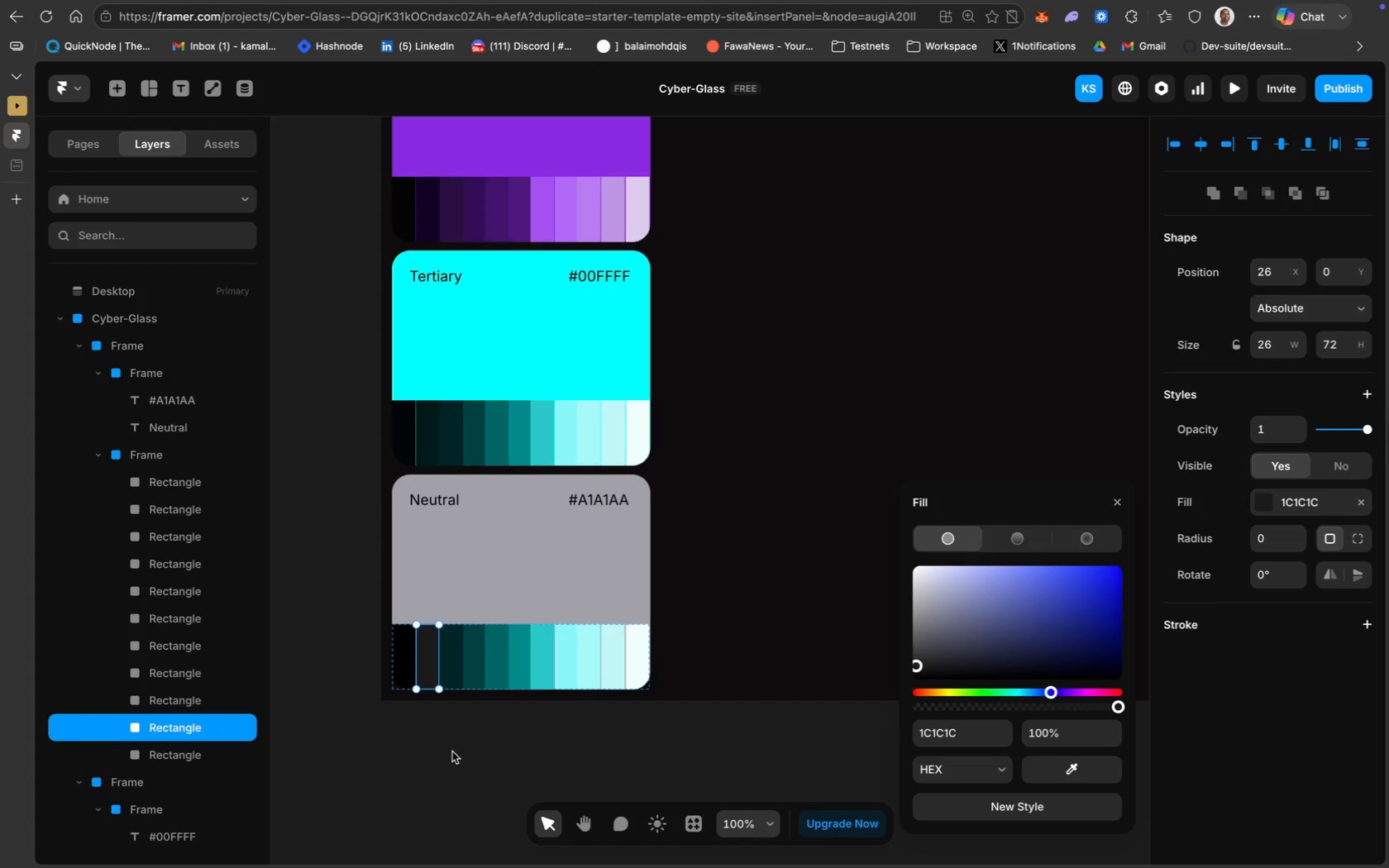 
left_click([455, 665])
 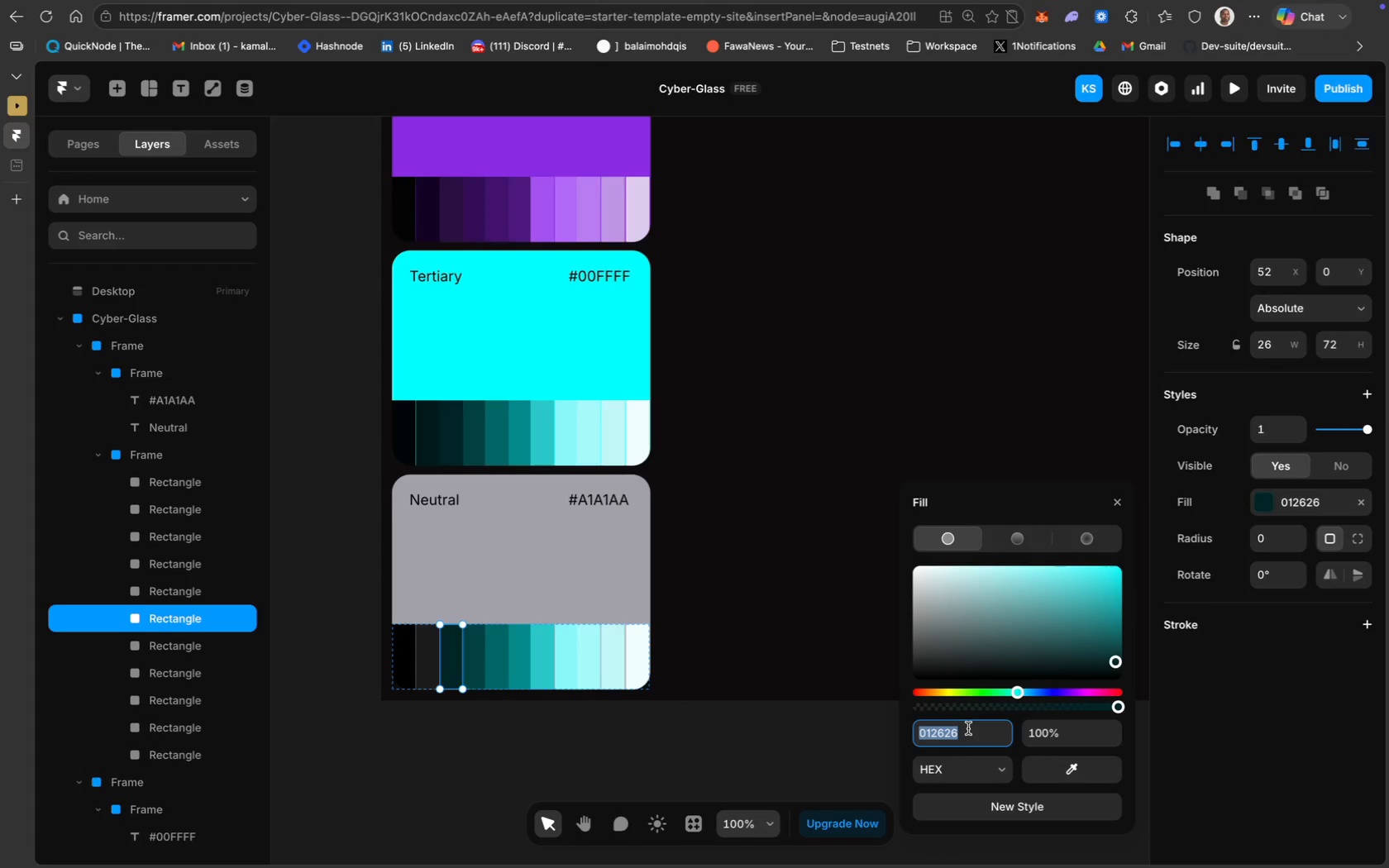 
key(Meta+V)
 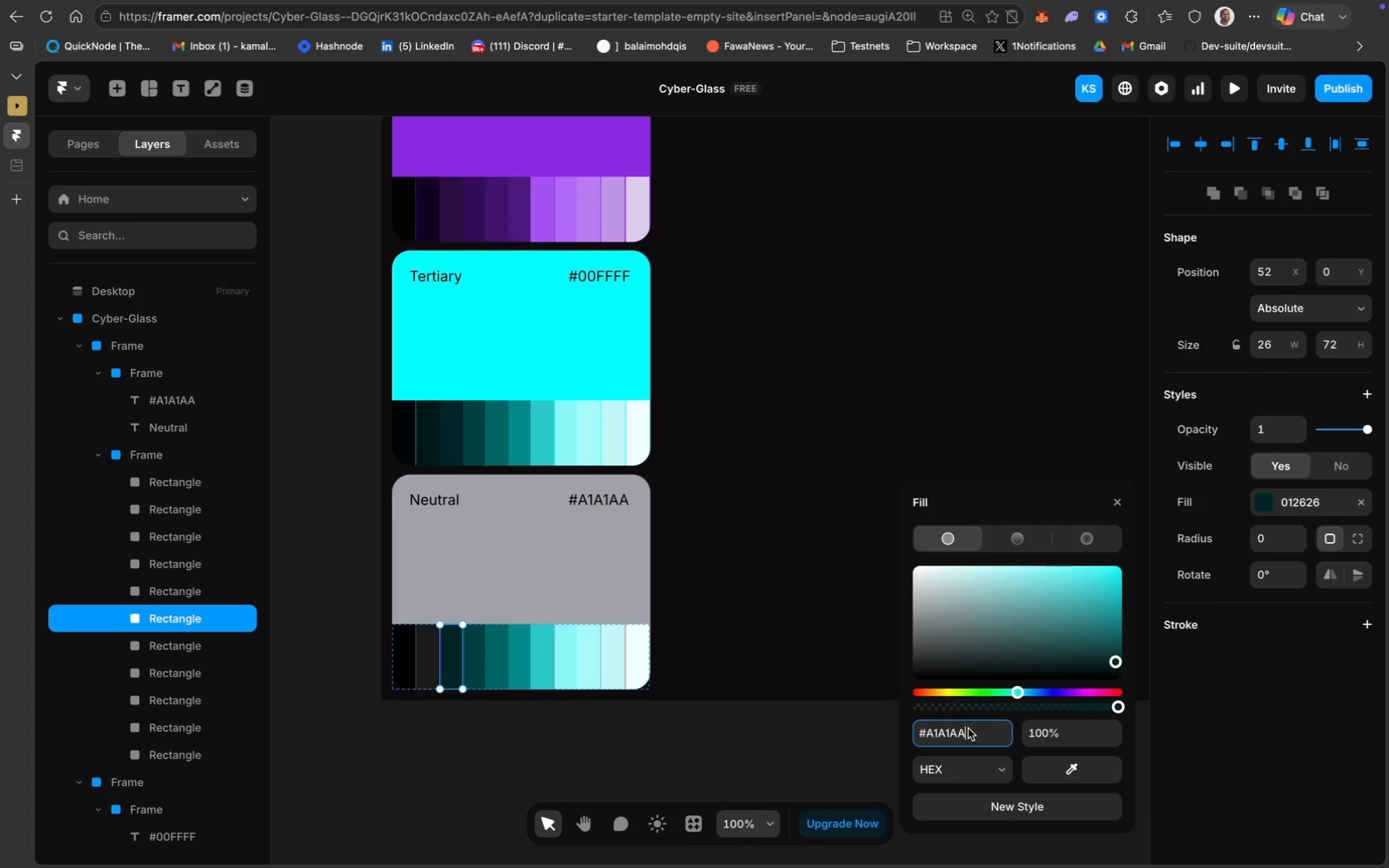 
key(Enter)
 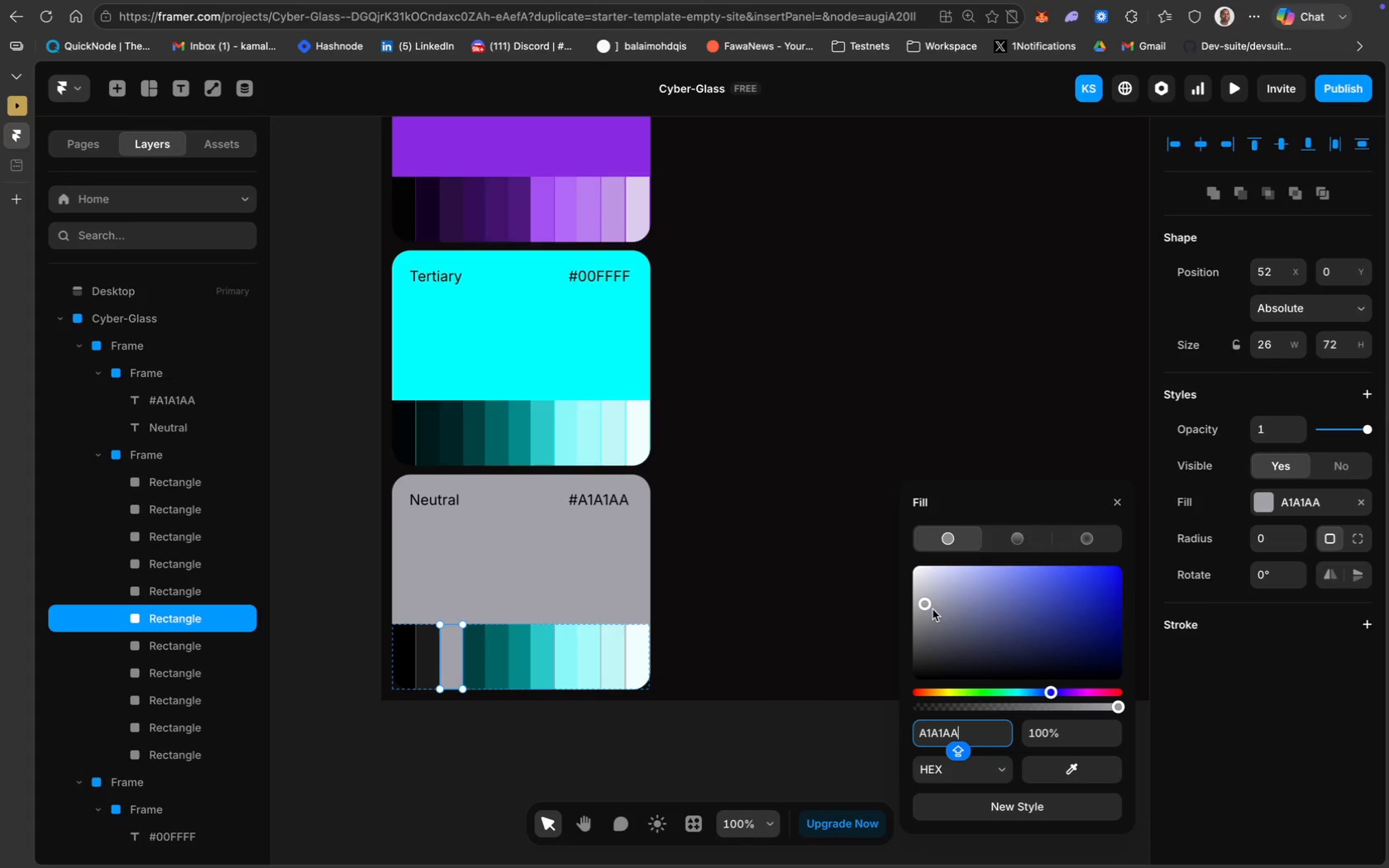 
left_click_drag(start_coordinate=[927, 608], to_coordinate=[910, 653])
 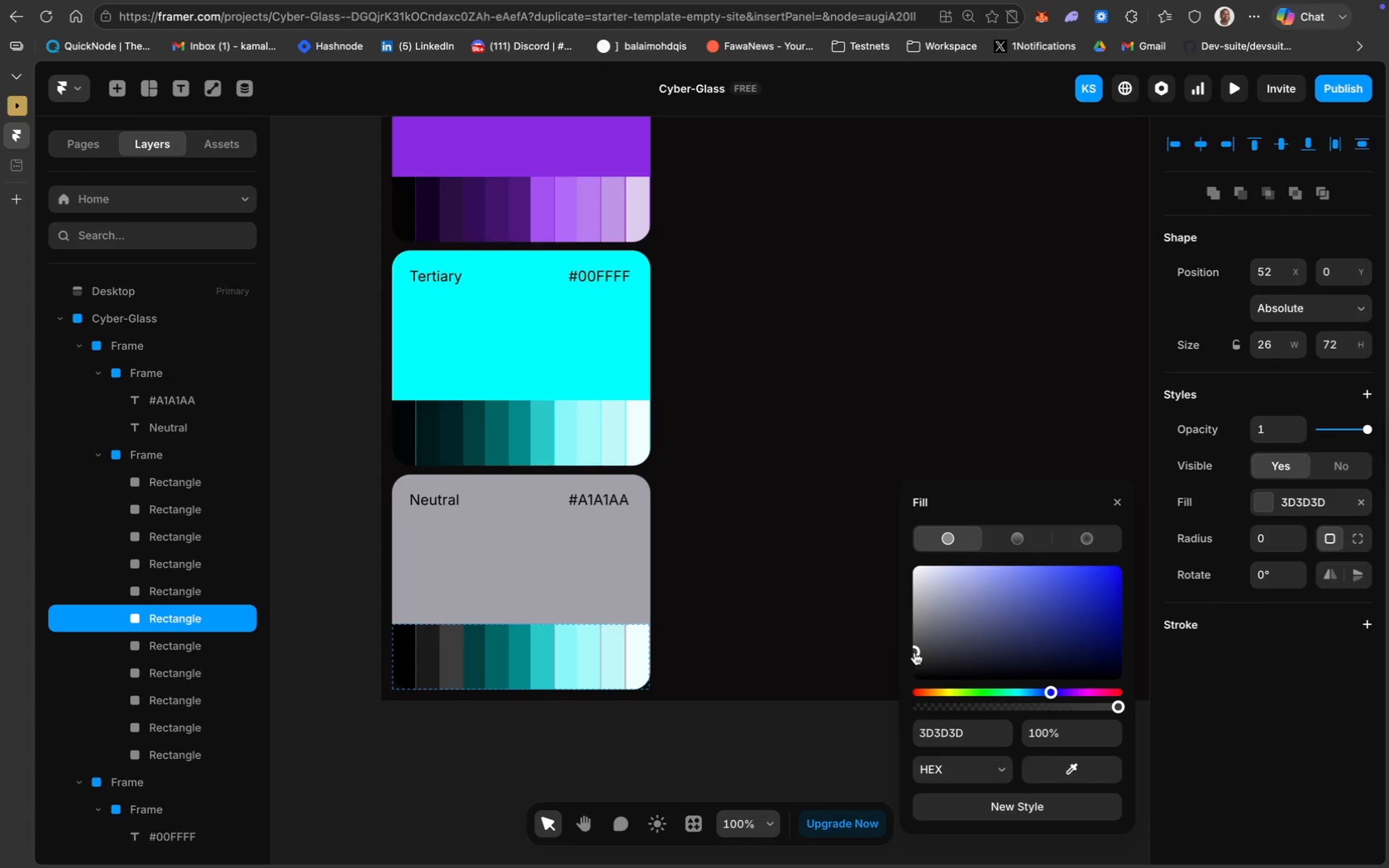 
left_click_drag(start_coordinate=[915, 652], to_coordinate=[910, 653])
 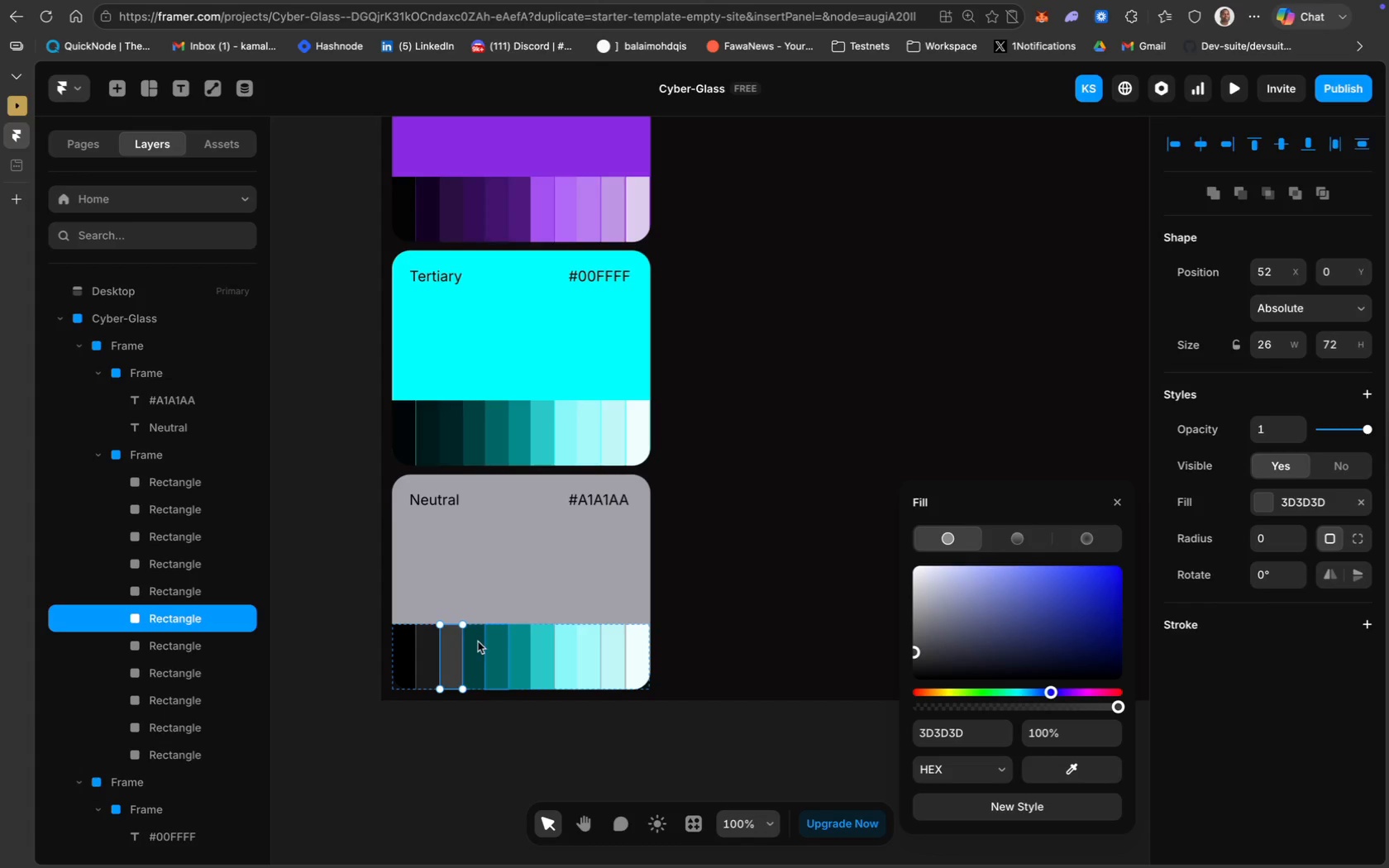 
left_click([473, 641])
 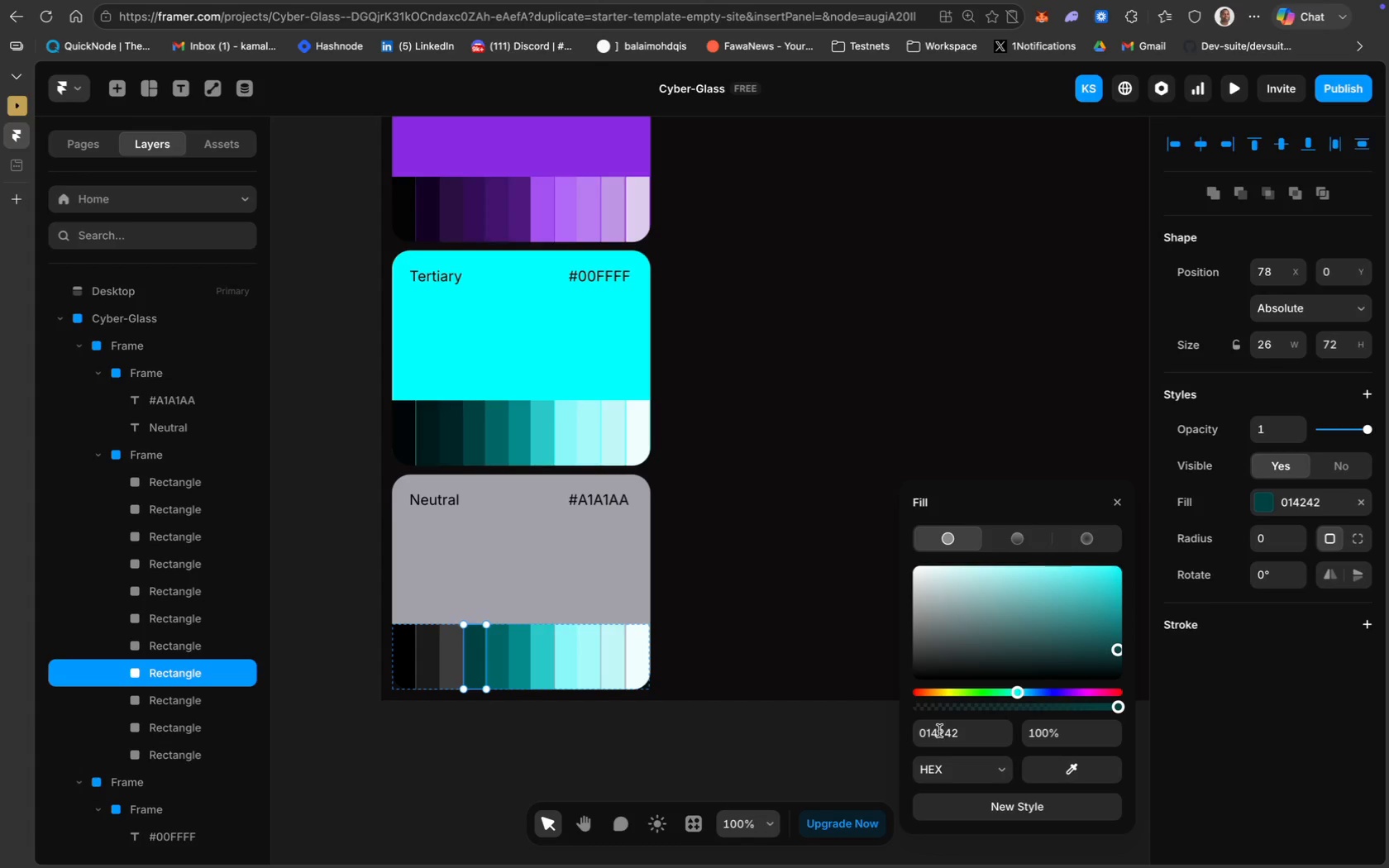 
key(Meta+CommandLeft)
 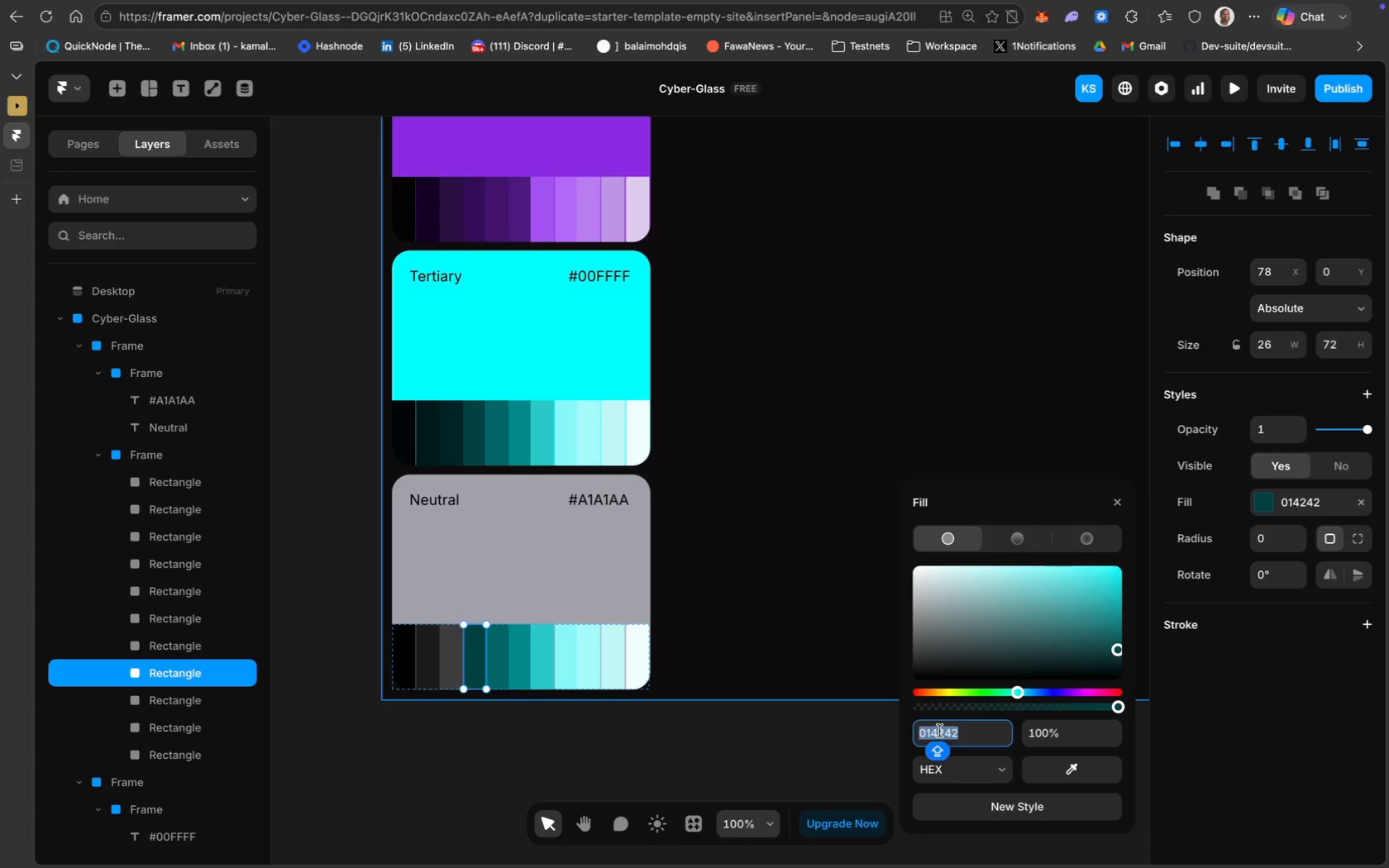 
key(Meta+V)
 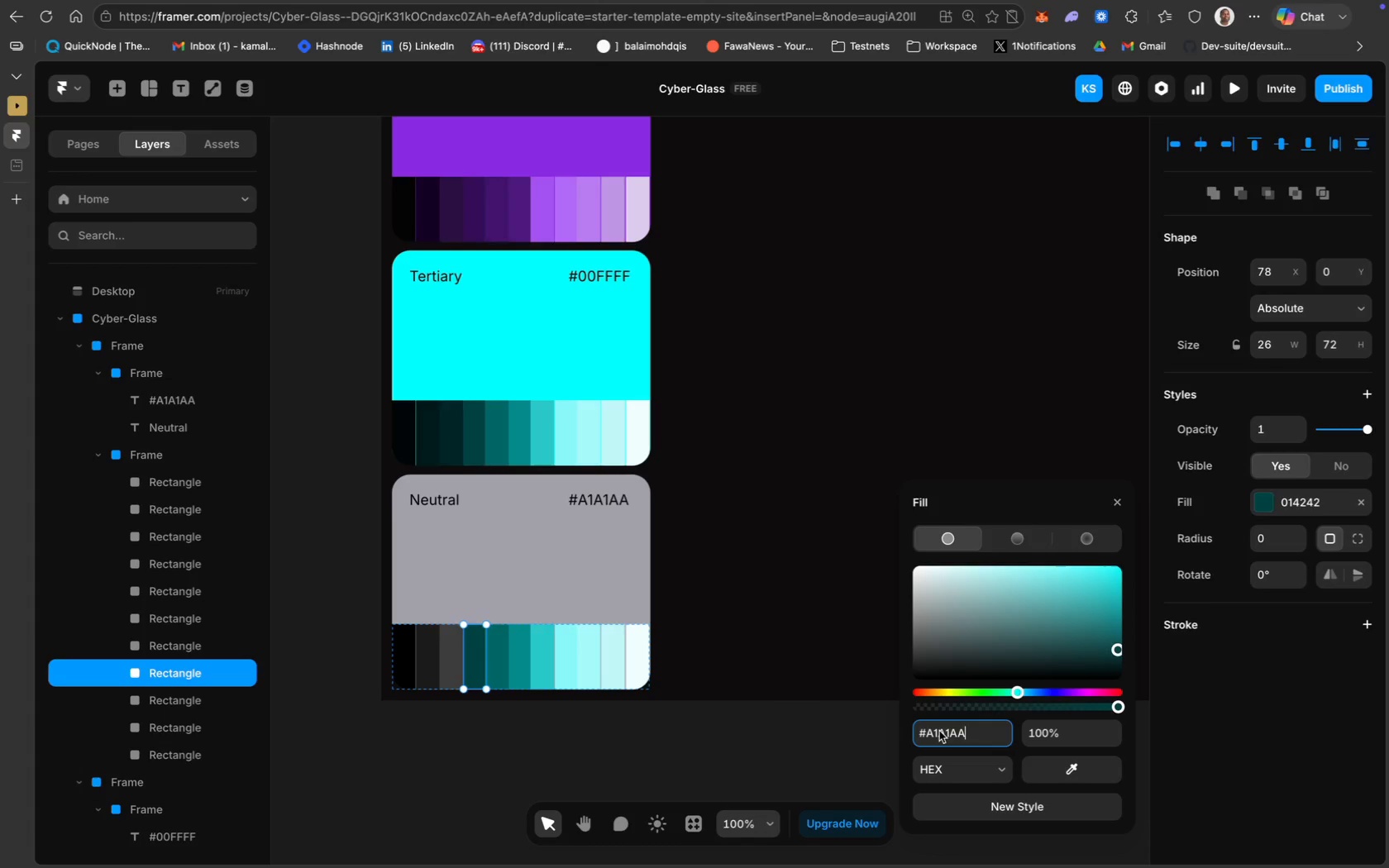 
key(Enter)
 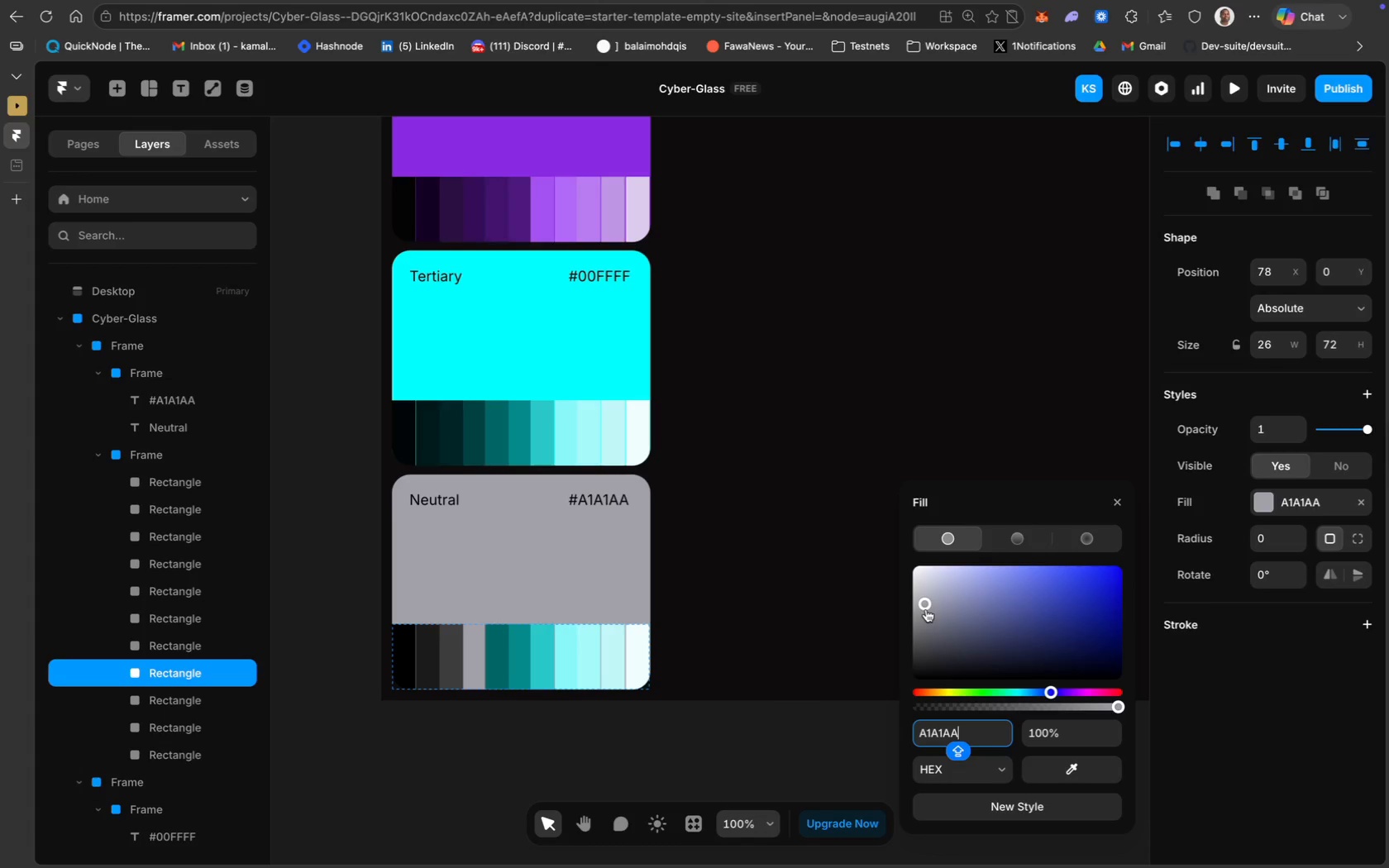 
left_click_drag(start_coordinate=[927, 603], to_coordinate=[914, 642])
 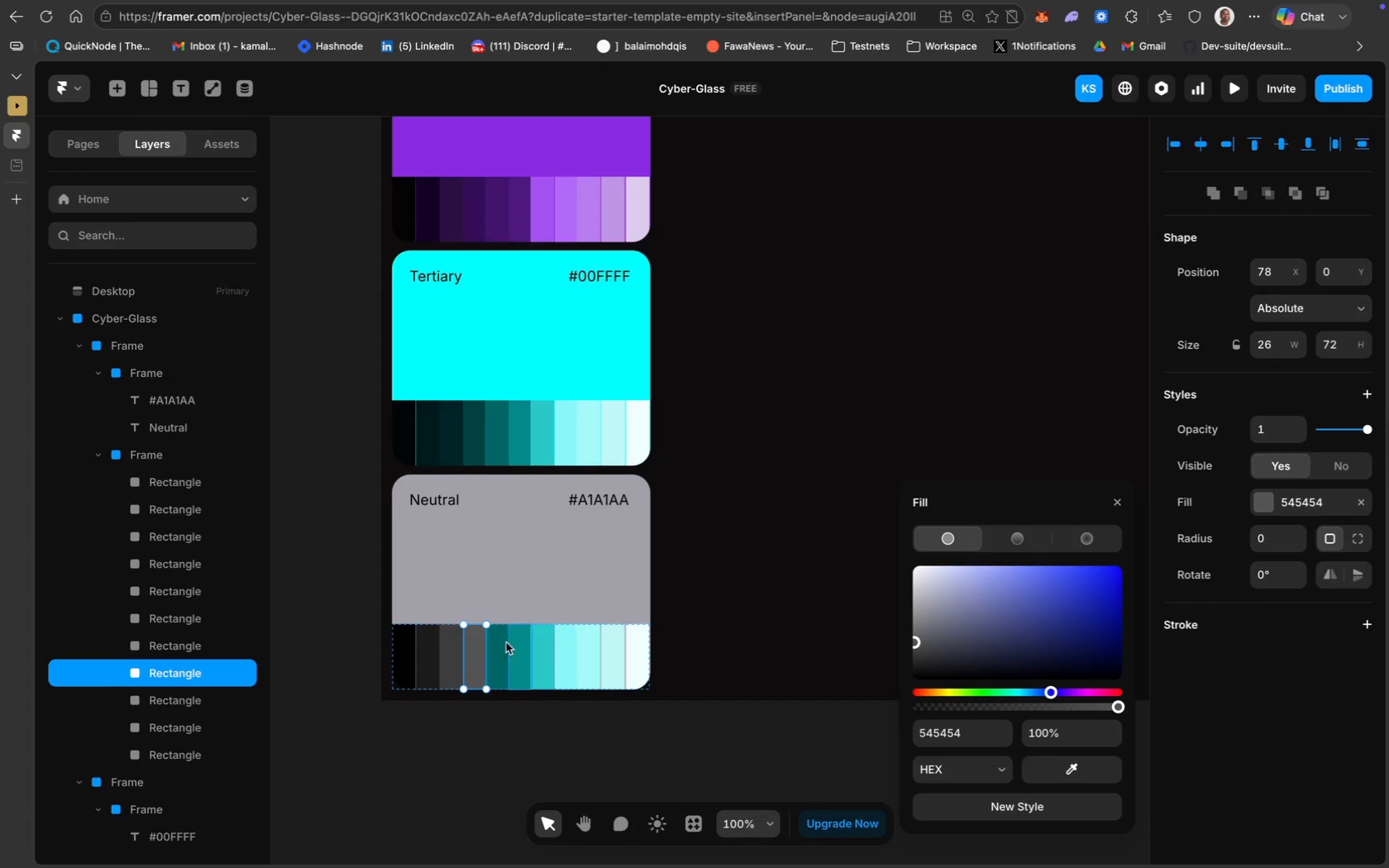 
left_click([496, 646])
 